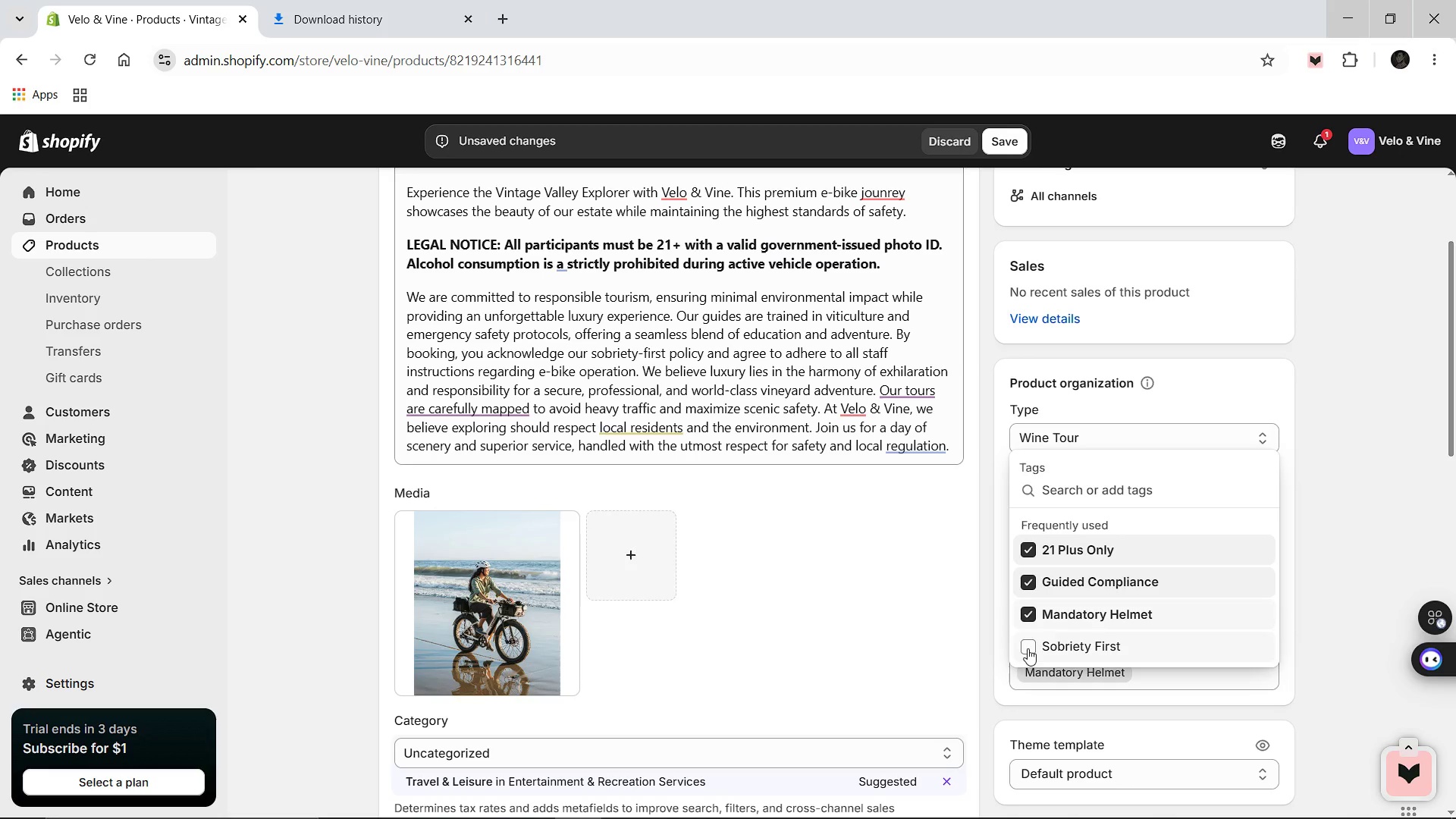 
left_click([1028, 648])
 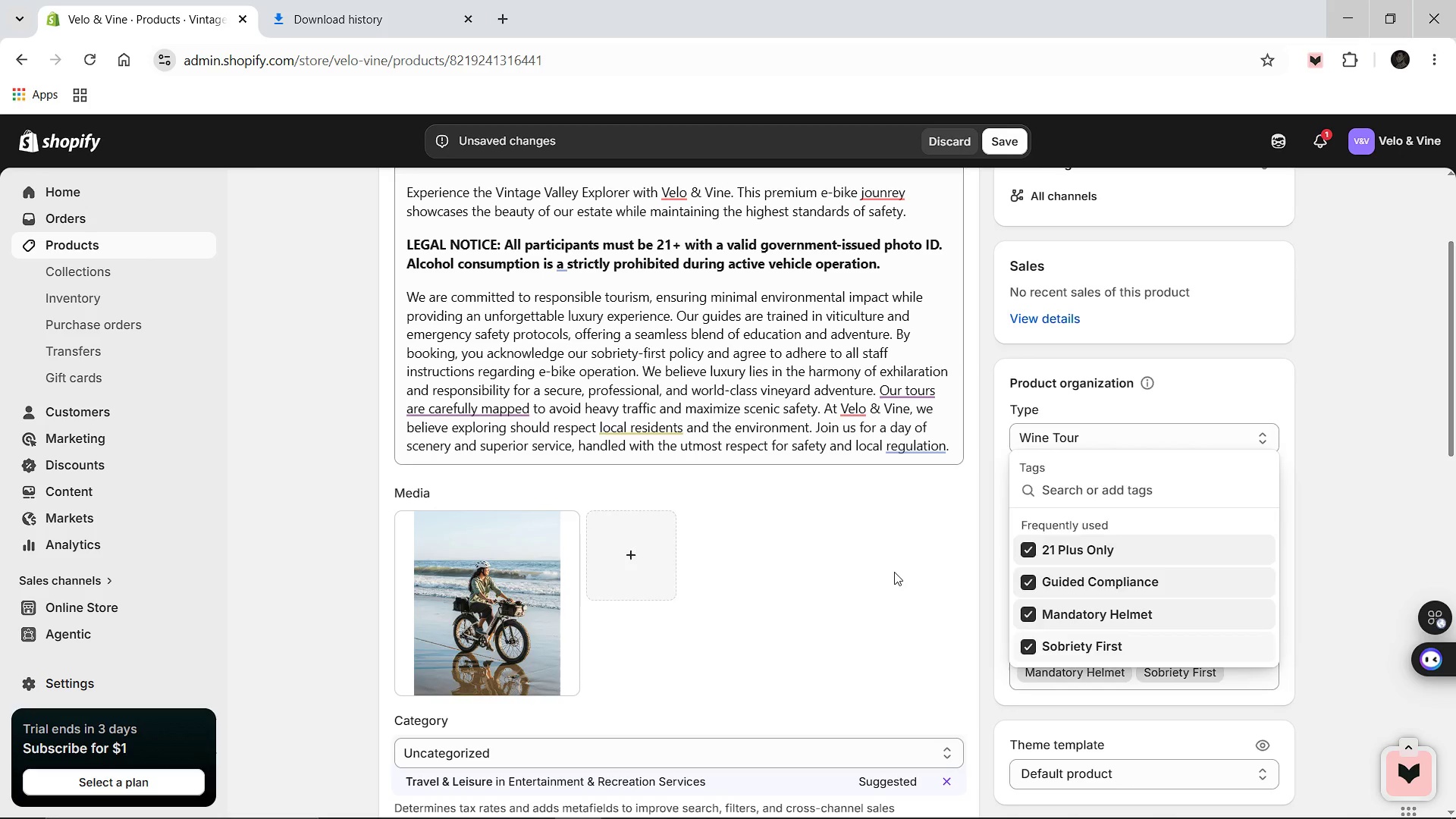 
left_click([894, 572])
 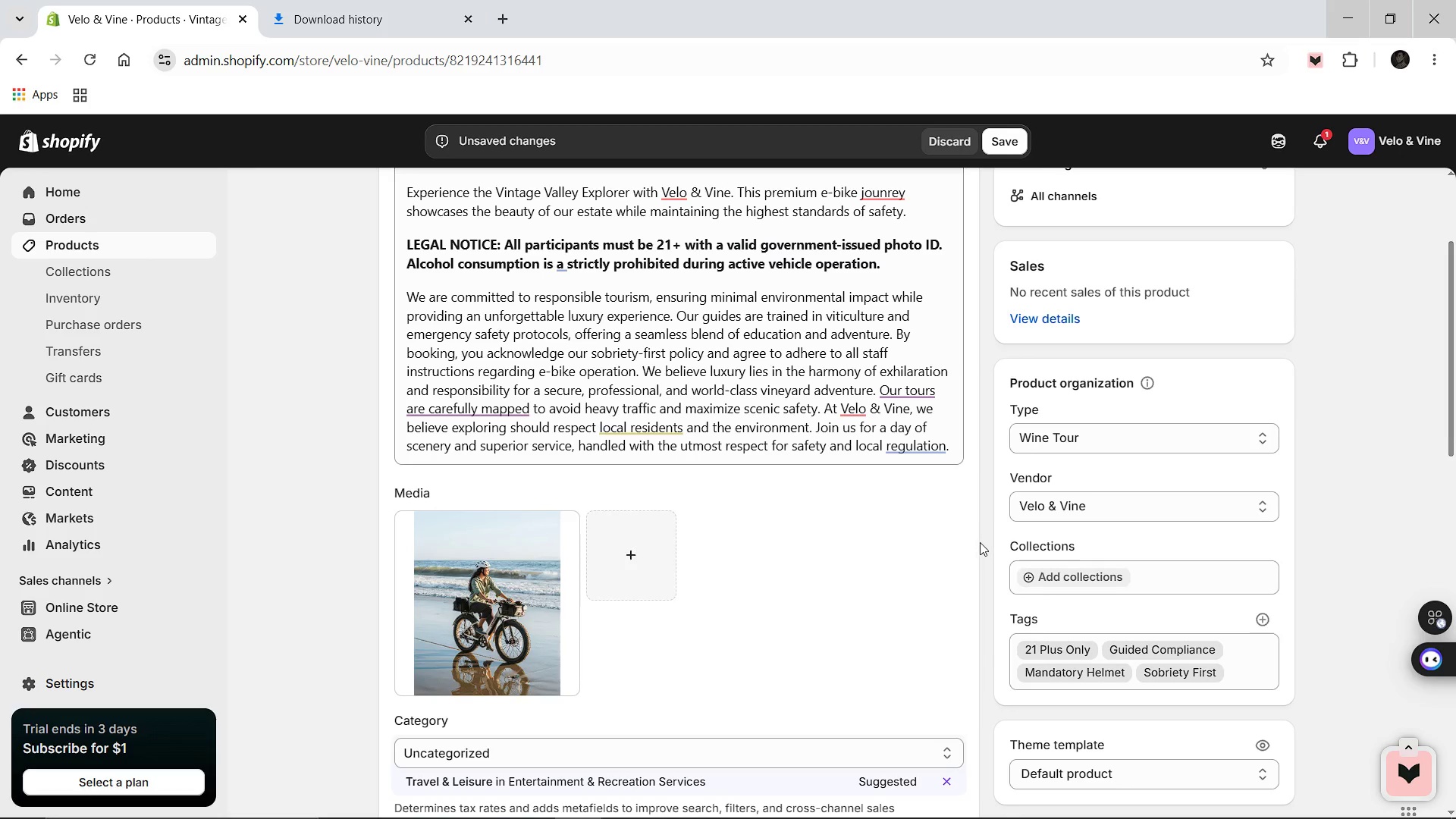 
scroll: coordinate [924, 594], scroll_direction: down, amount: 6.0
 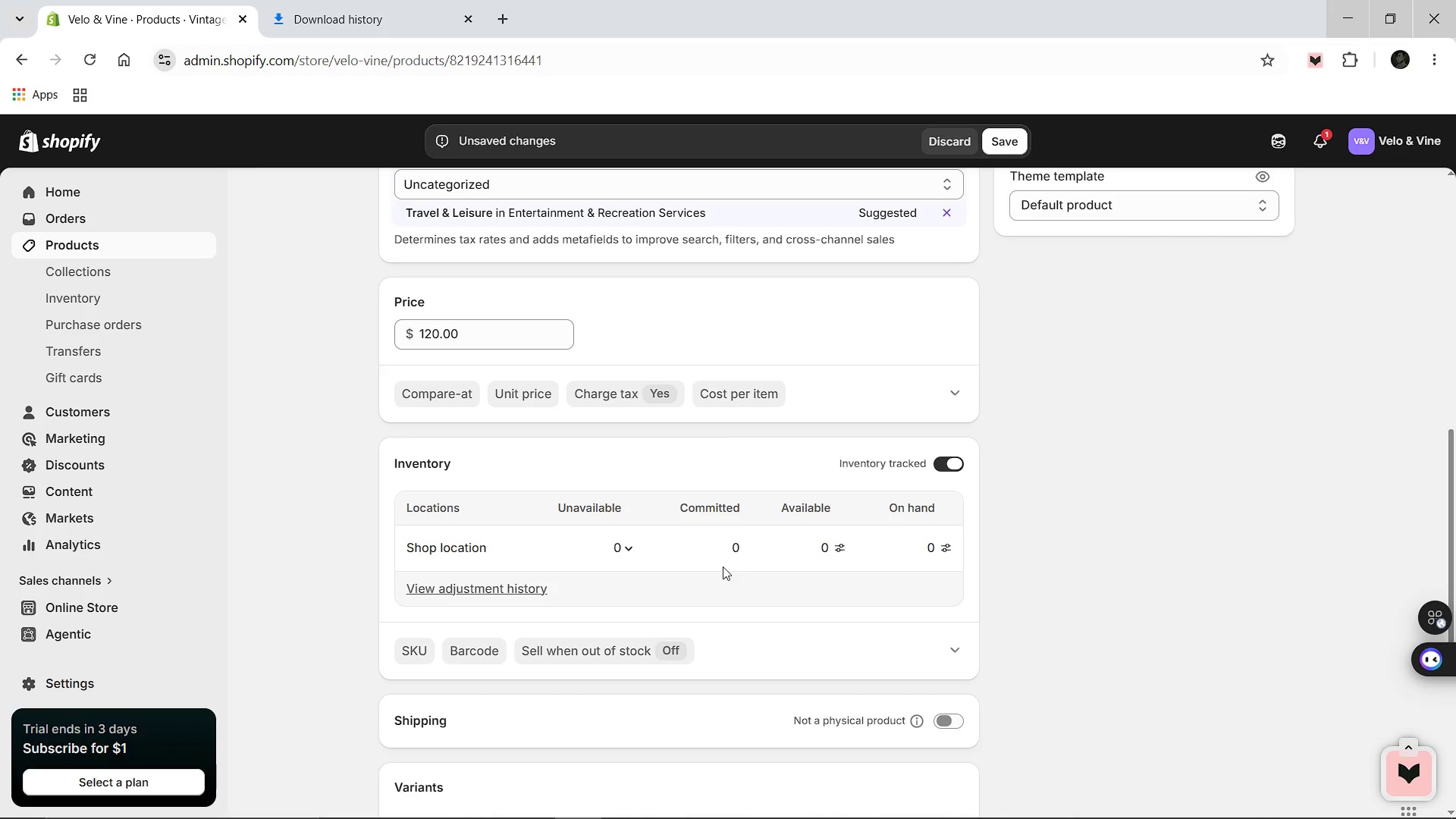 
left_click([812, 548])
 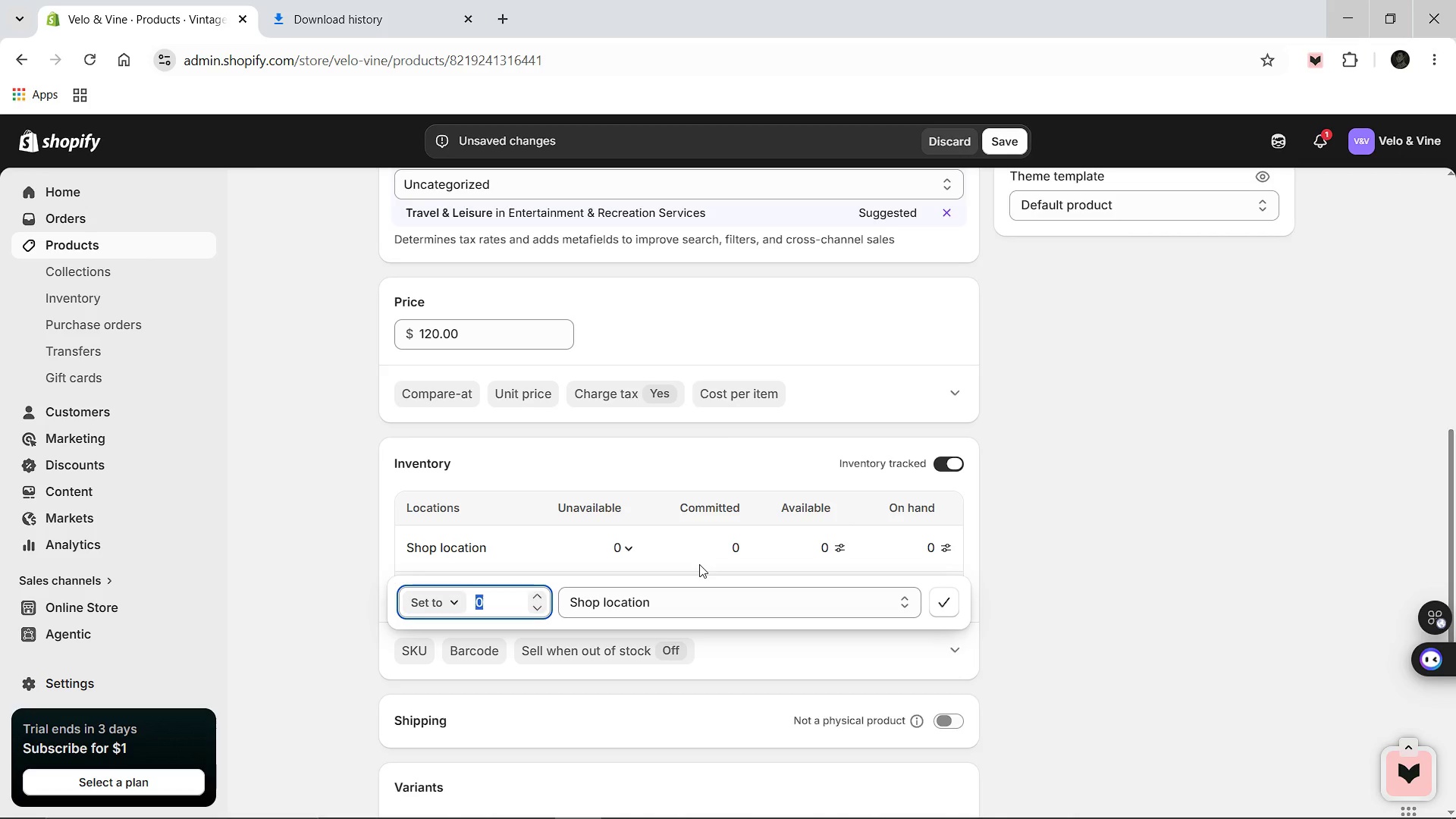 
type(100)
 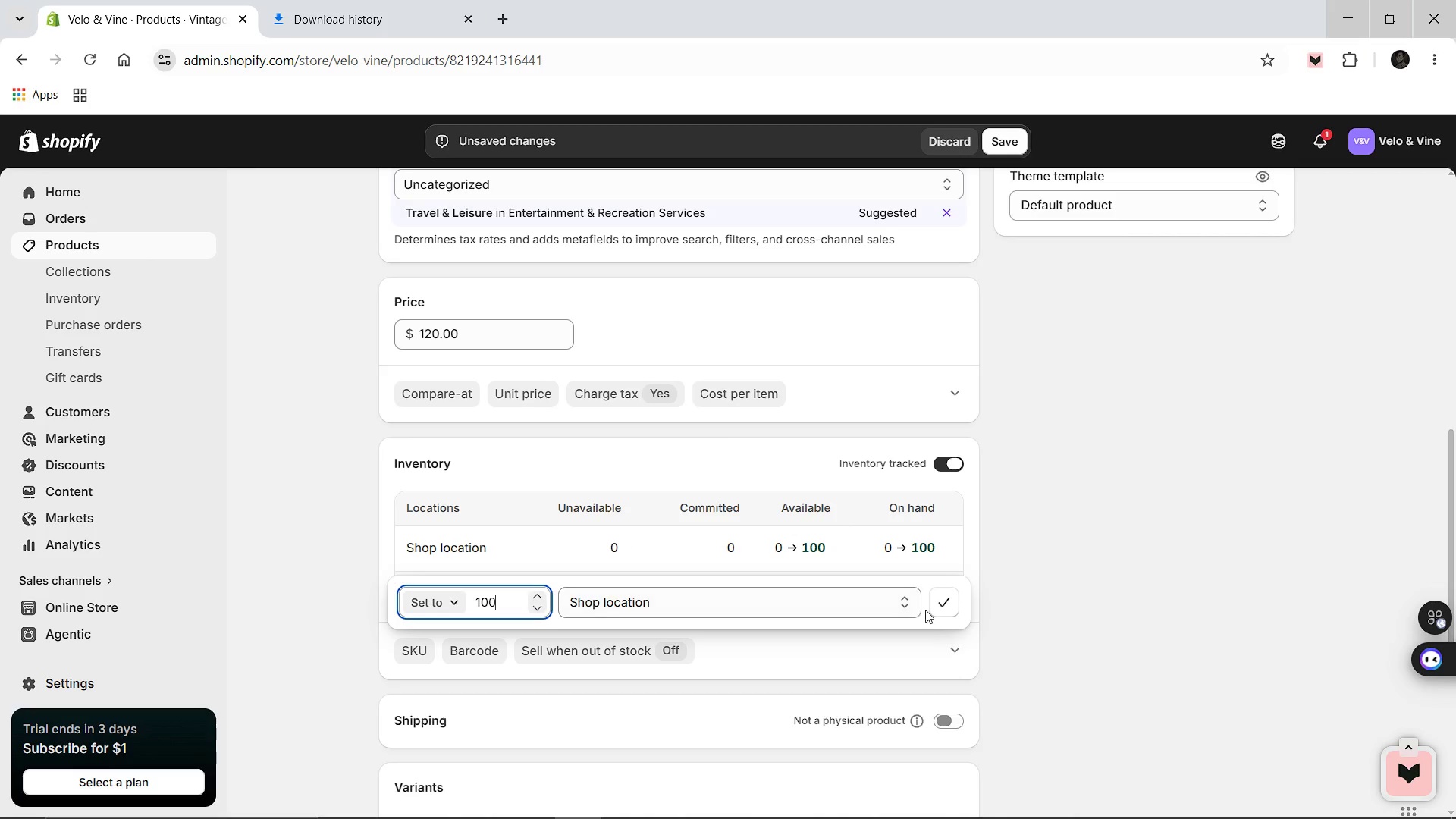 
left_click([939, 601])
 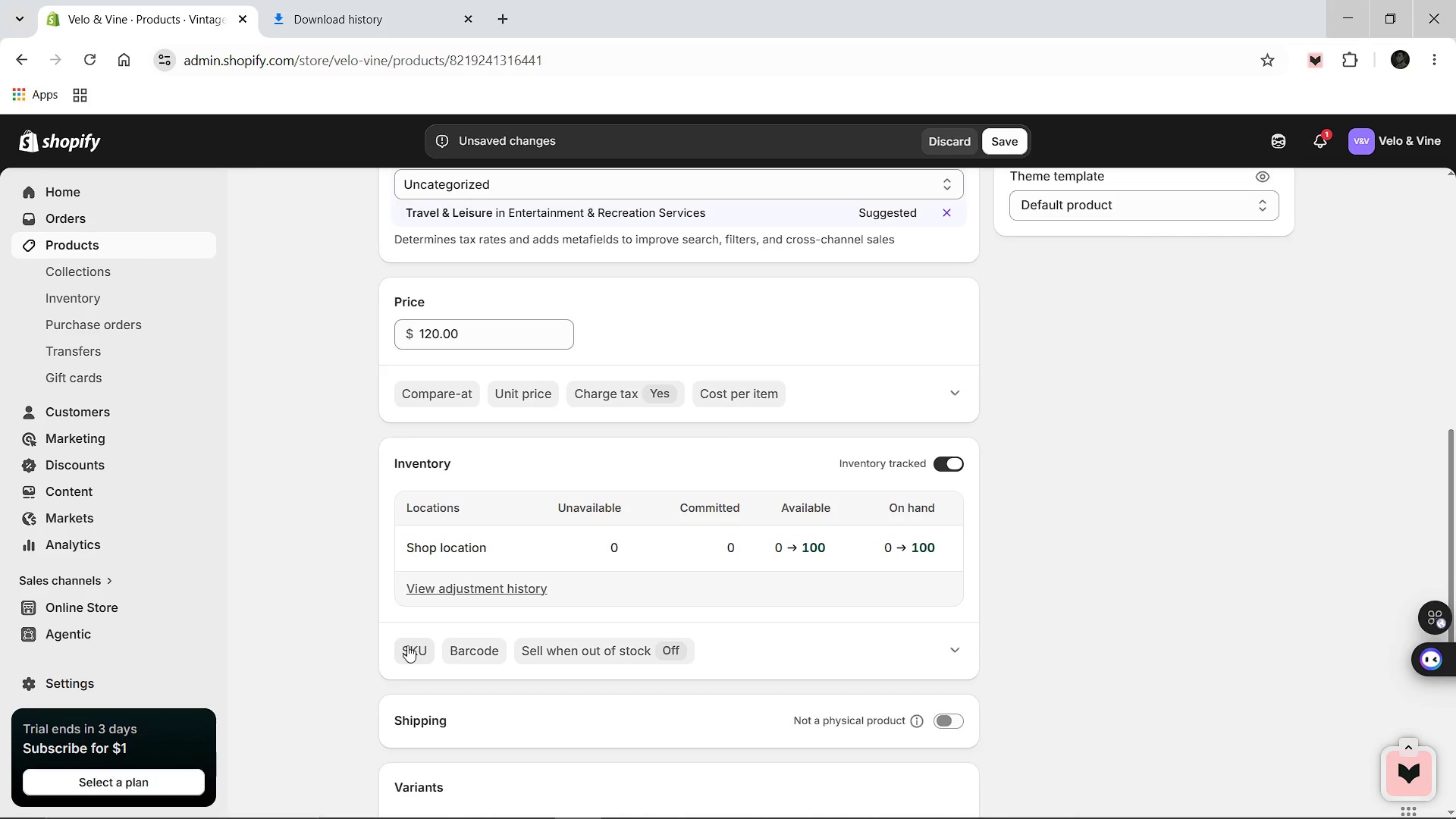 
left_click([407, 645])
 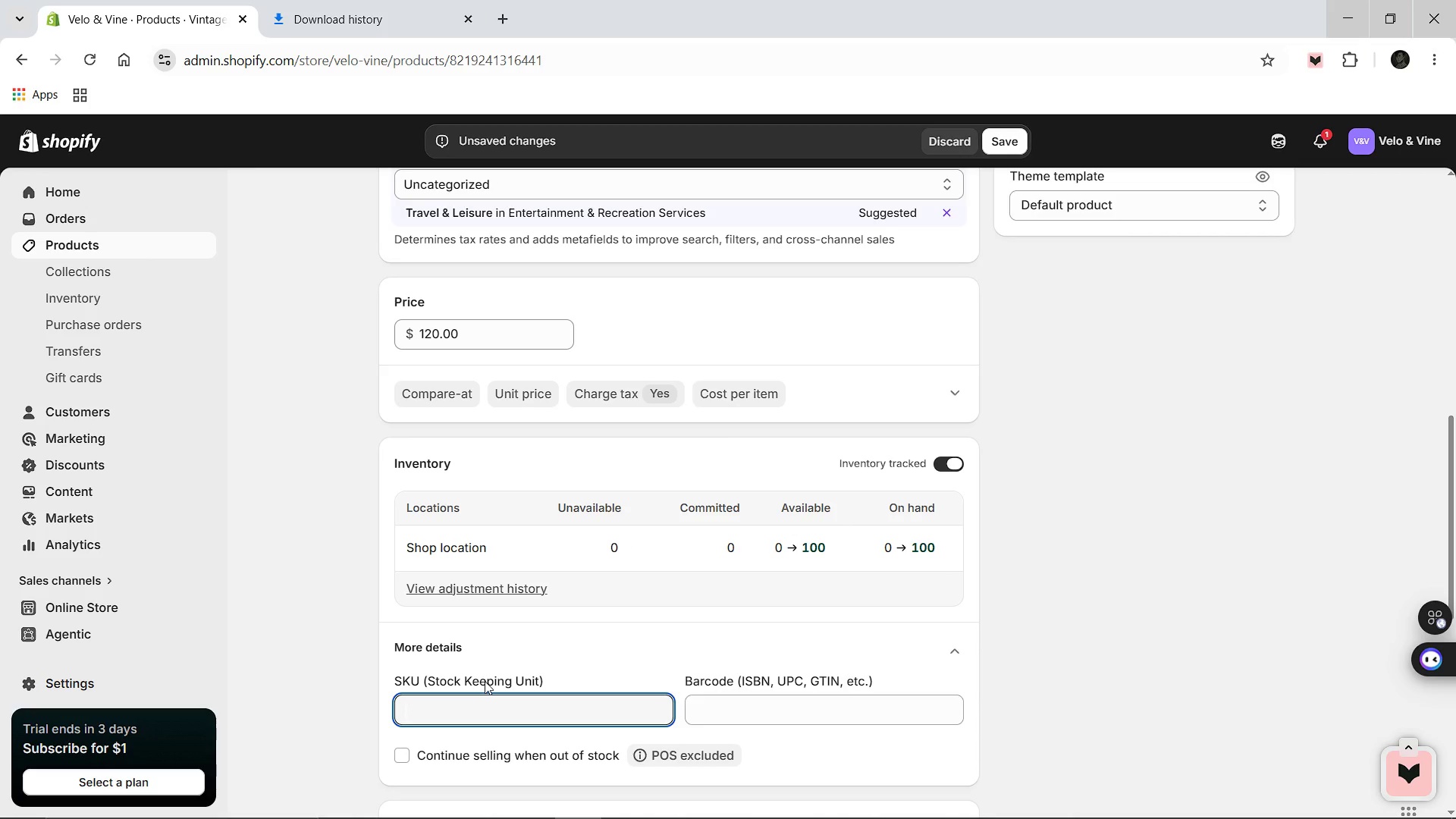 
key(CapsLock)
 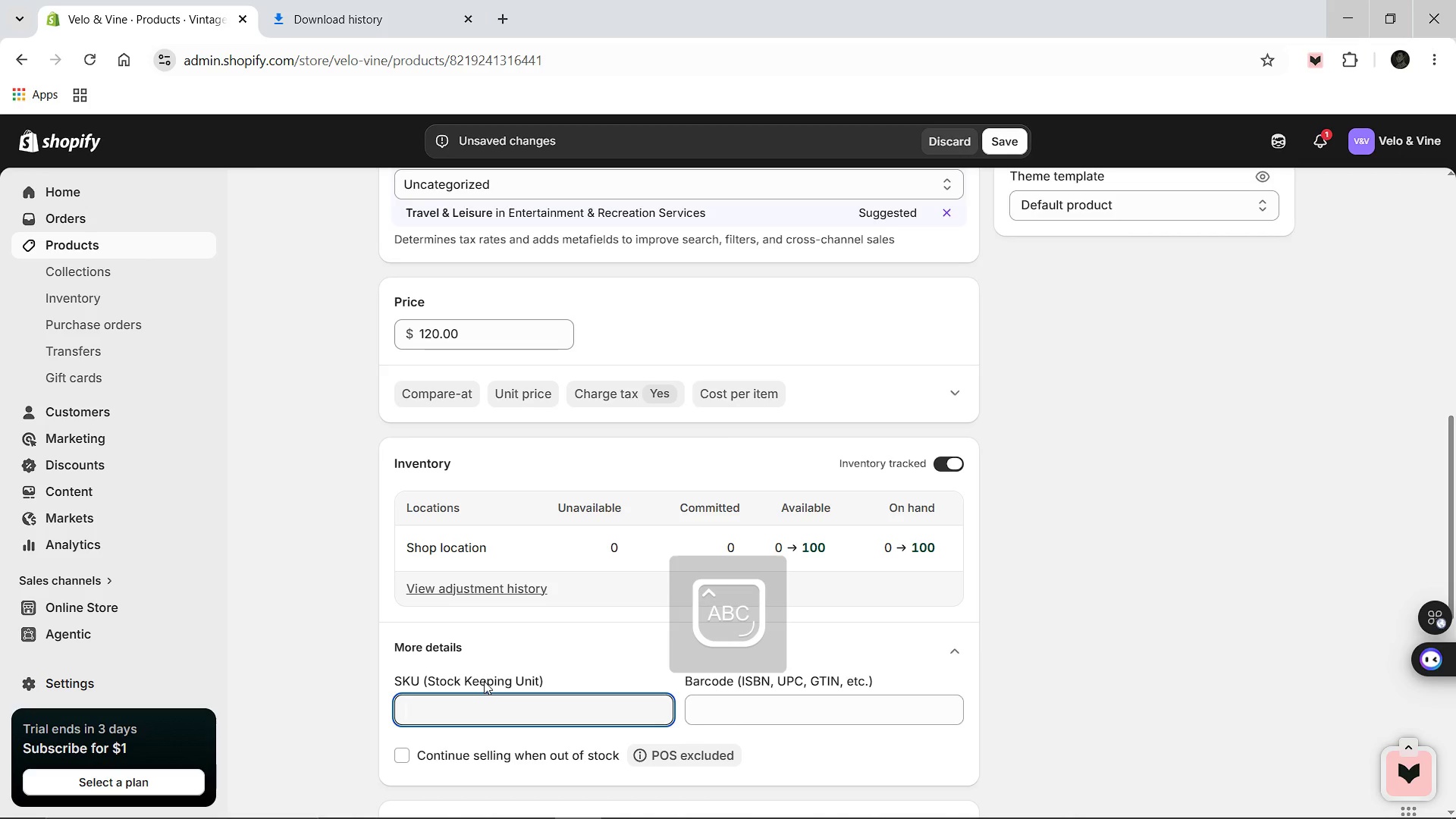 
type(VV-TOUR-004)
 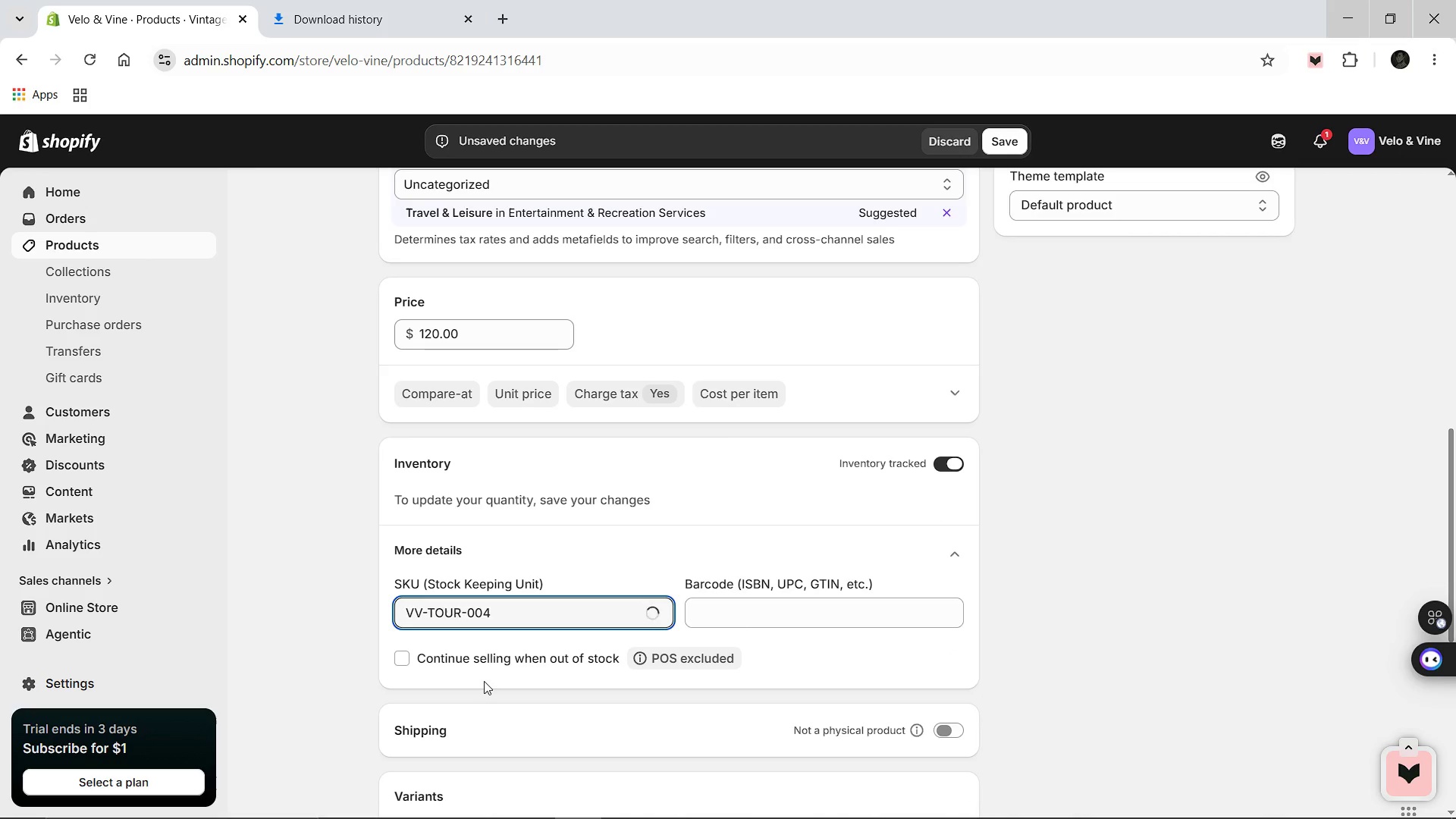 
key(ArrowLeft)
 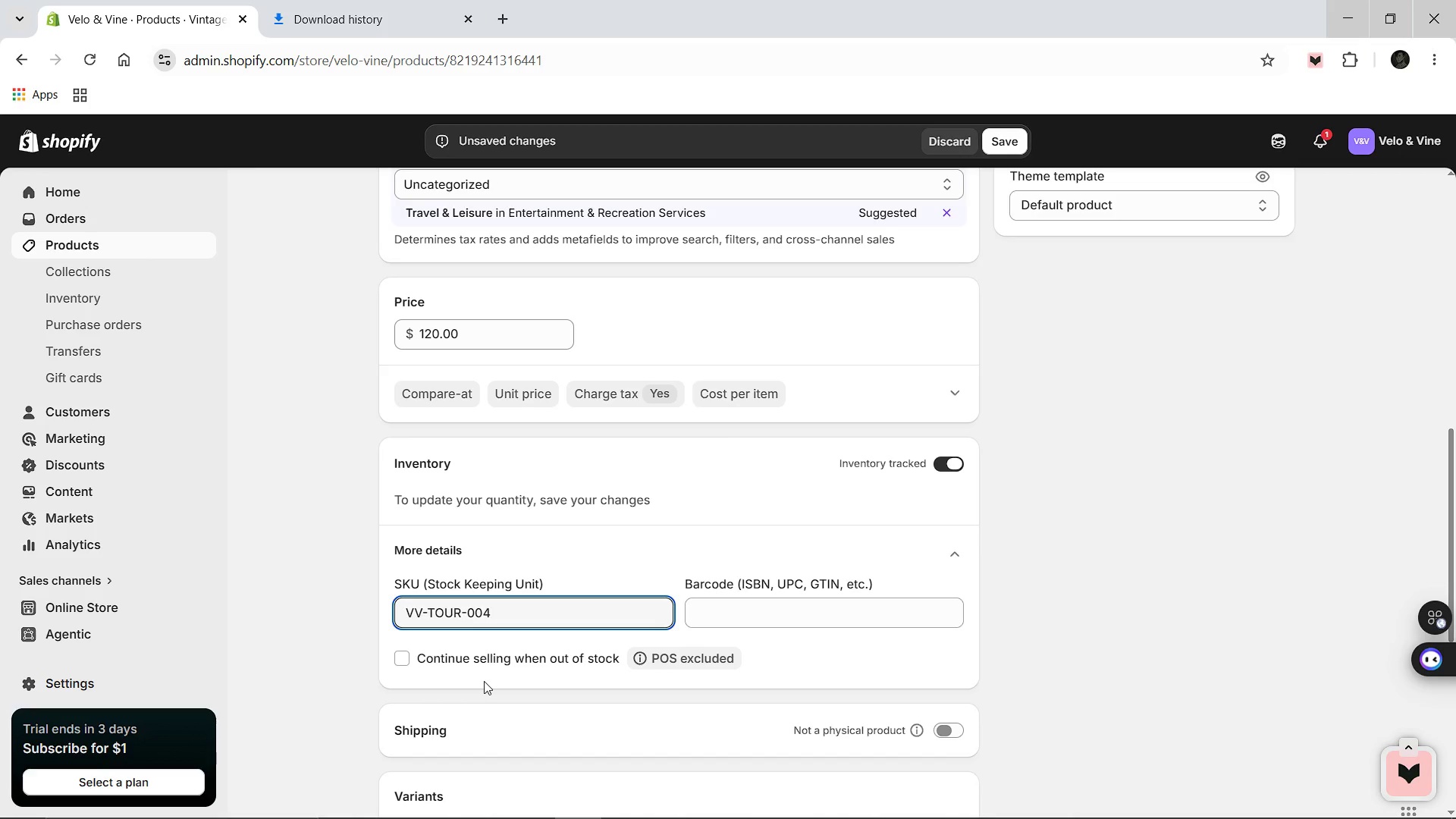 
key(0)
 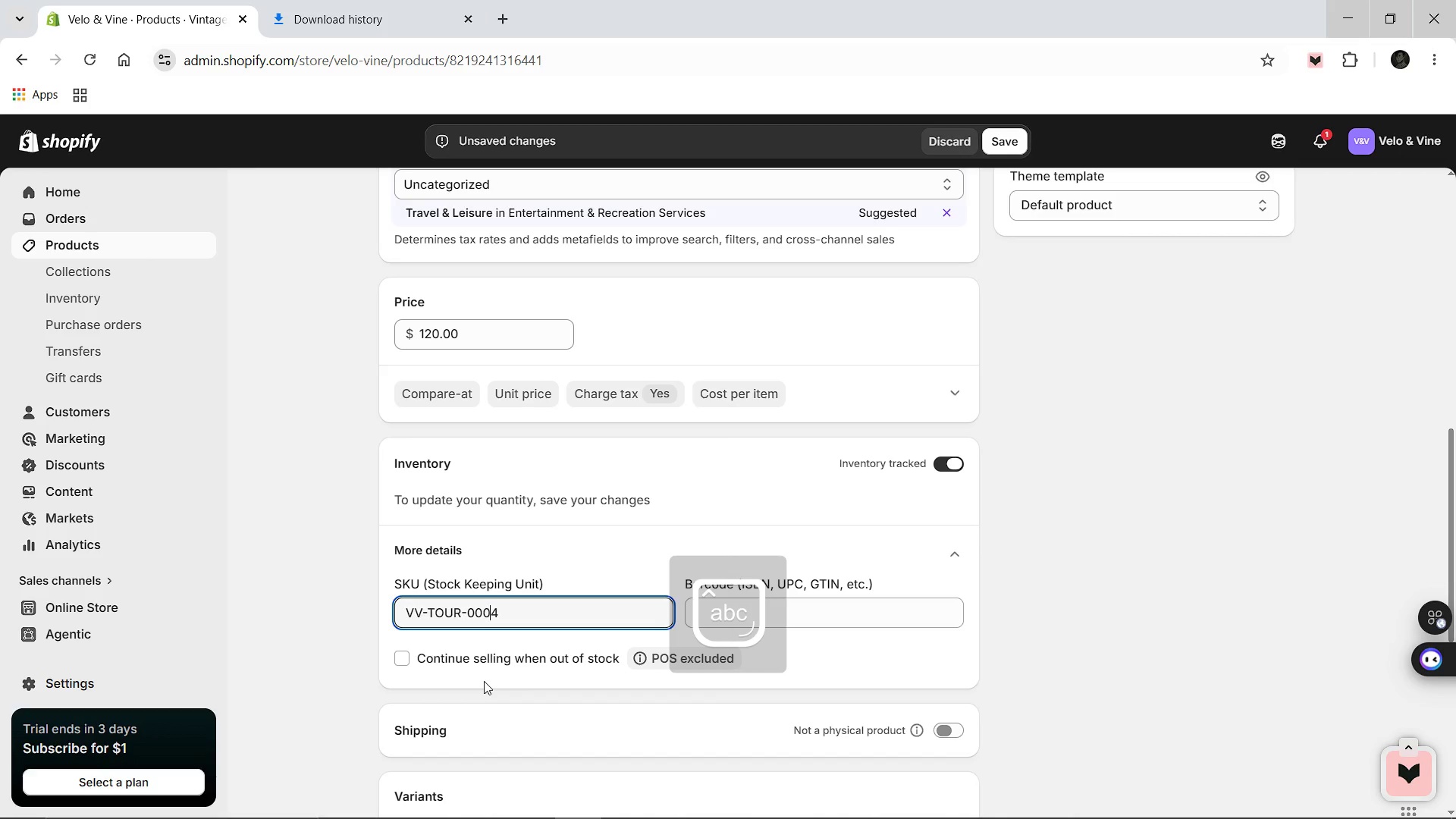 
key(CapsLock)
 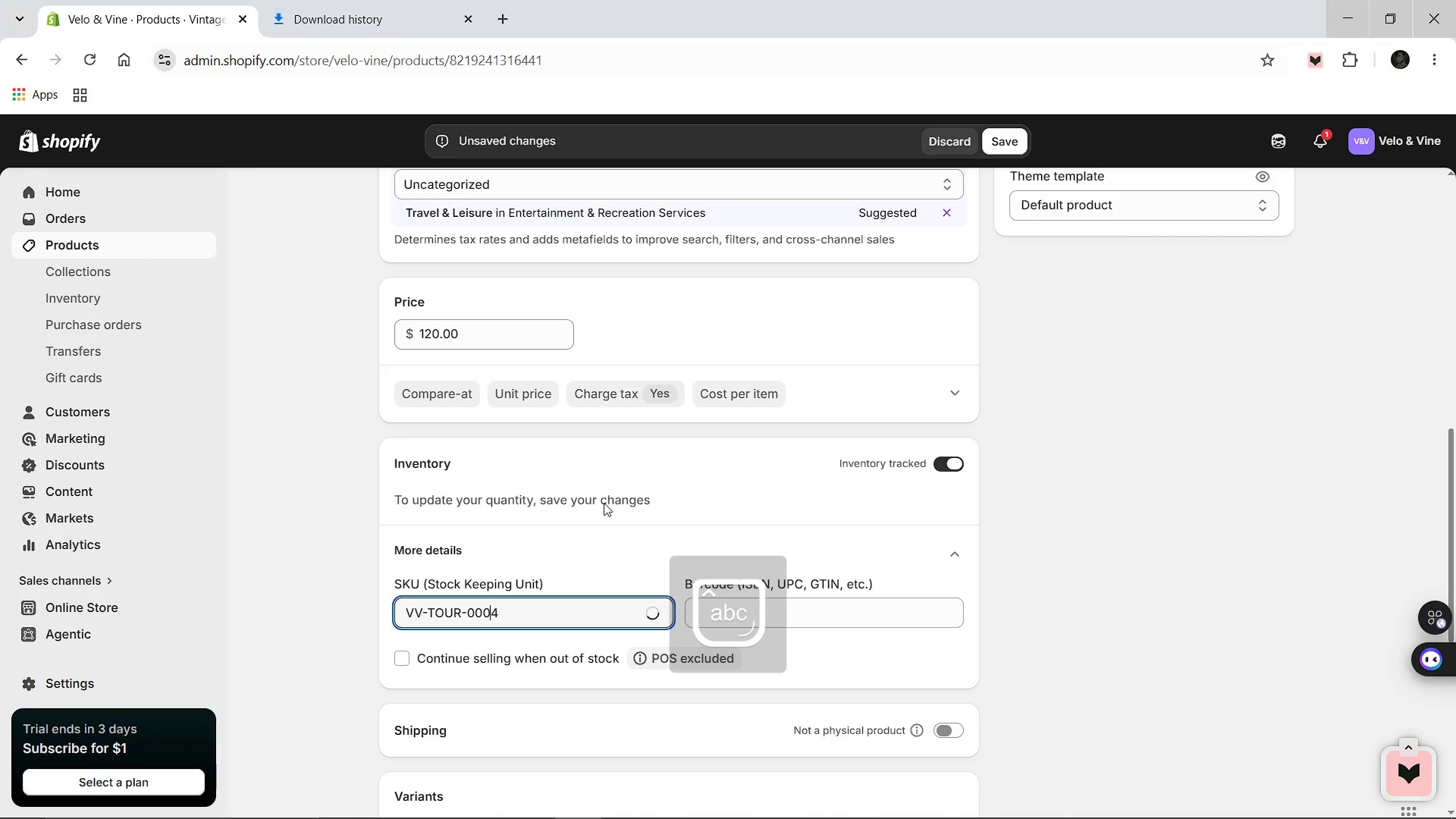 
scroll: coordinate [601, 508], scroll_direction: down, amount: 4.0
 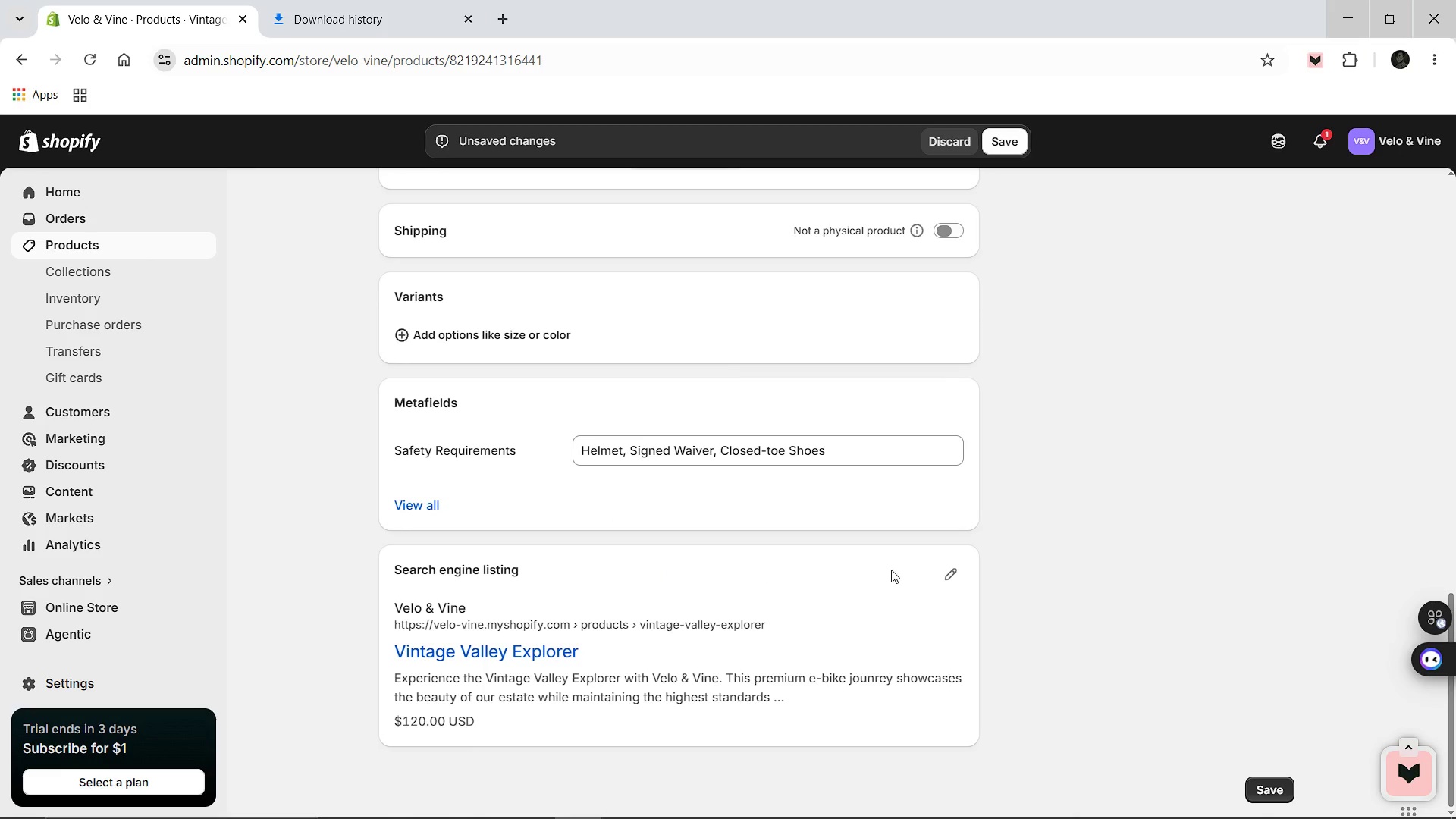 
left_click_drag(start_coordinate=[967, 572], to_coordinate=[961, 573])
 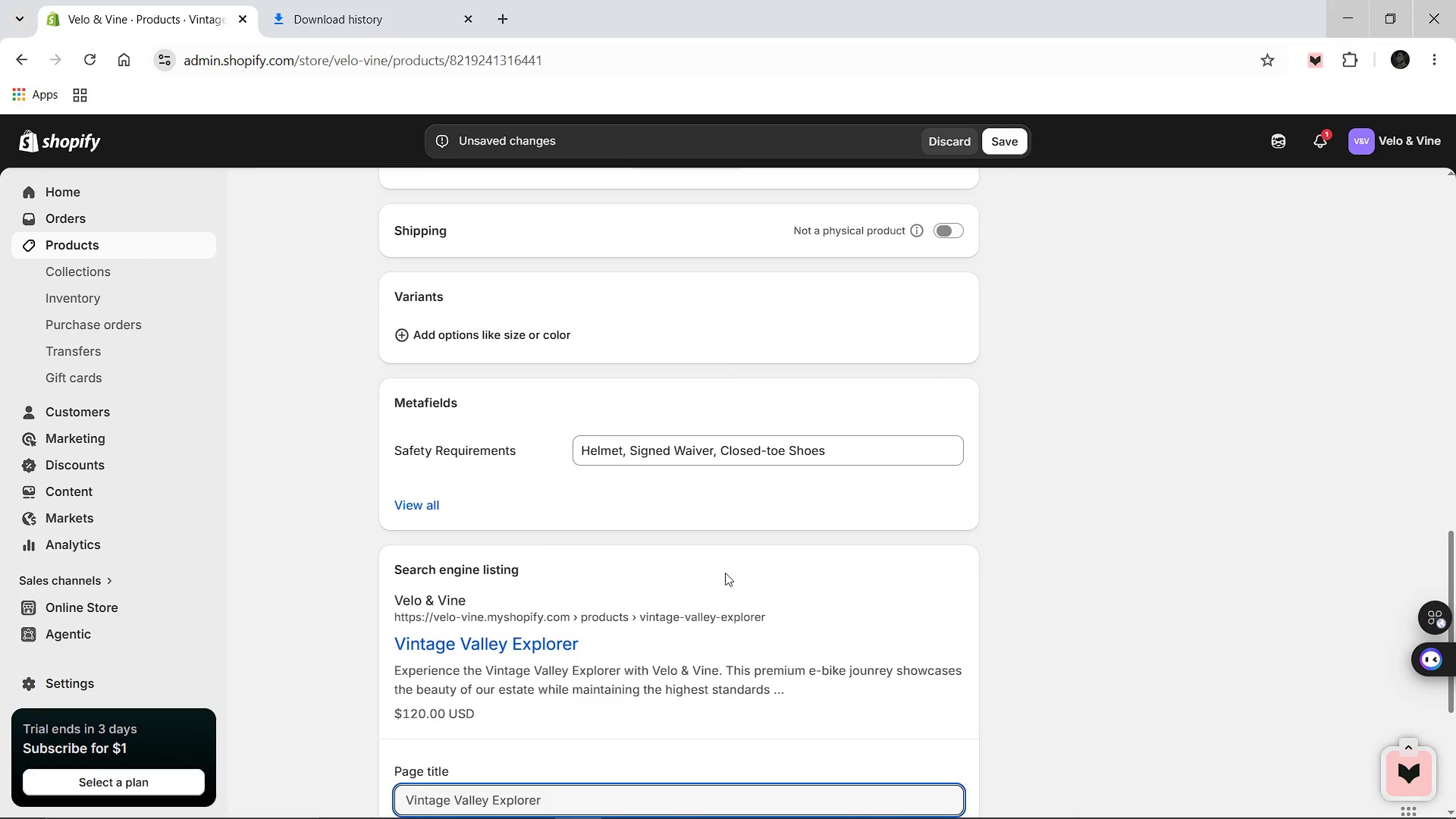 
scroll: coordinate [604, 599], scroll_direction: down, amount: 2.0
 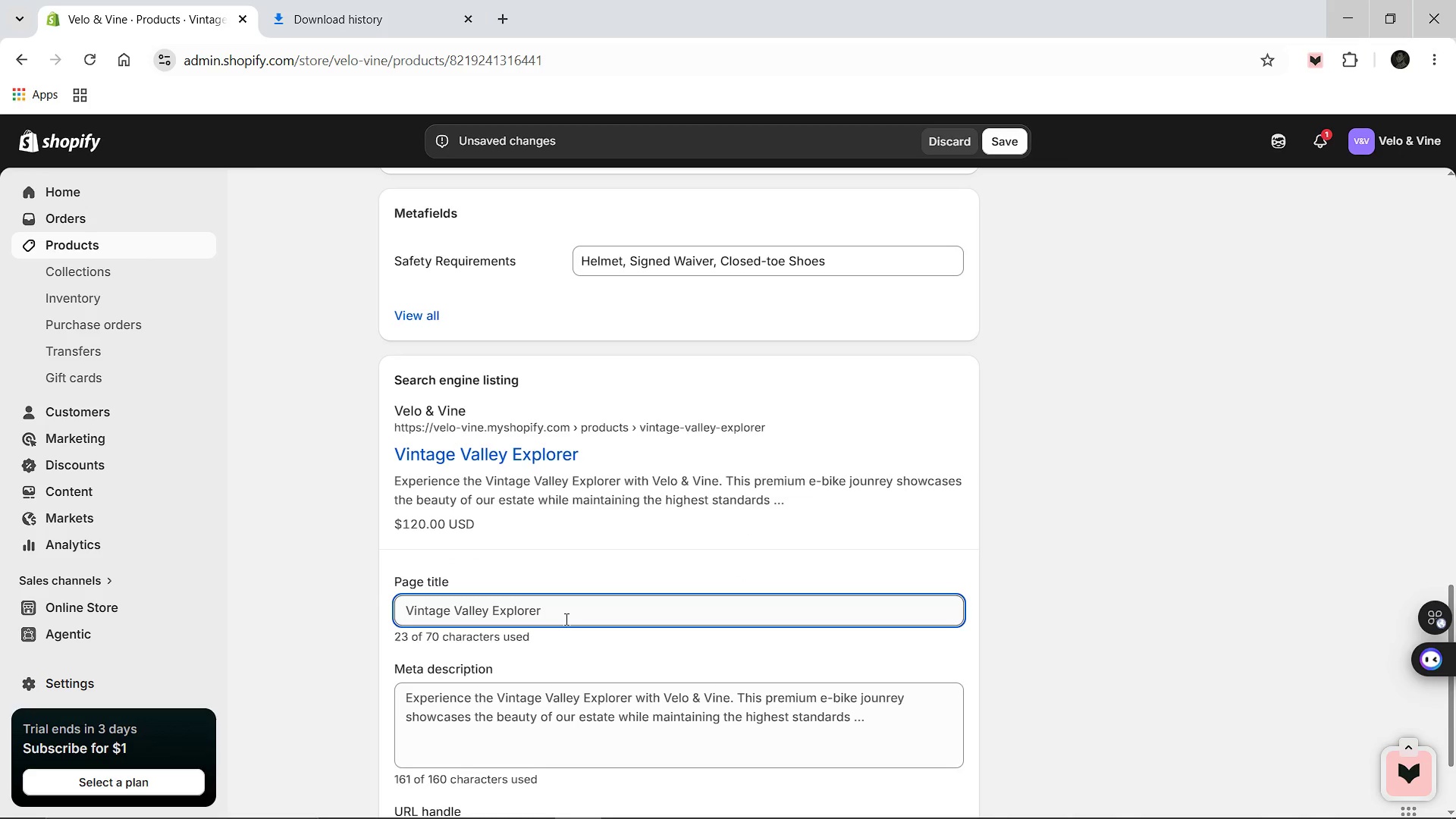 
left_click([565, 618])
 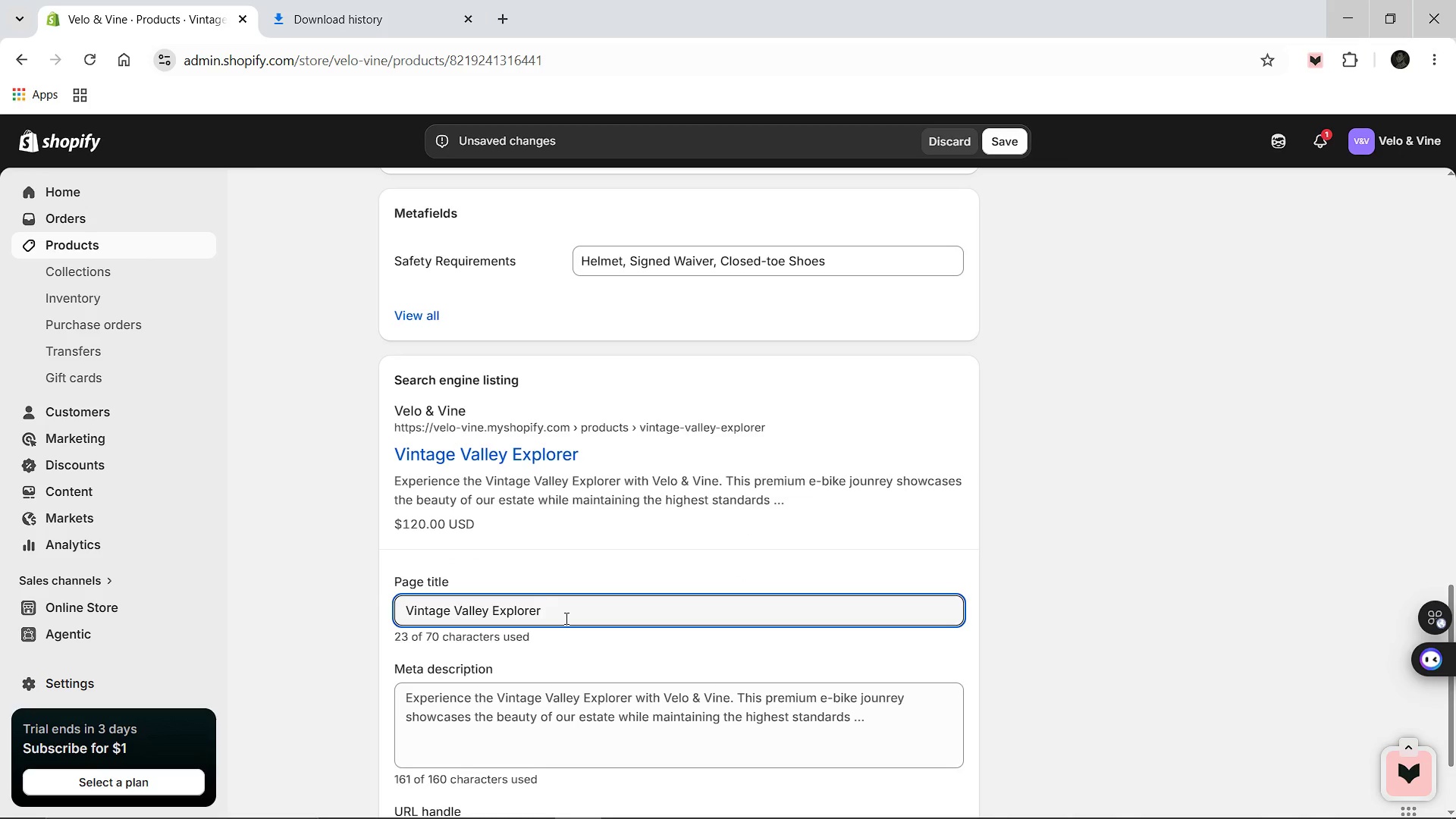 
key(Space)
 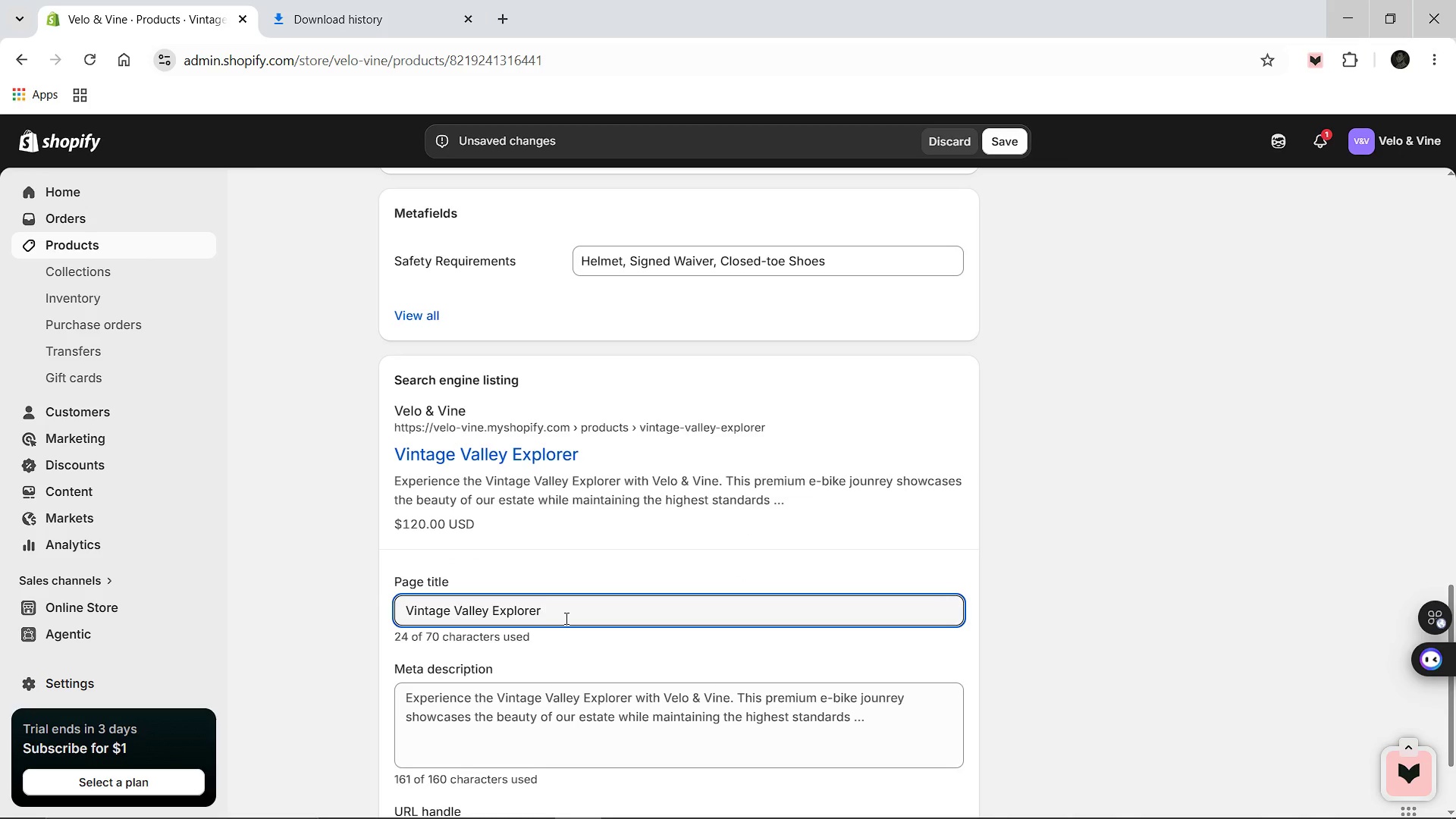 
key(Shift+Break)
 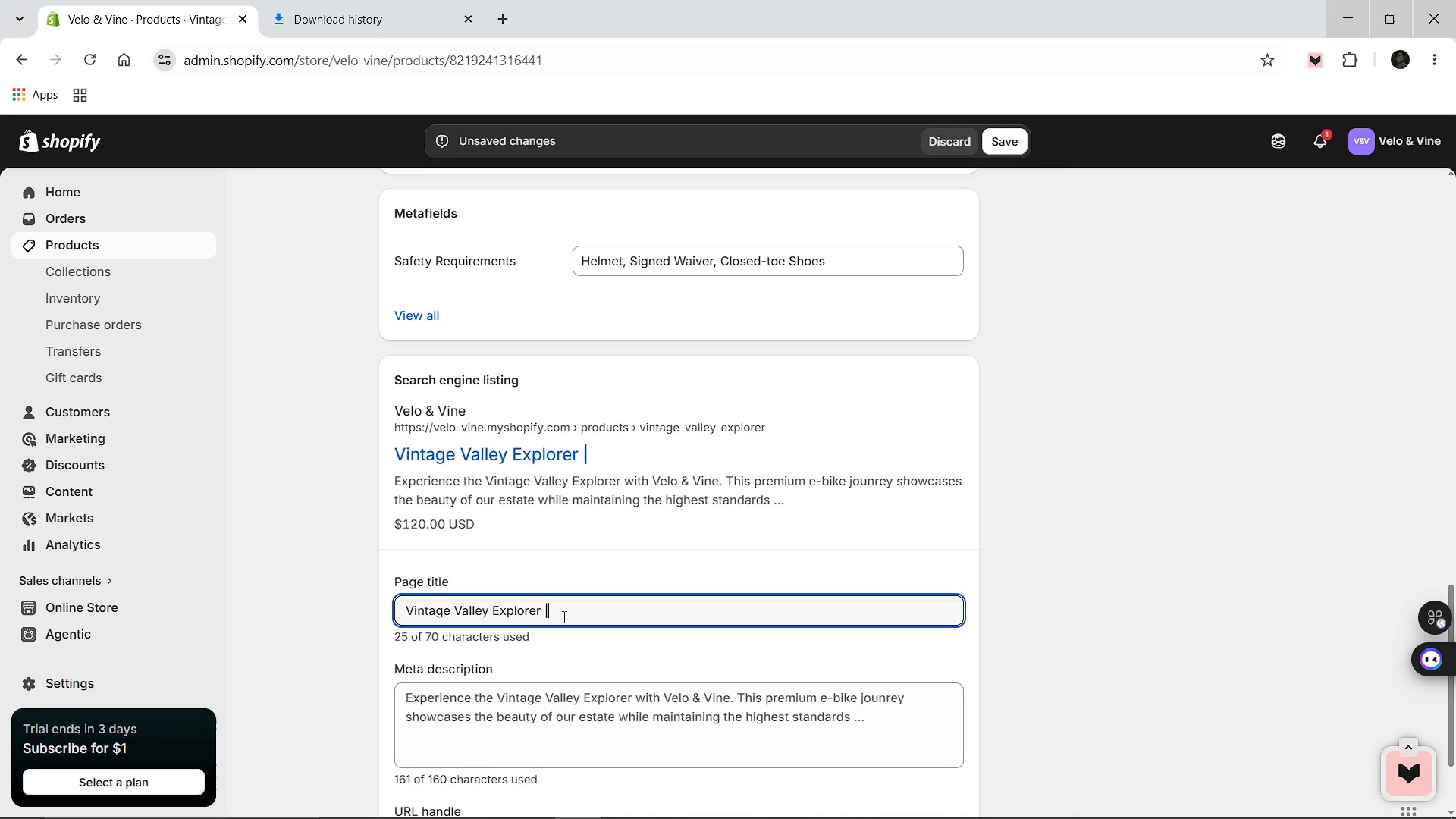 
key(Space)
 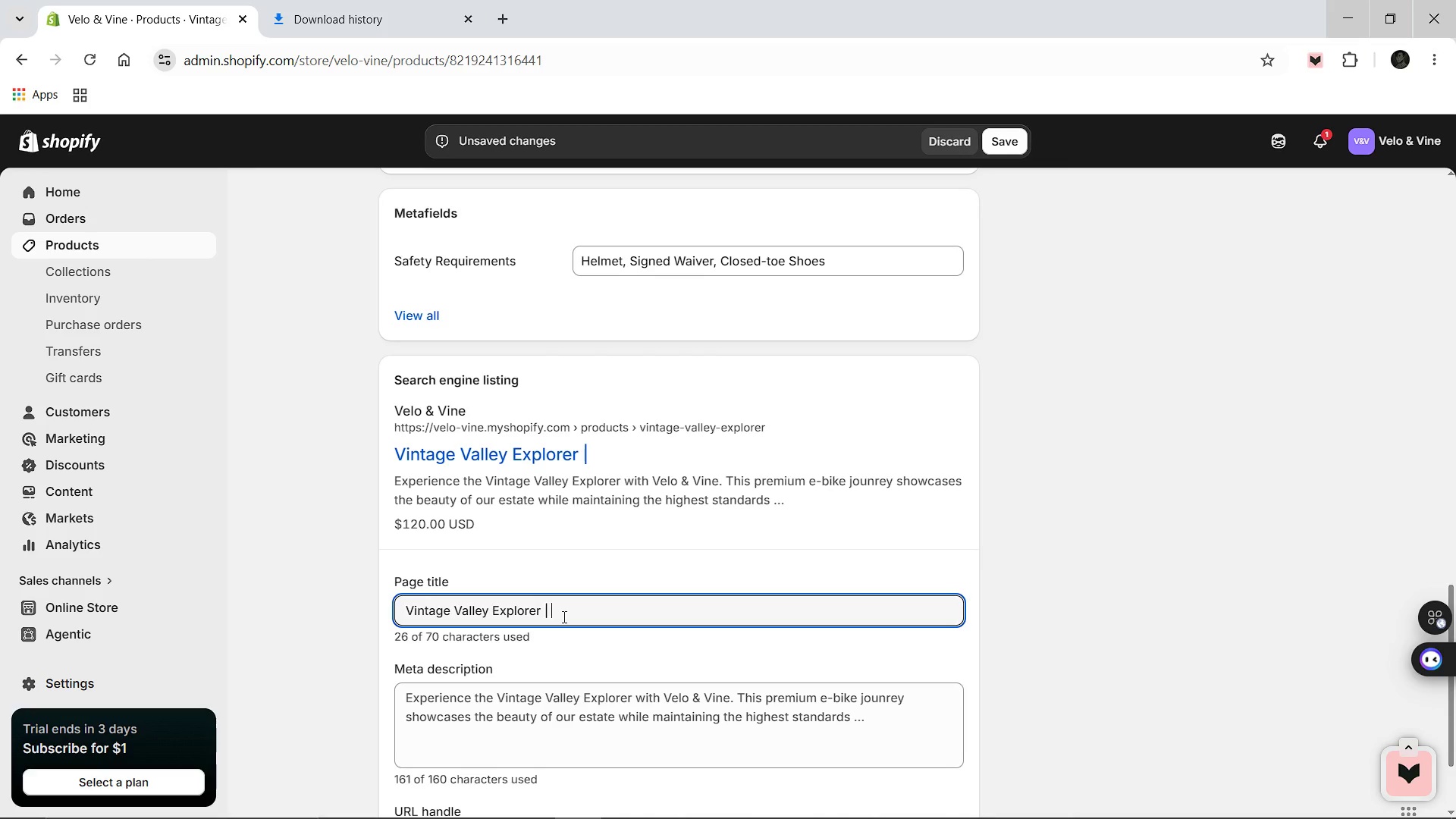 
type(Premium Vineyard E-Bike Tour)
 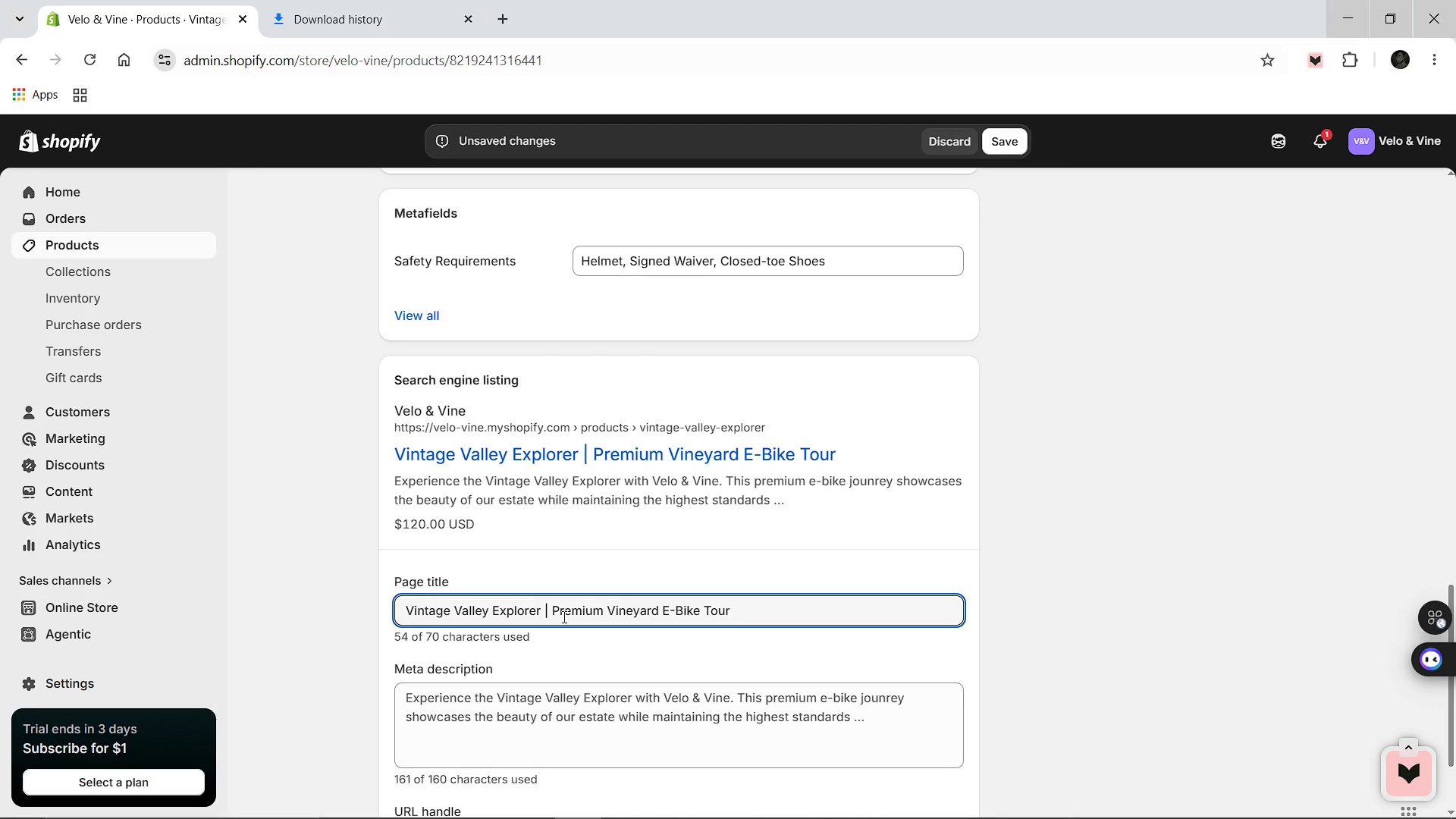 
left_click([550, 720])
 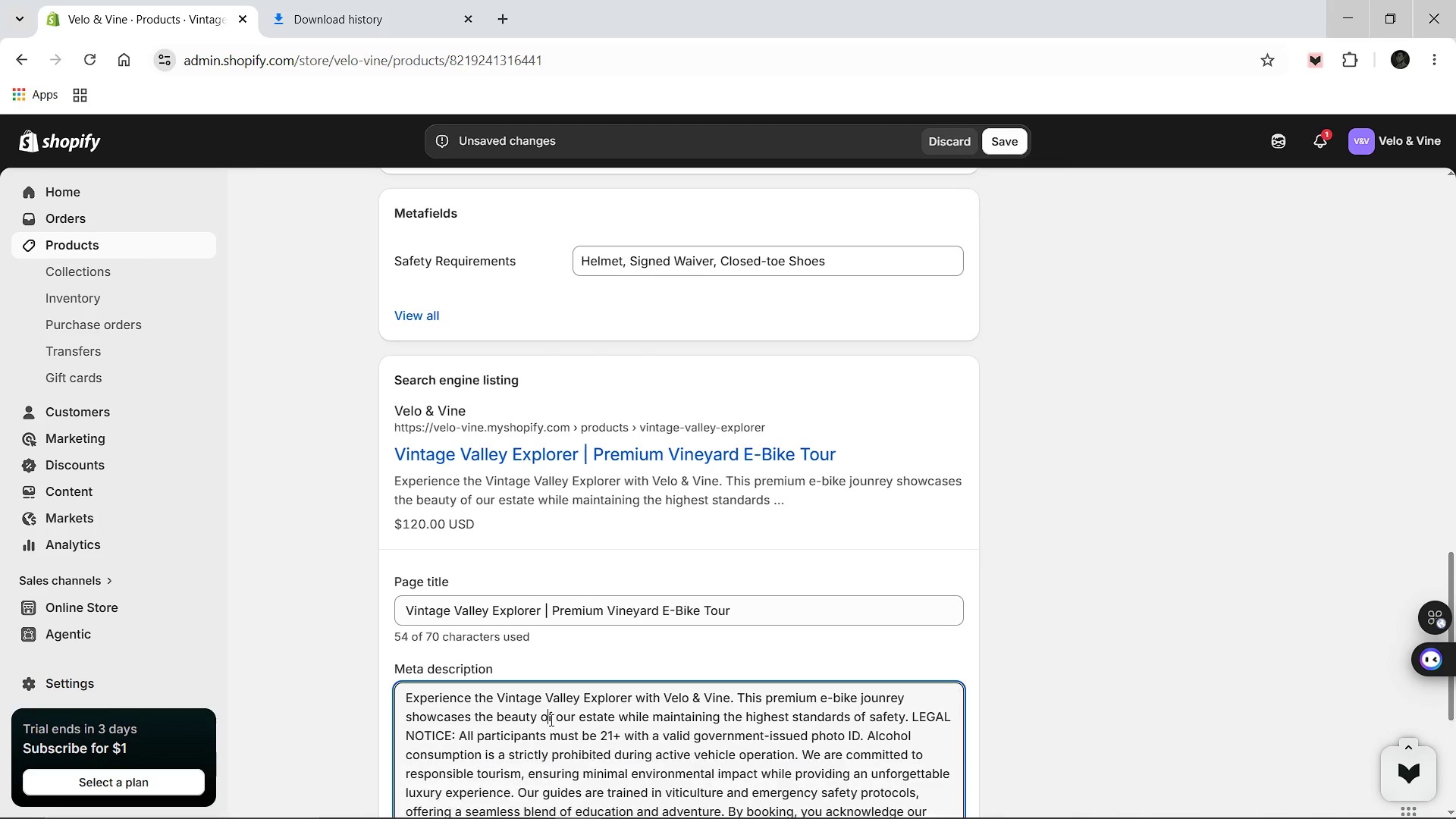 
key(Control+A)
 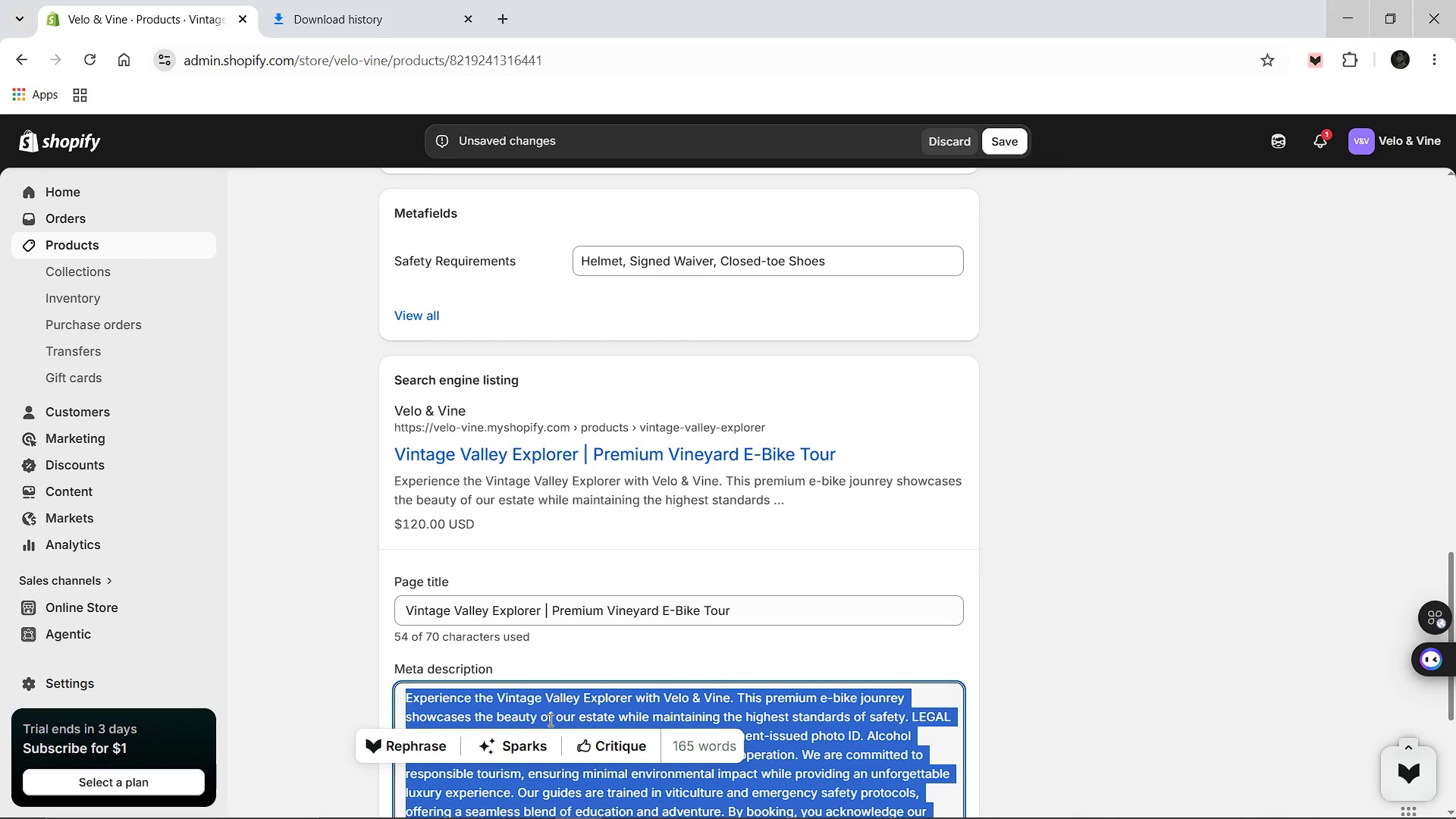 
type(Experience a safe vintage valley explorer with 21+ age gating. Velo & Vine Priorities responsible tourism and rider safety for a premium vineyard experience)
 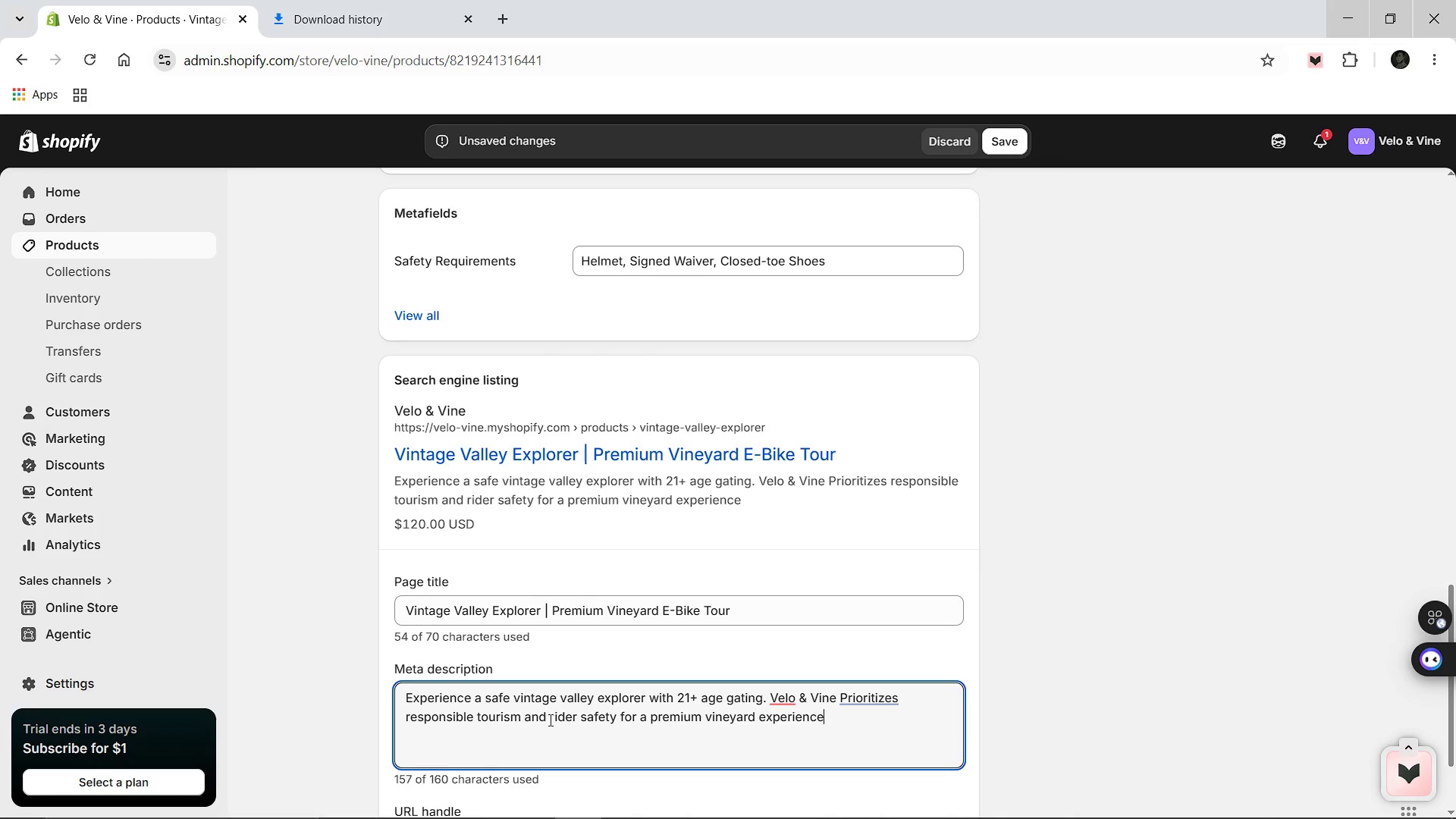 
 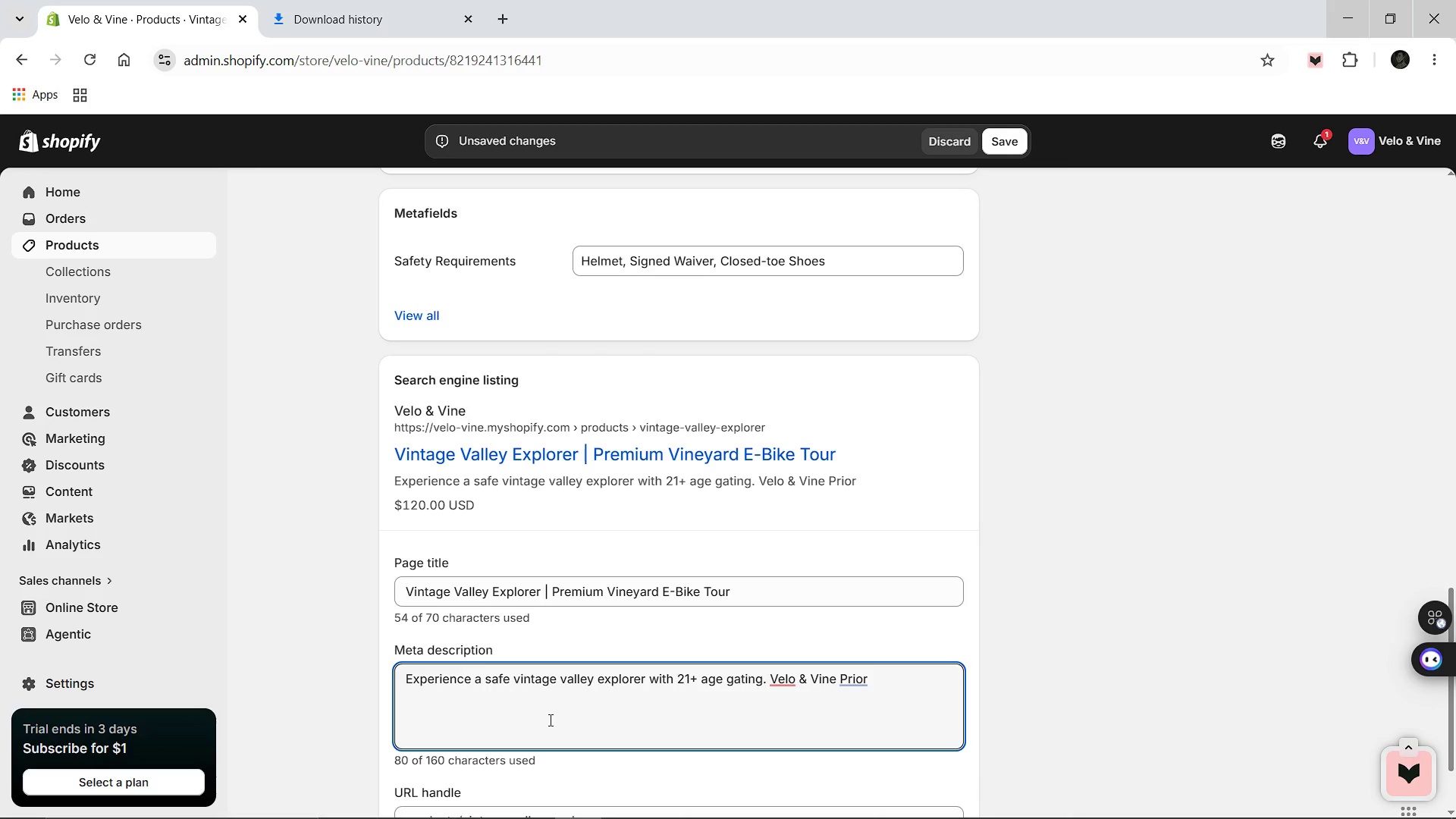 
hold_key(key=Z, duration=0.48)
 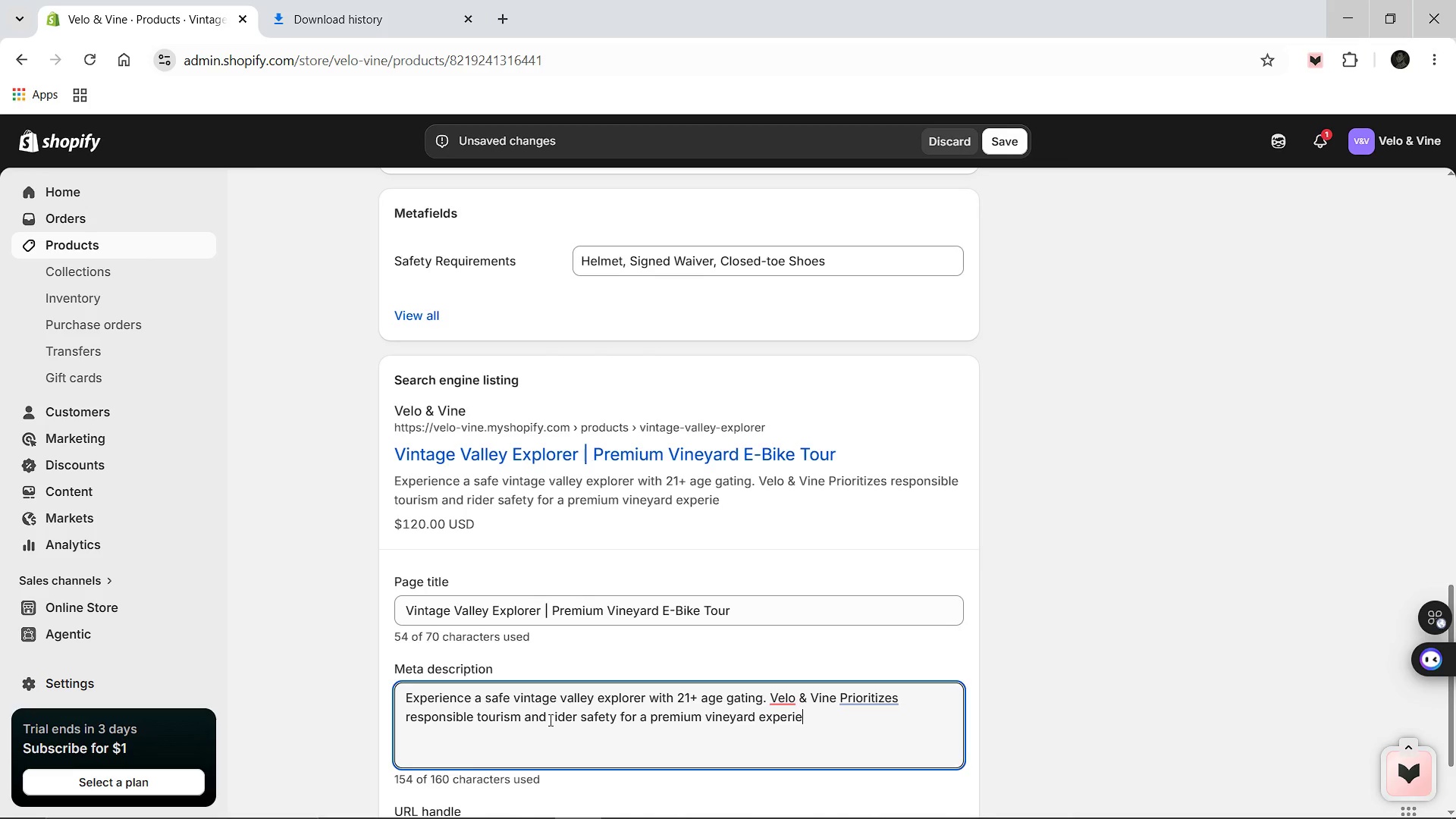 
key(Period)
 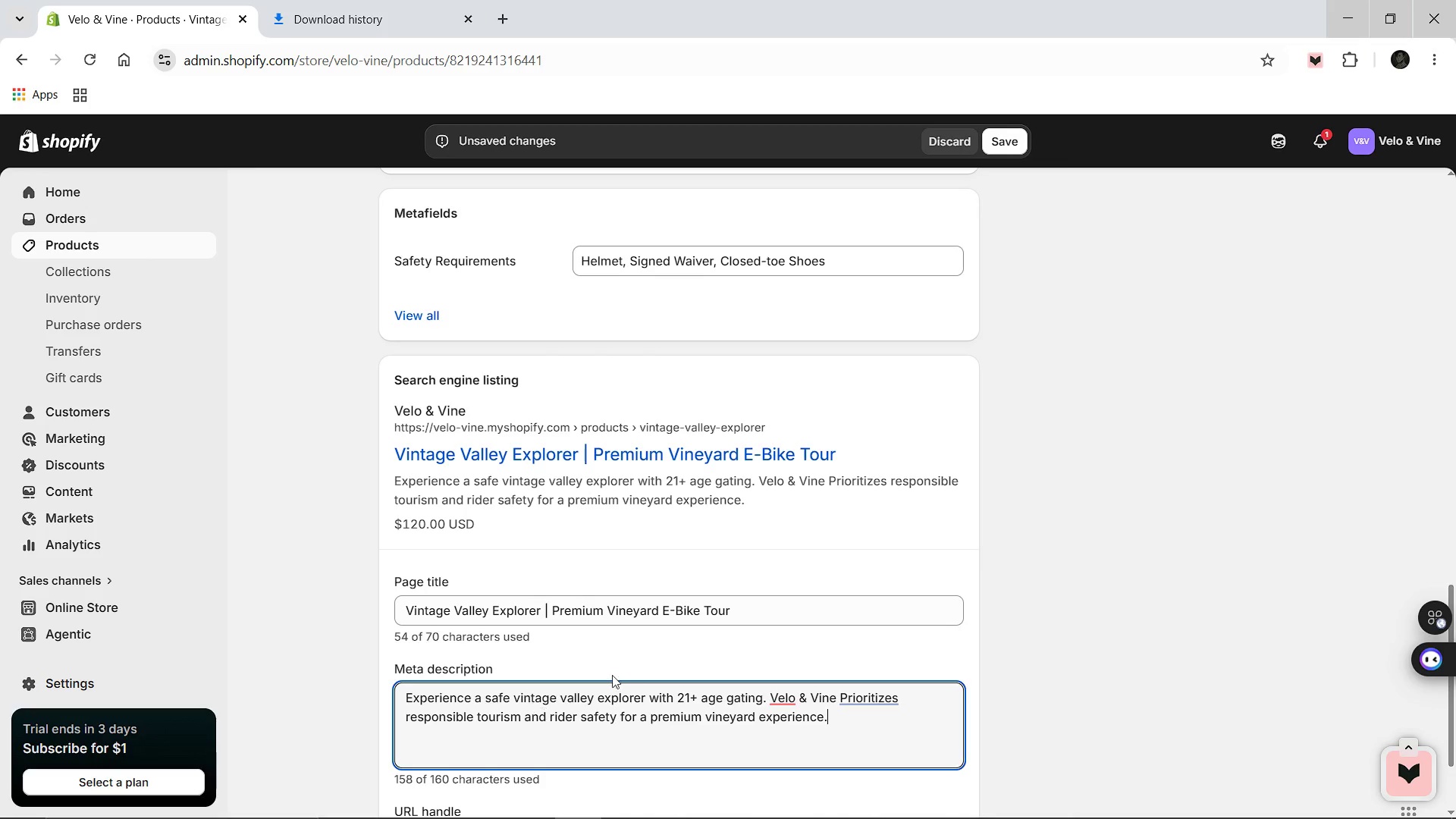 
scroll: coordinate [672, 588], scroll_direction: up, amount: 10.0
 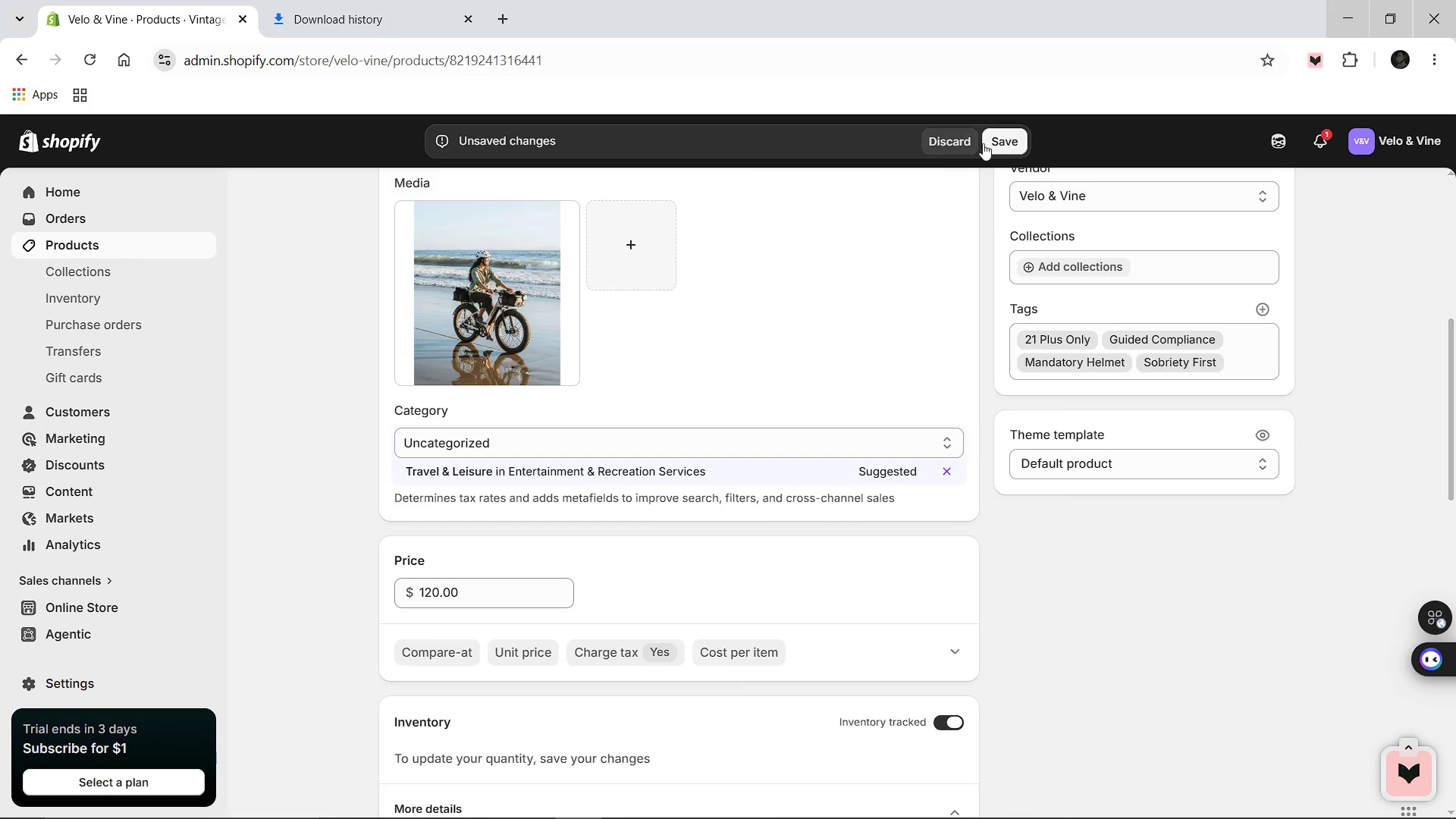 
left_click([983, 143])
 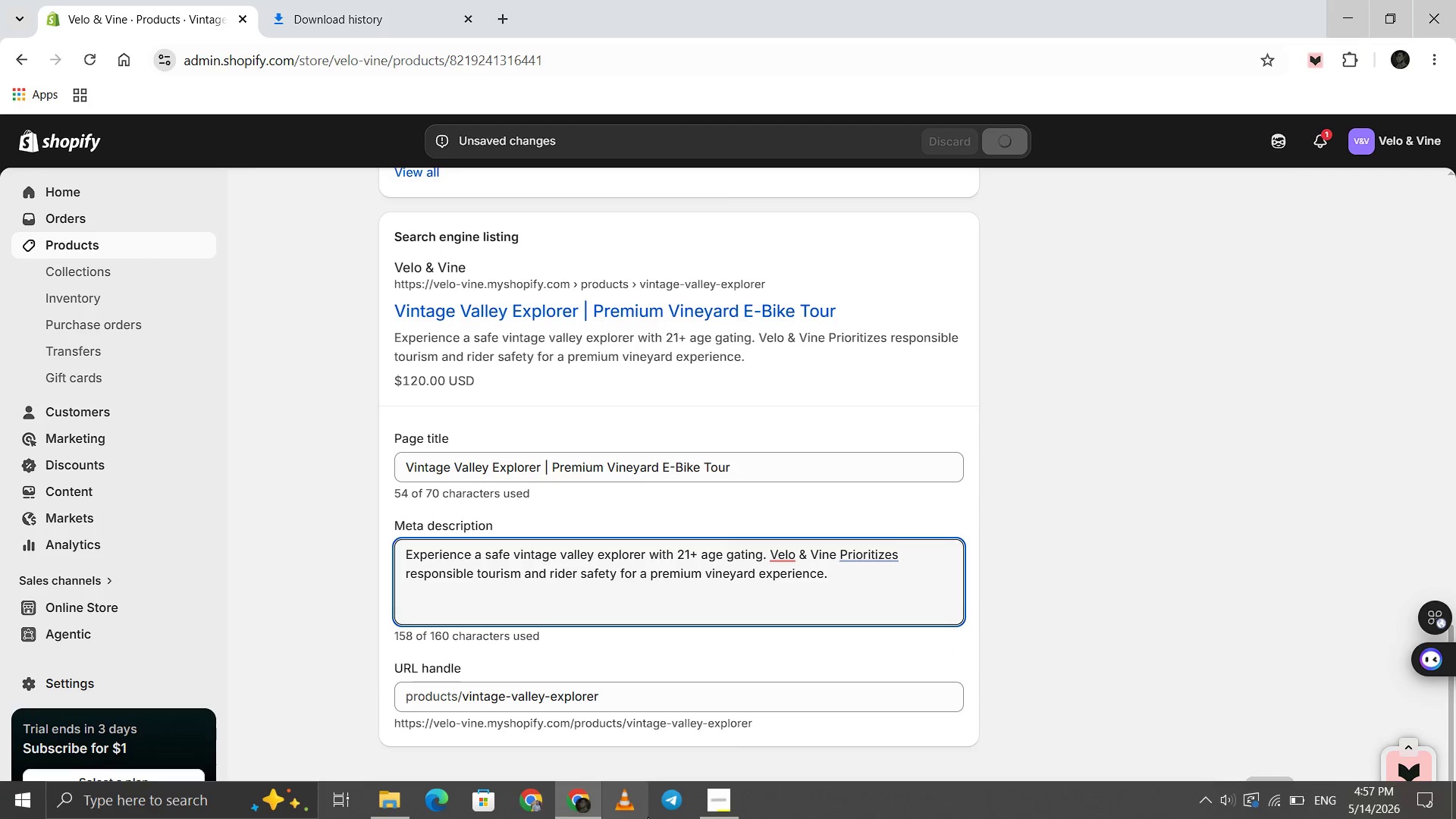 
wait(8.67)
 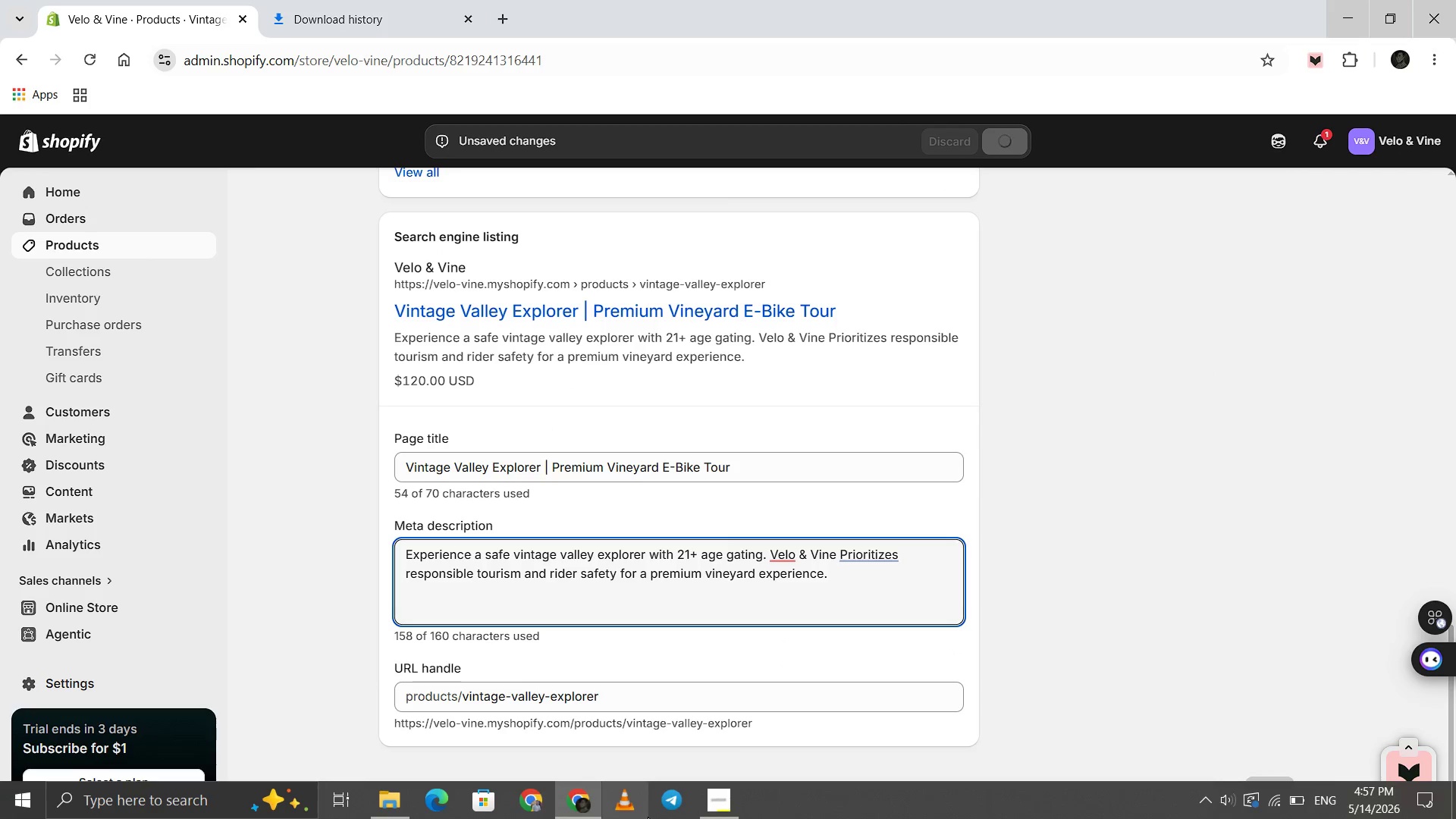 
scroll: coordinate [728, 422], scroll_direction: up, amount: 18.0
 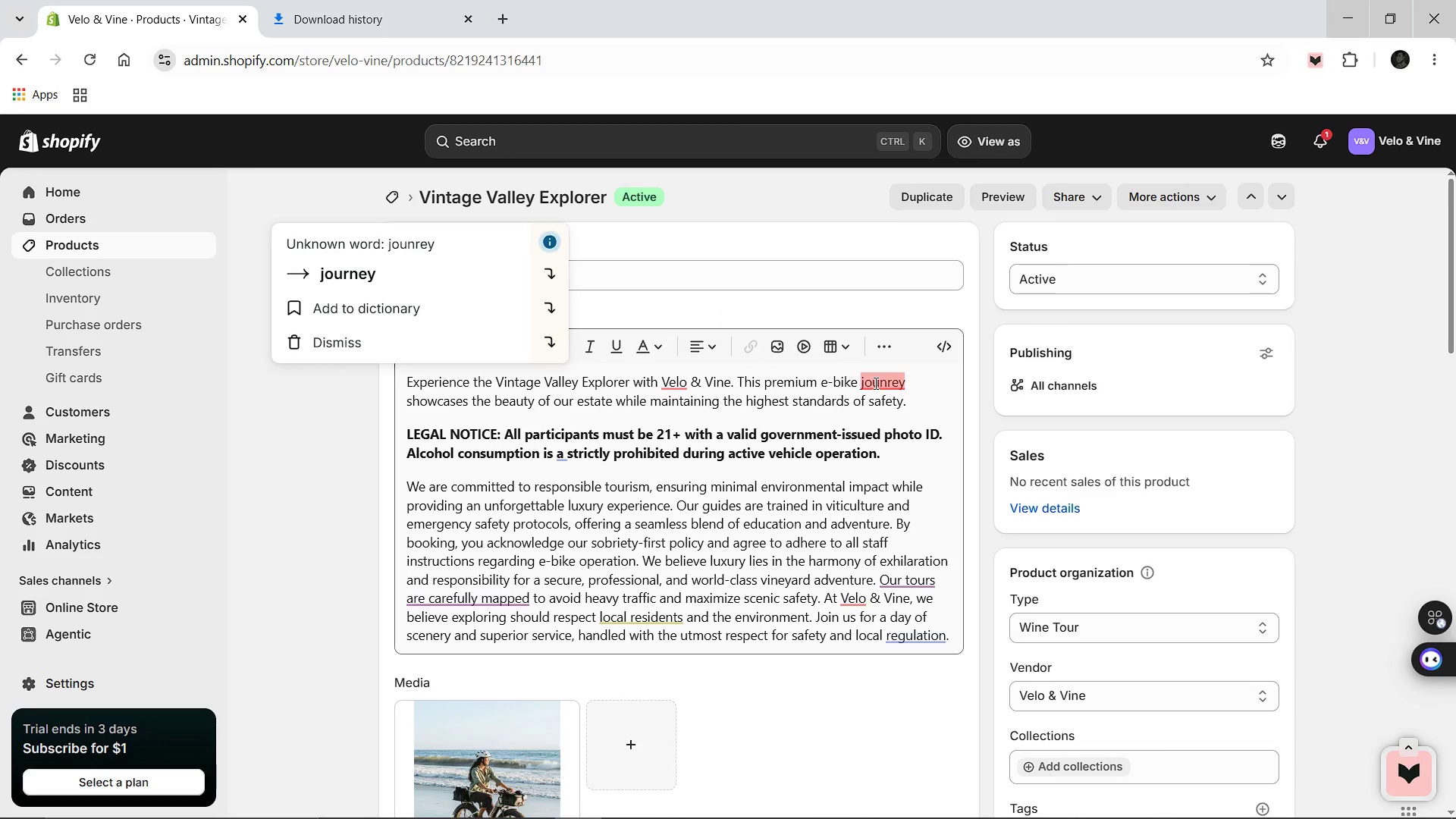 
left_click([435, 282])
 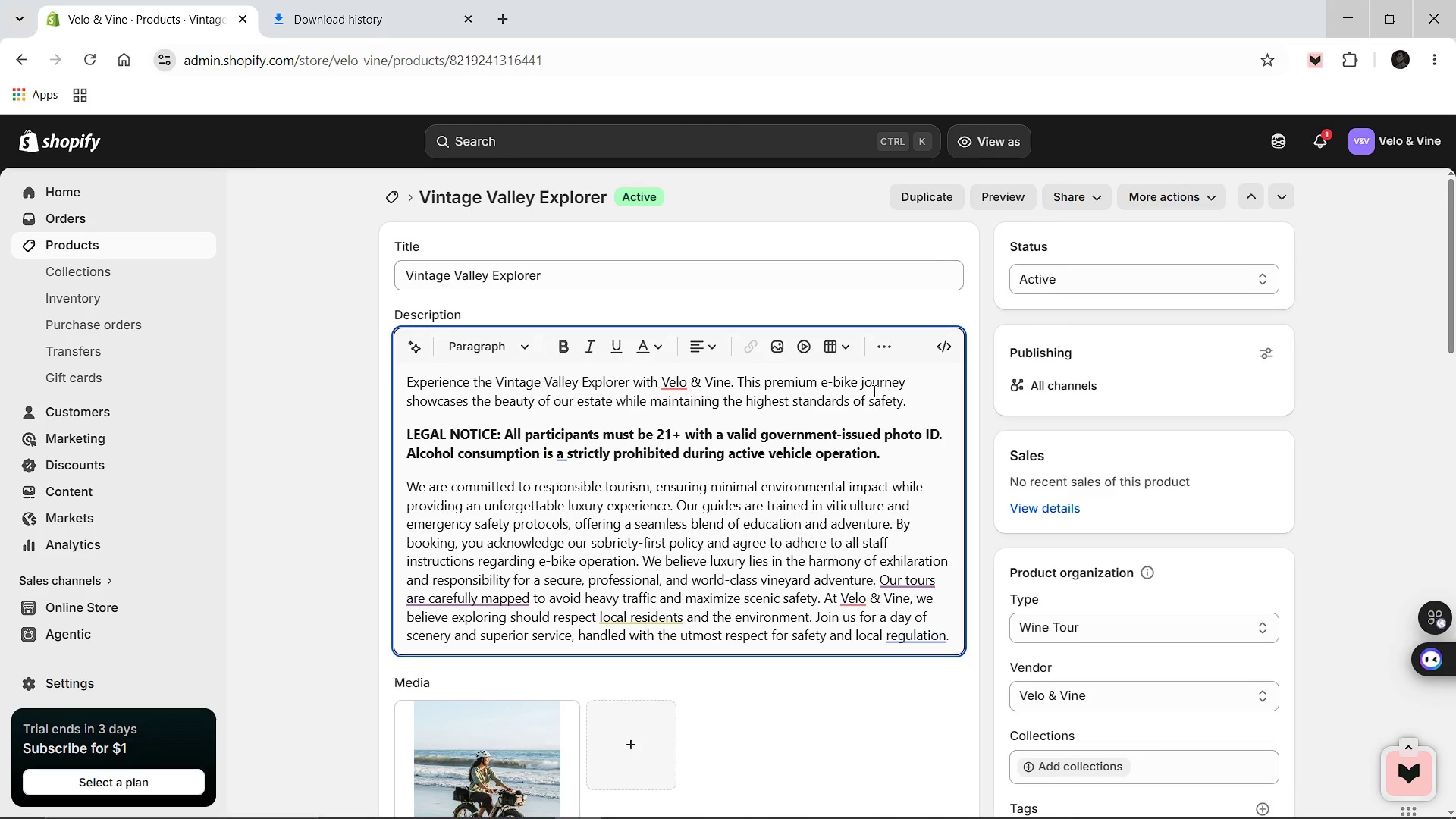 
scroll: coordinate [873, 391], scroll_direction: down, amount: 1.0
 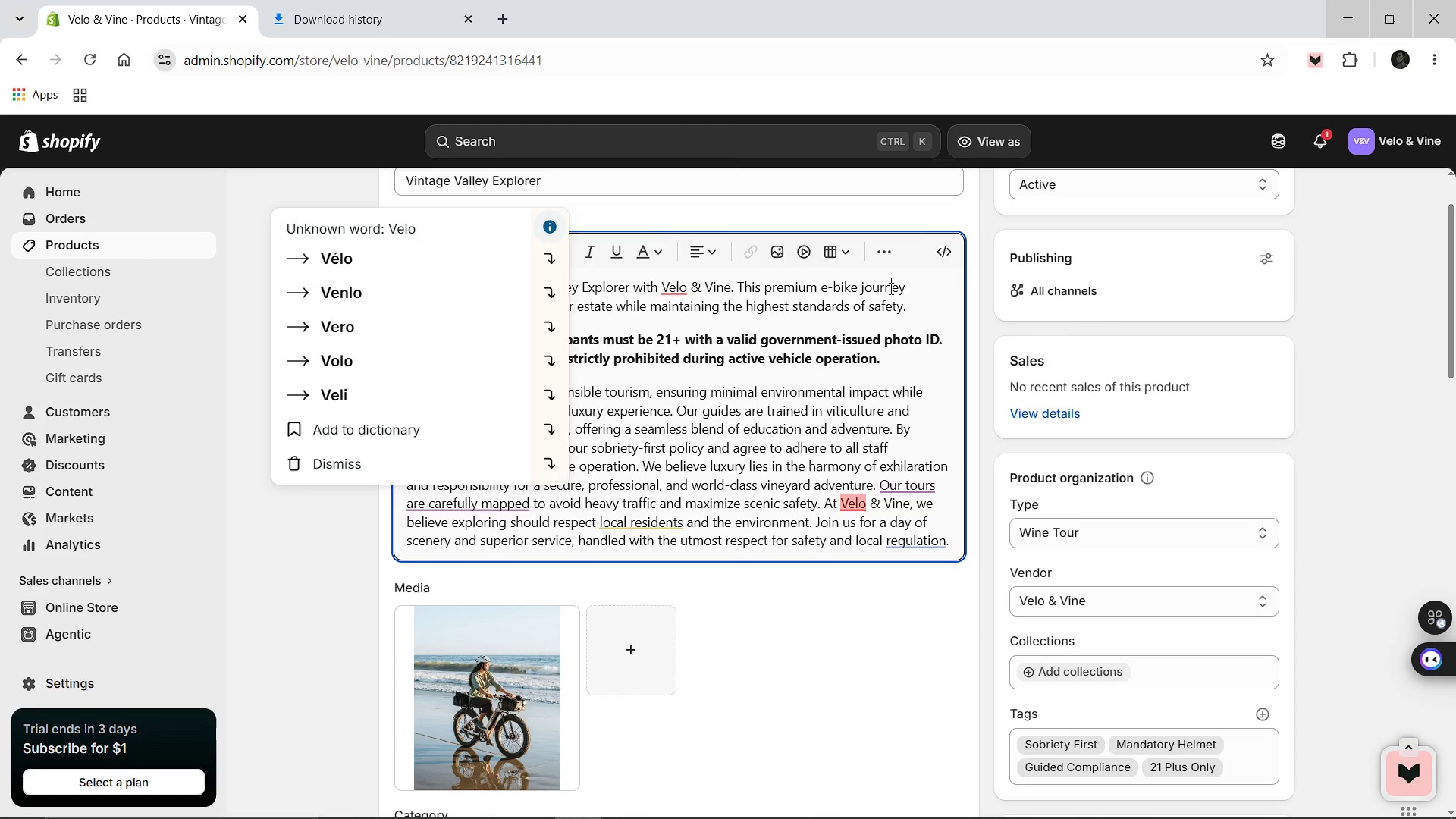 
wait(5.77)
 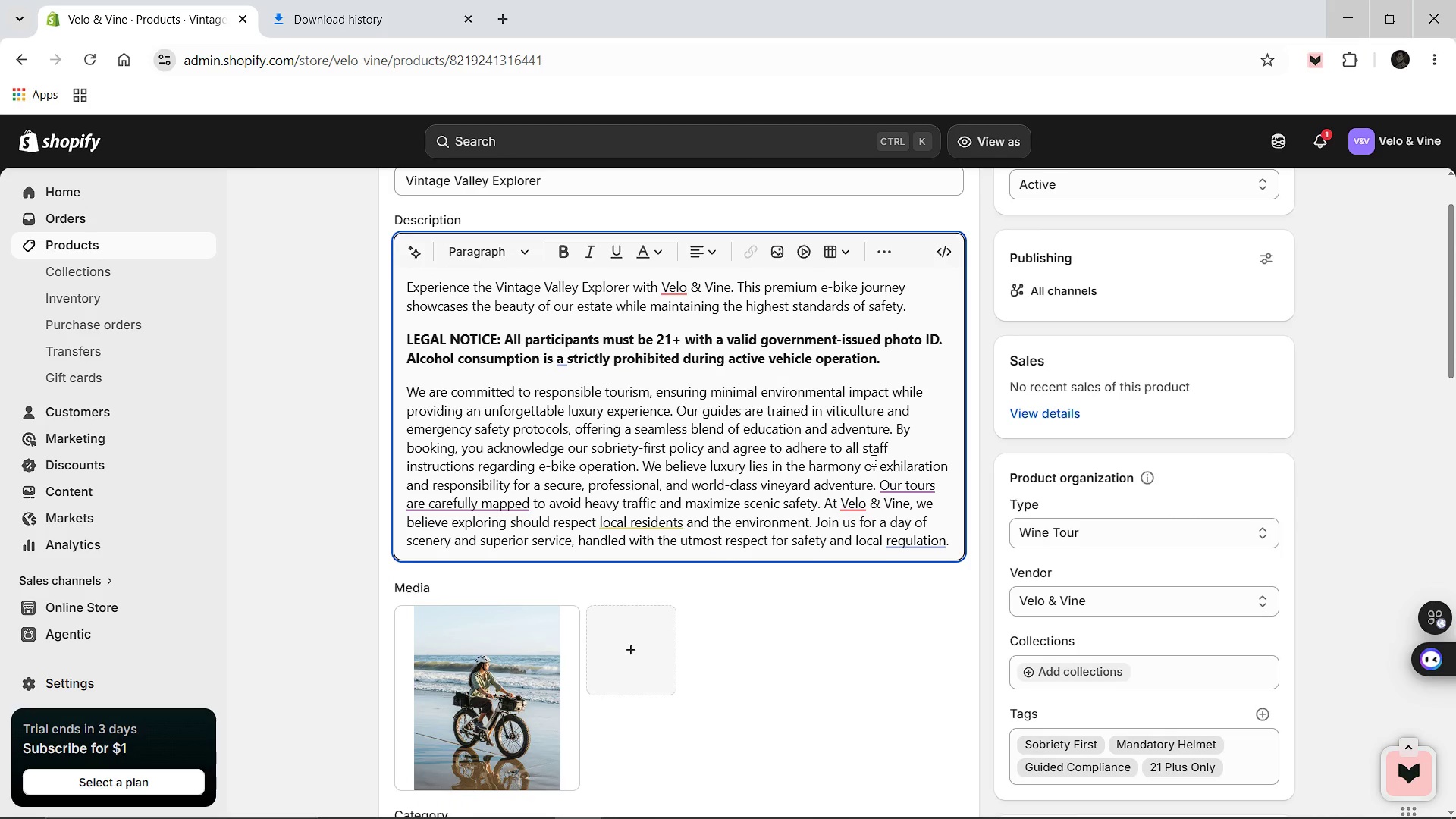 
key(Backspace)
 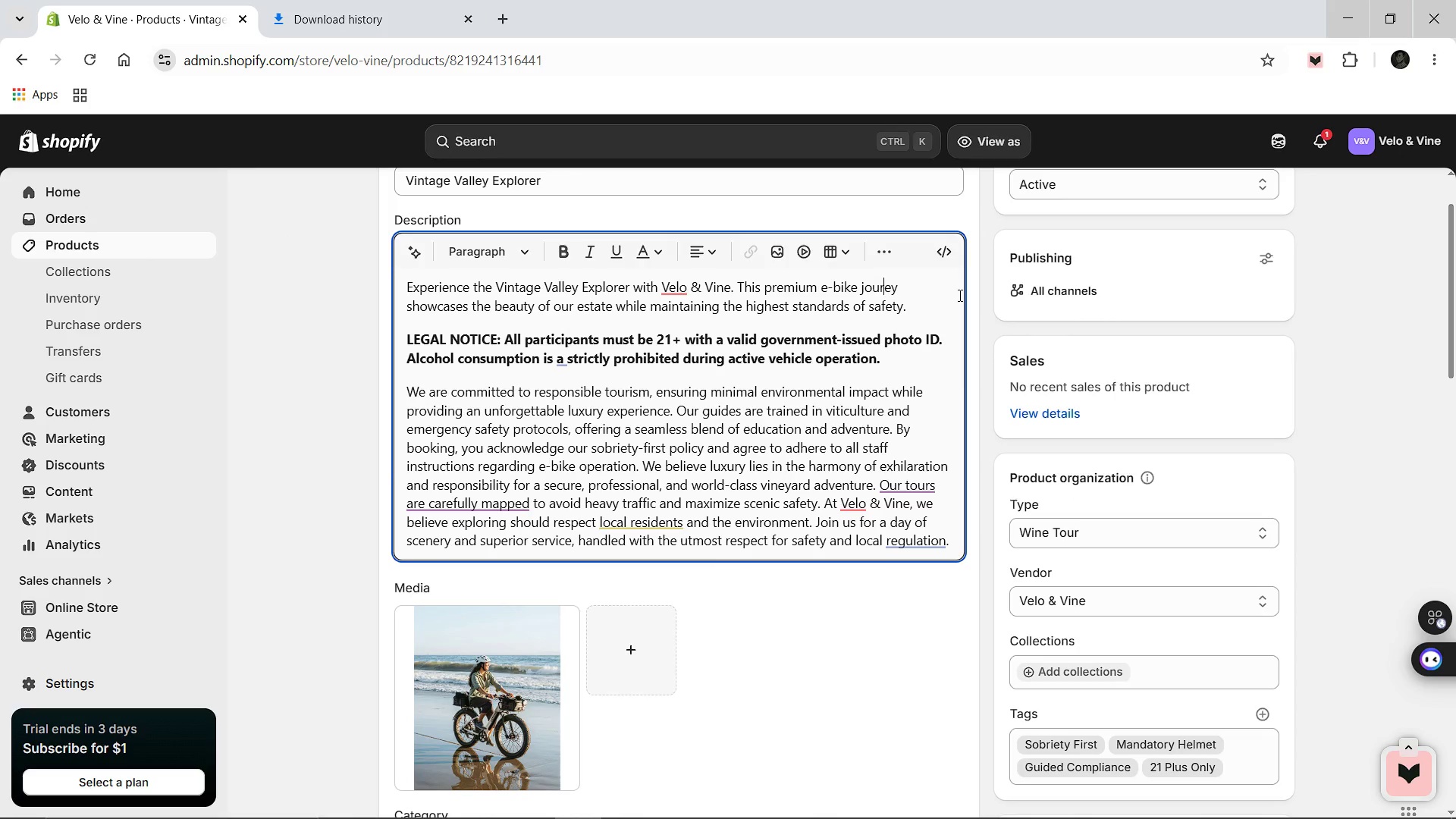 
key(N)
 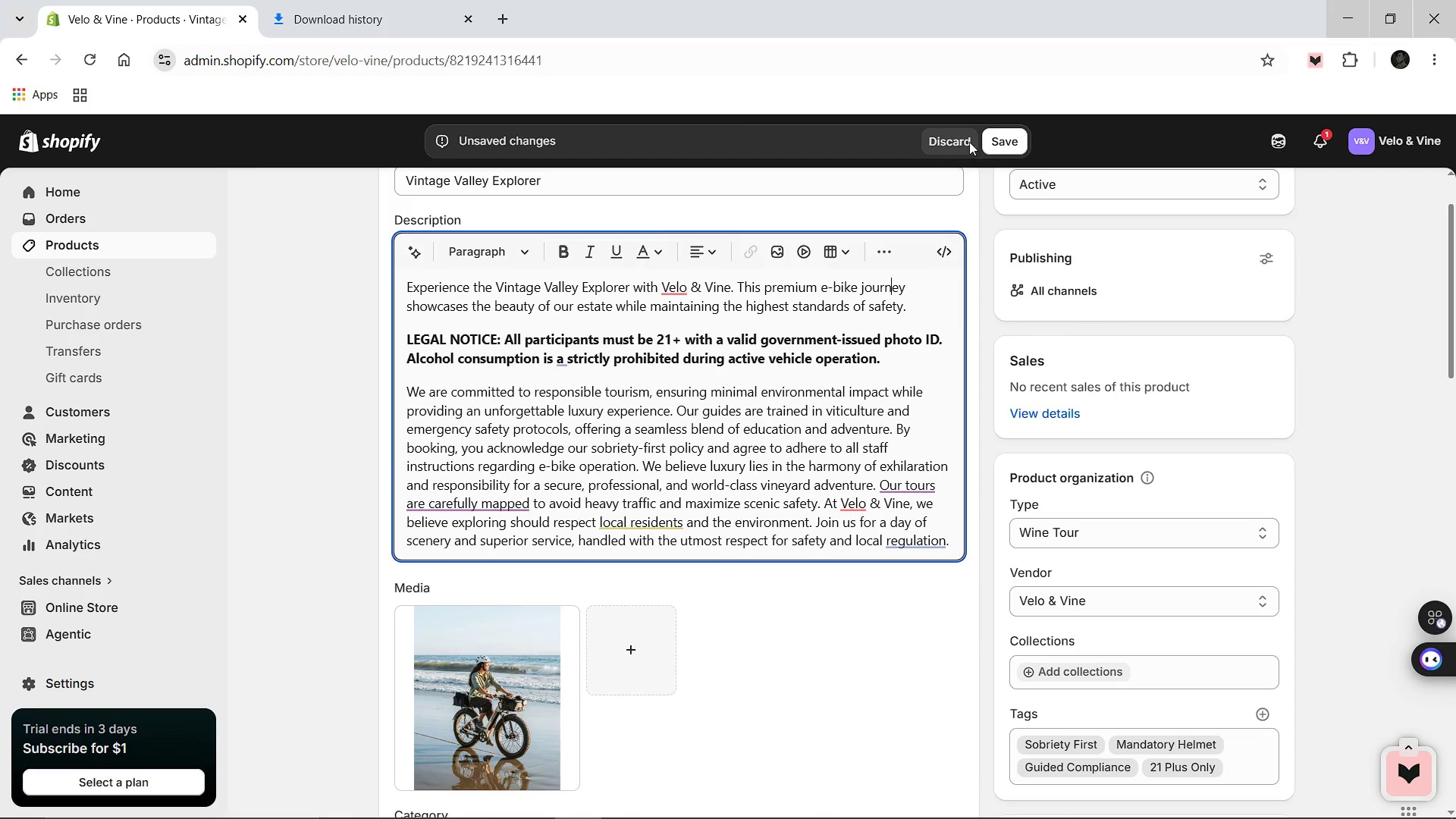 
left_click([1002, 145])
 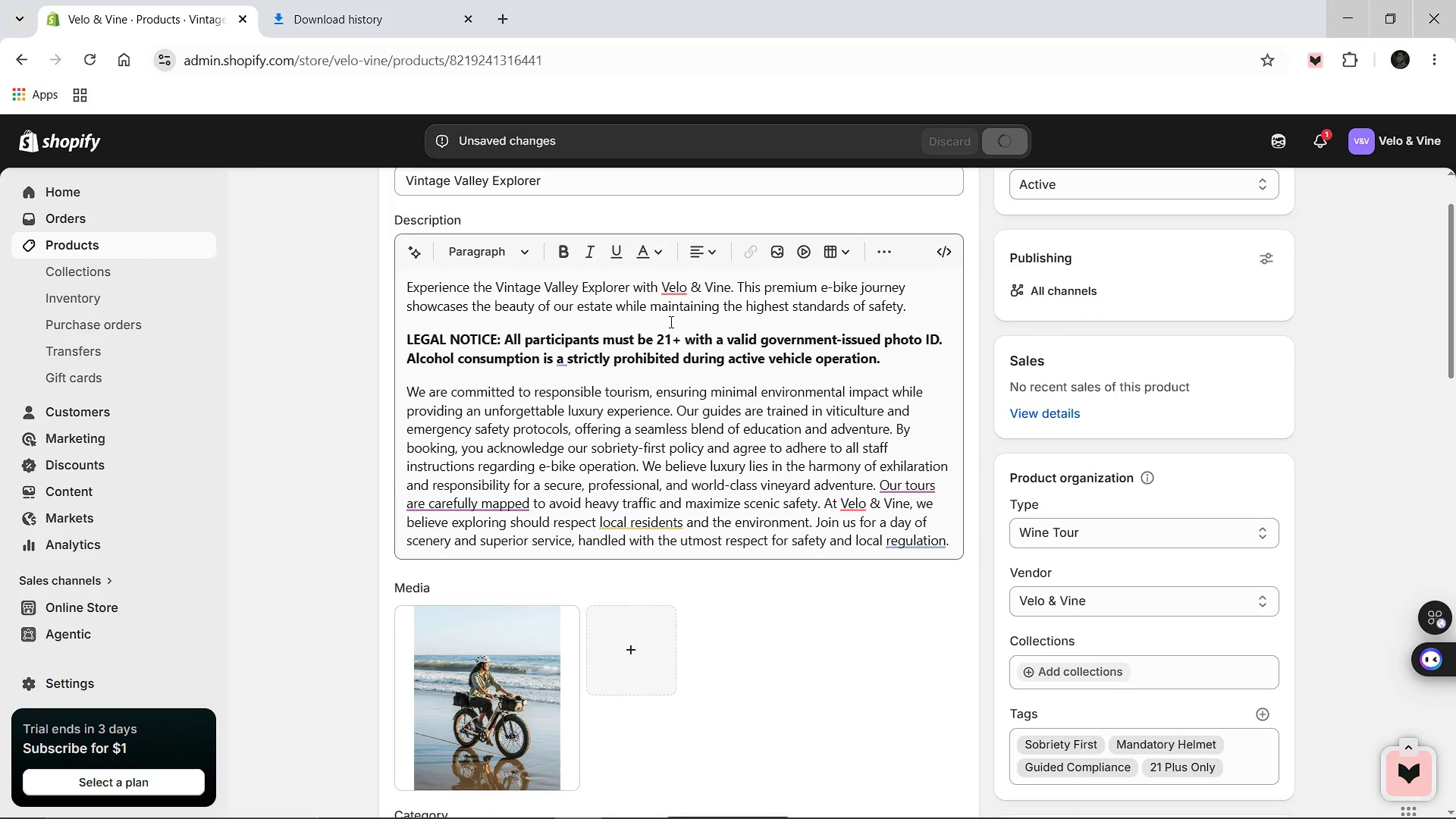 
wait(5.56)
 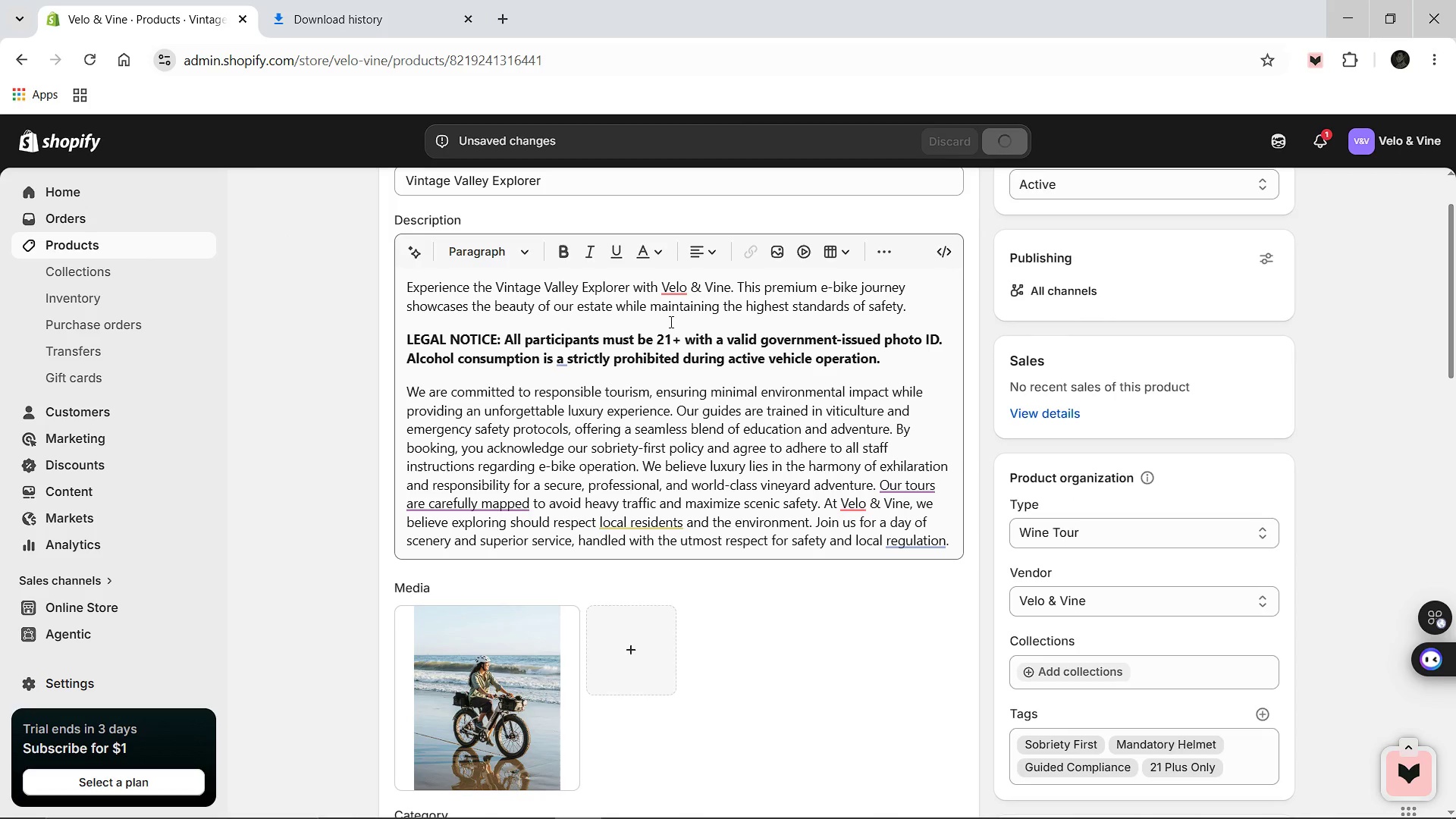 
scroll: coordinate [670, 322], scroll_direction: up, amount: 2.0
 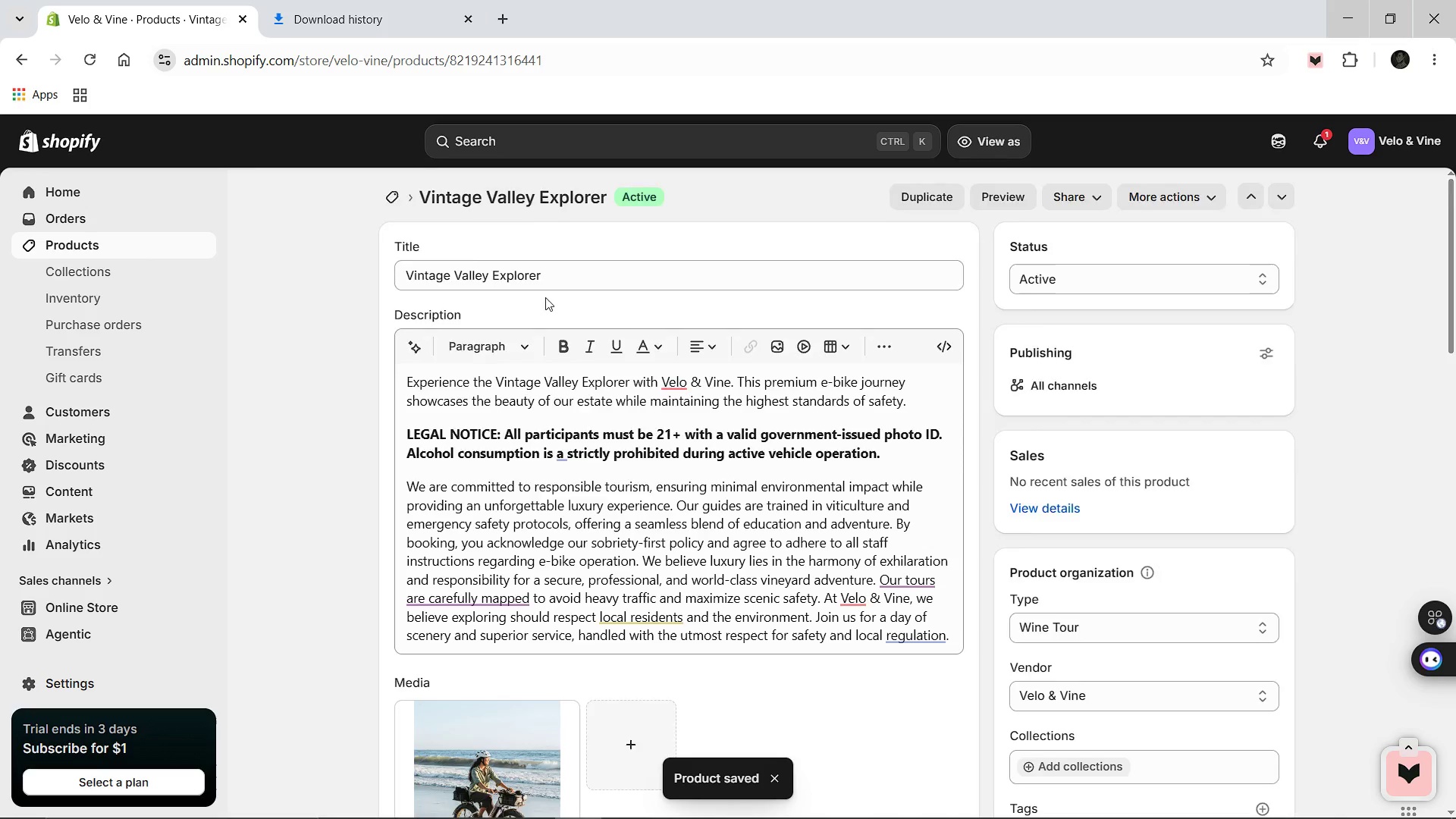 
scroll: coordinate [545, 297], scroll_direction: down, amount: 19.0
 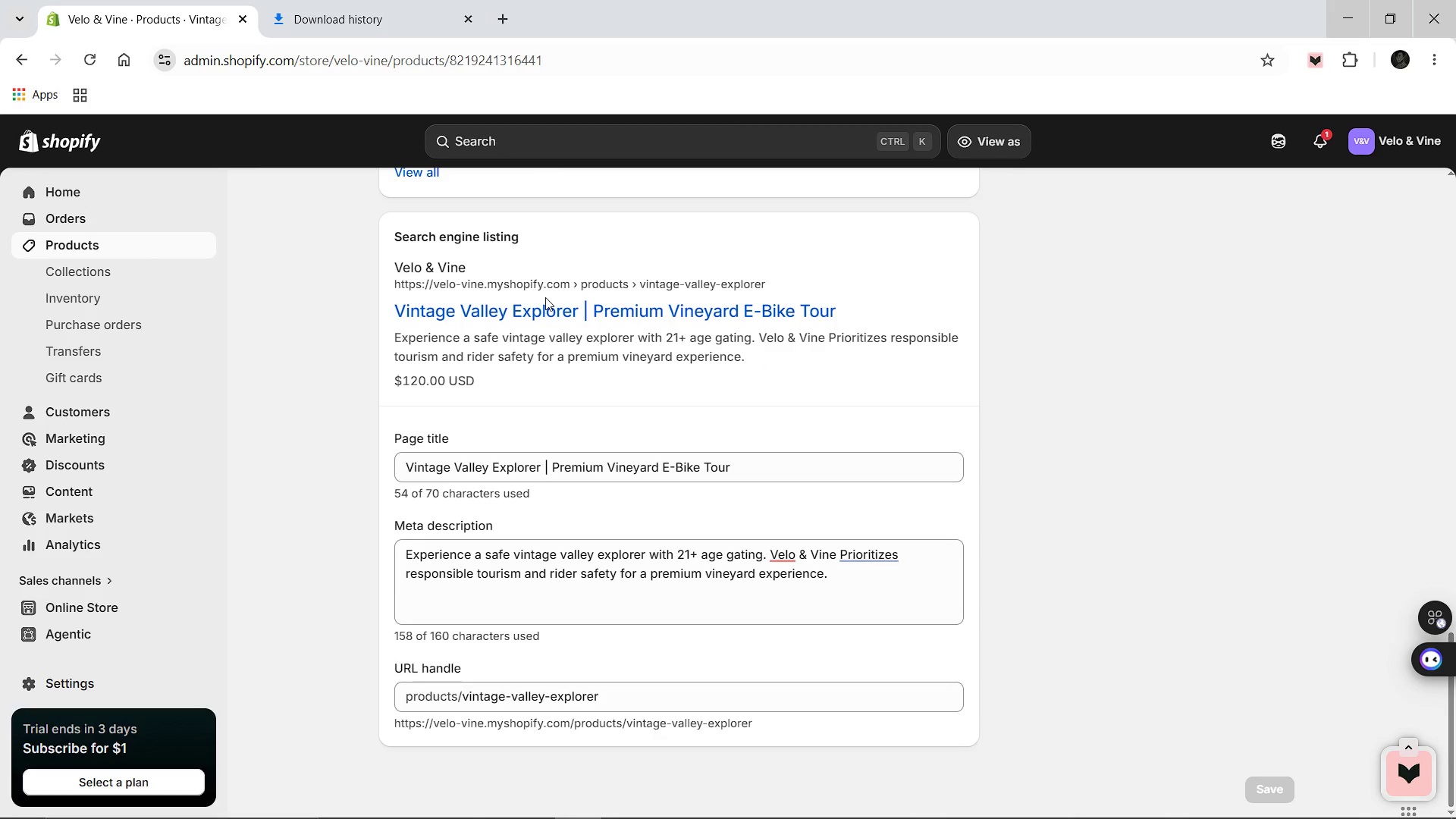 
scroll: coordinate [545, 297], scroll_direction: up, amount: 17.0
 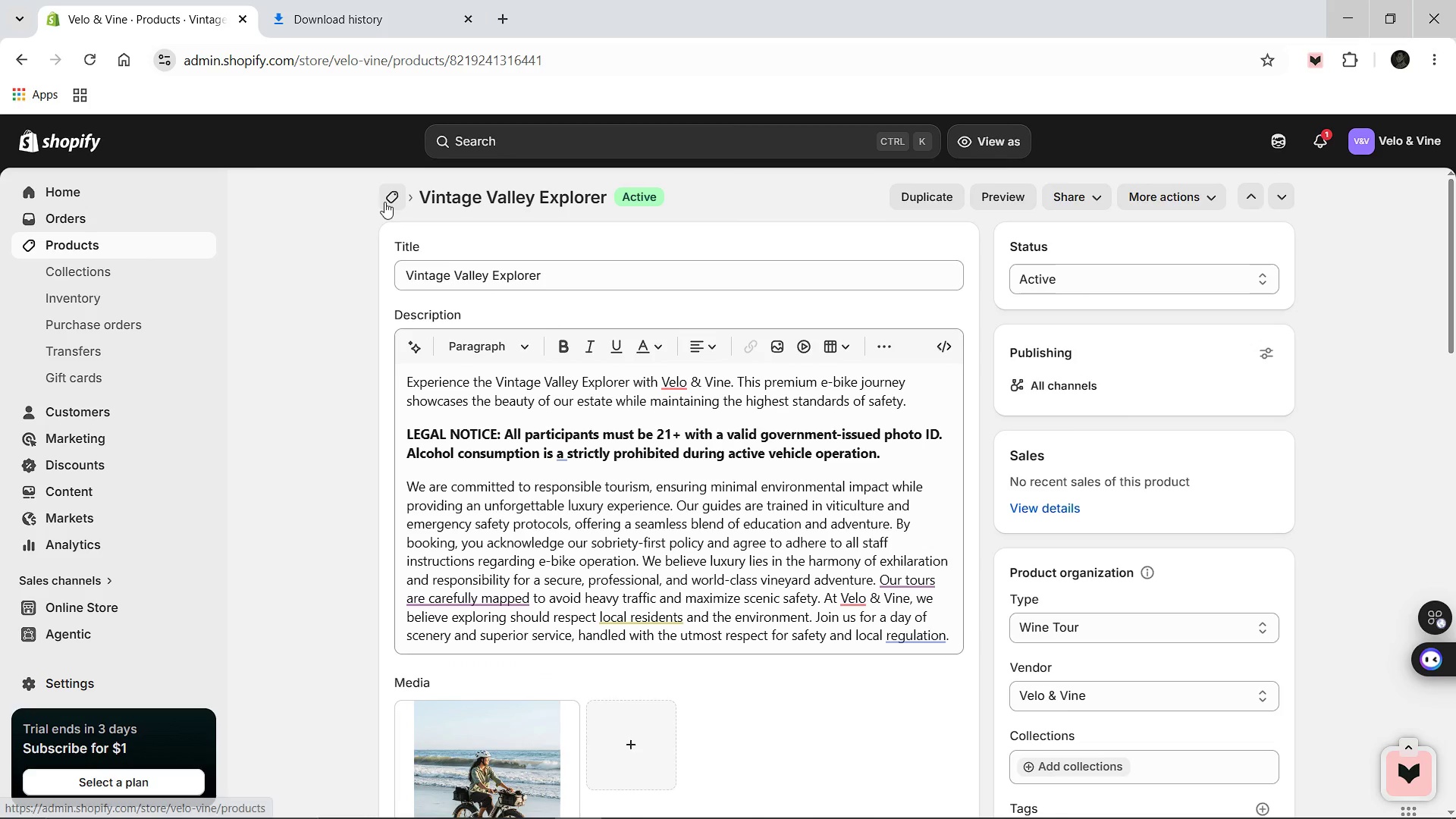 
left_click([391, 202])
 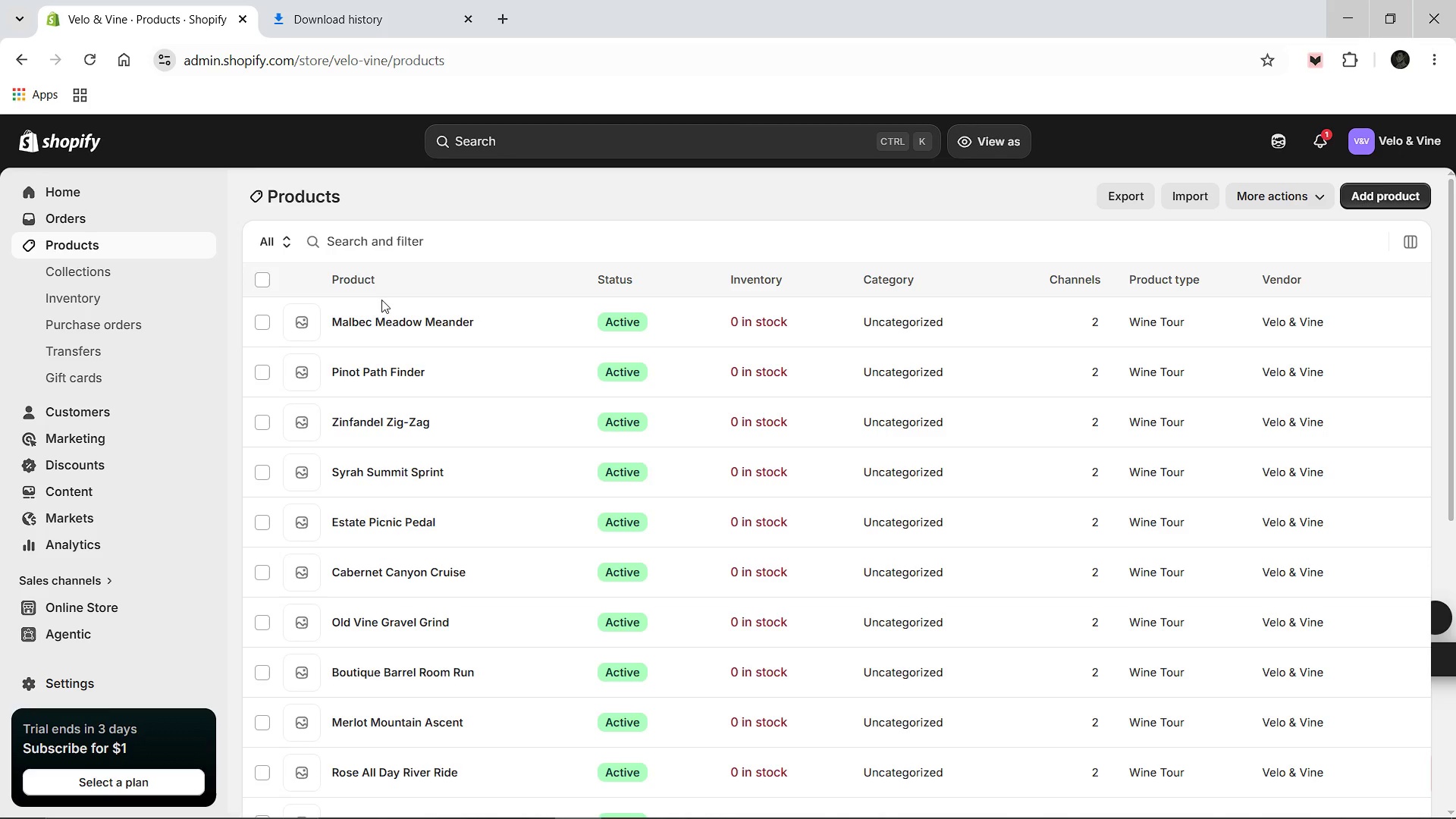 
scroll: coordinate [381, 300], scroll_direction: down, amount: 9.0
 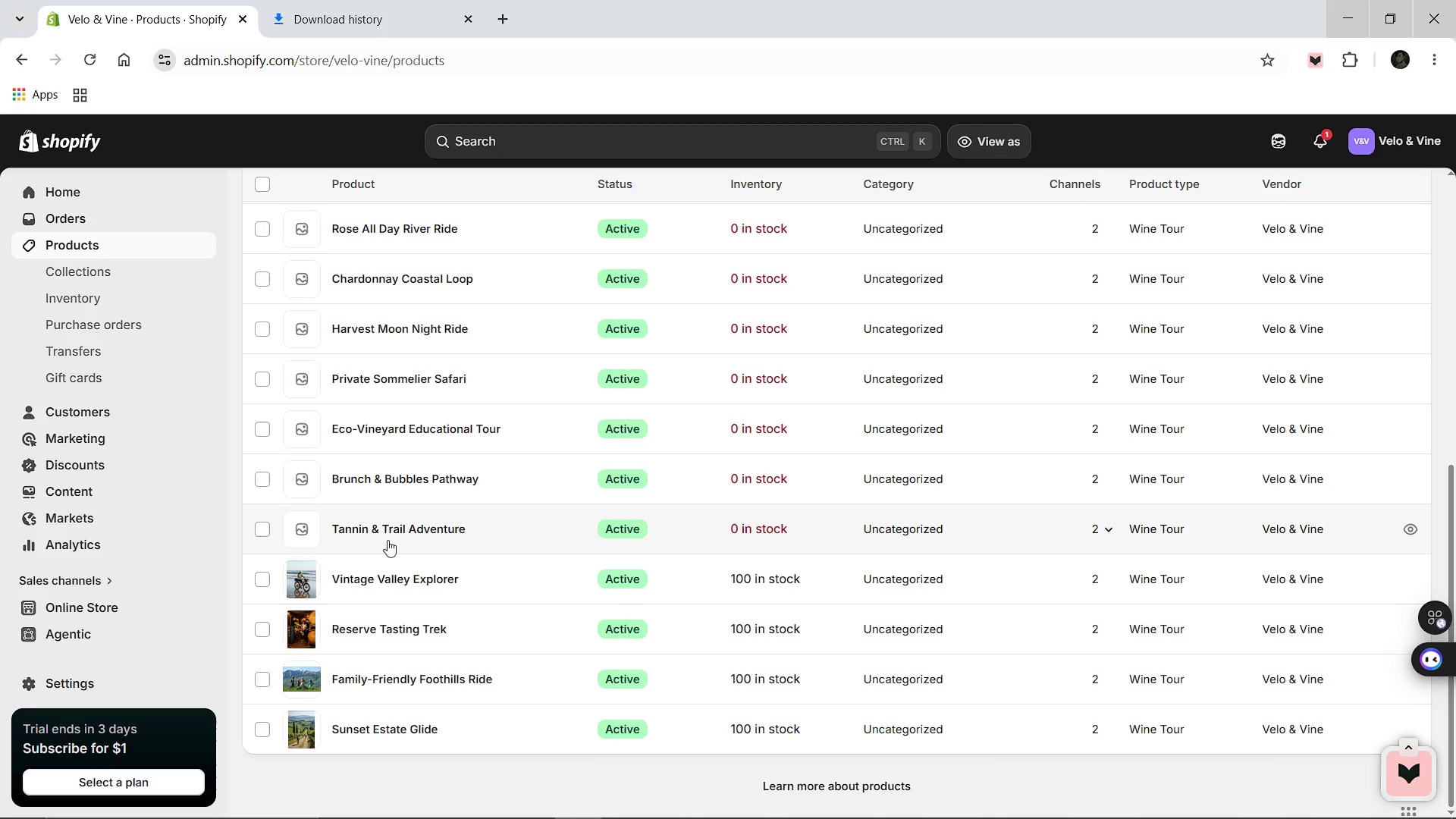 
left_click([388, 531])
 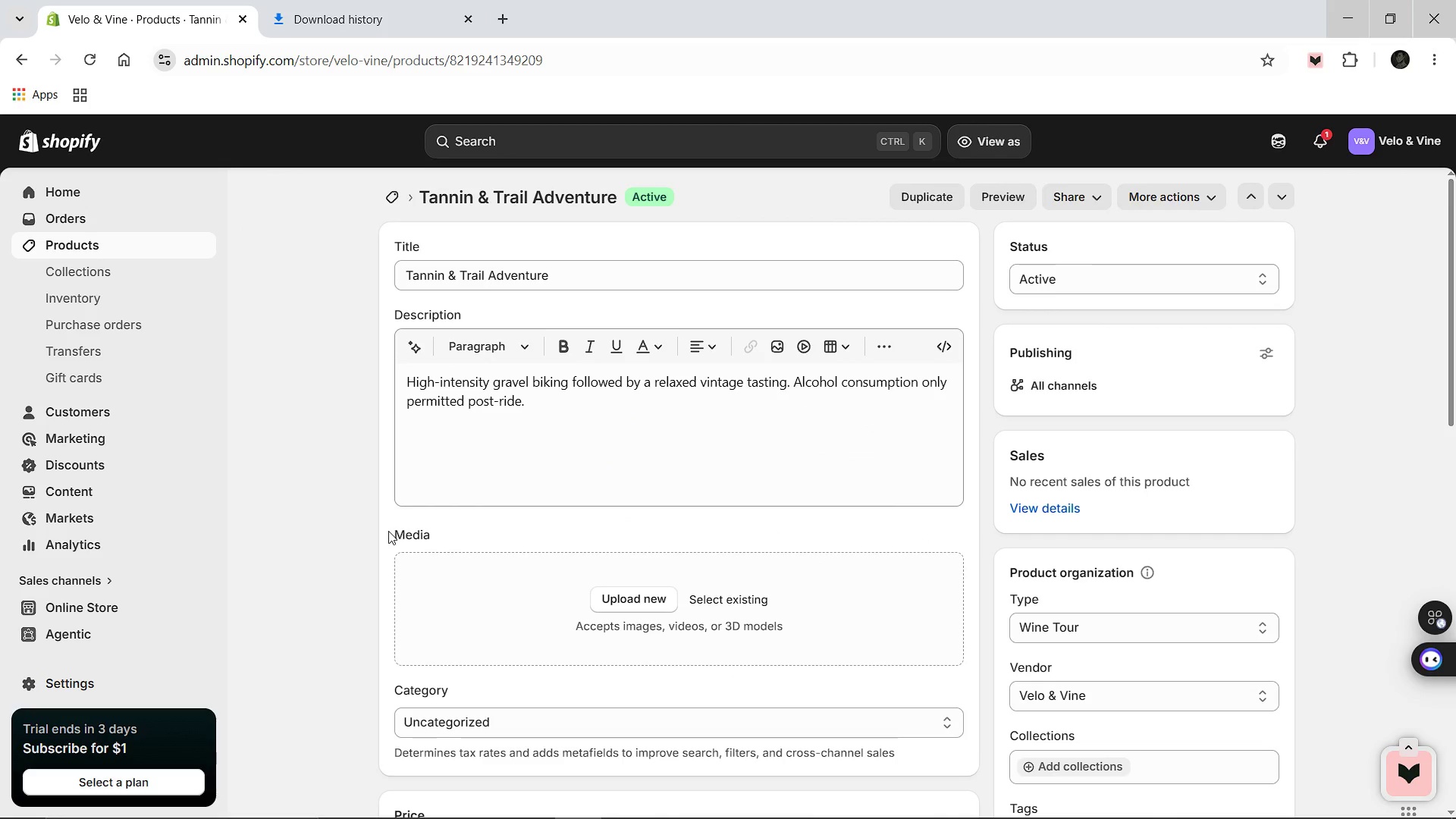 
wait(9.67)
 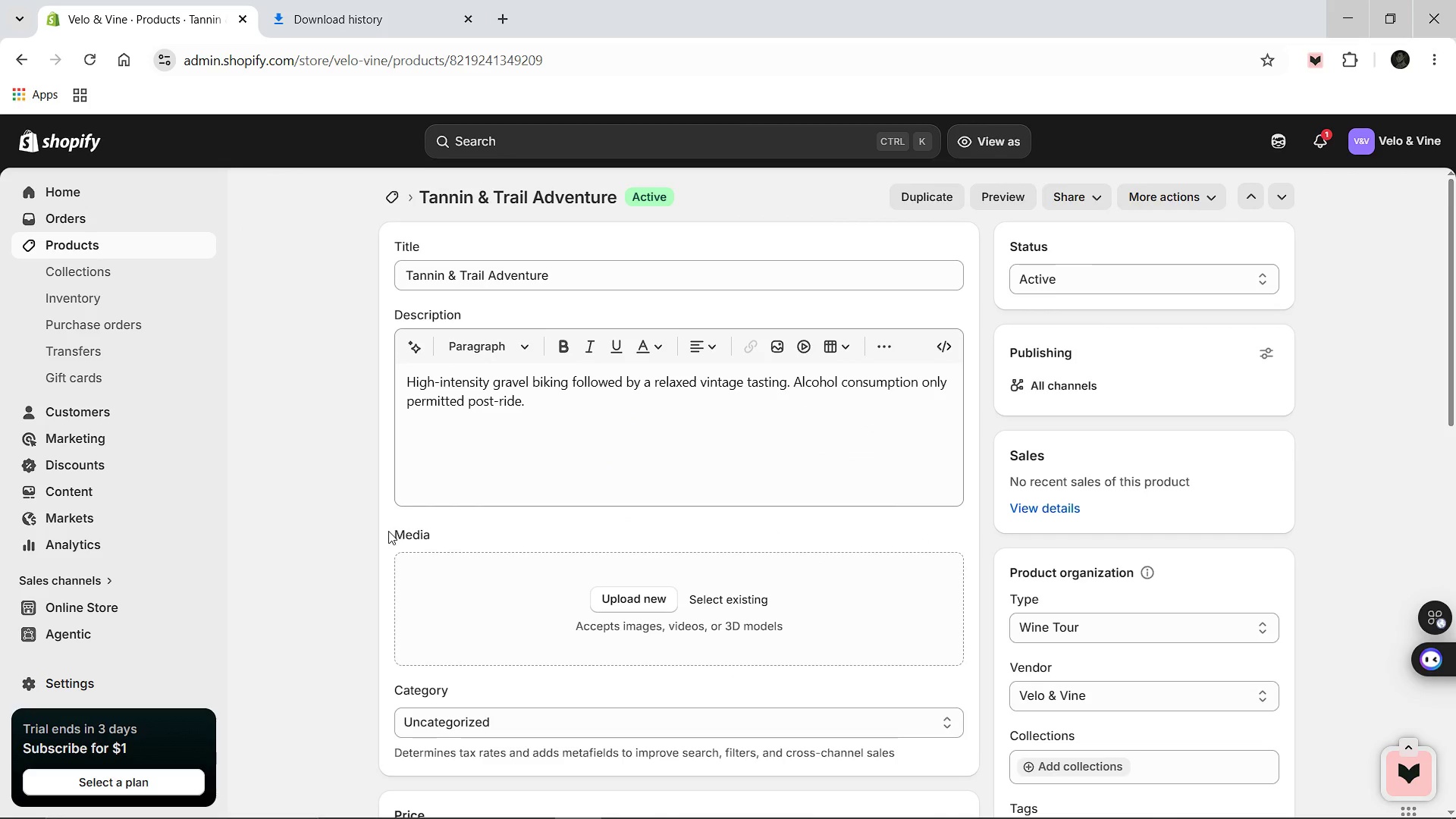 
left_click([555, 479])
 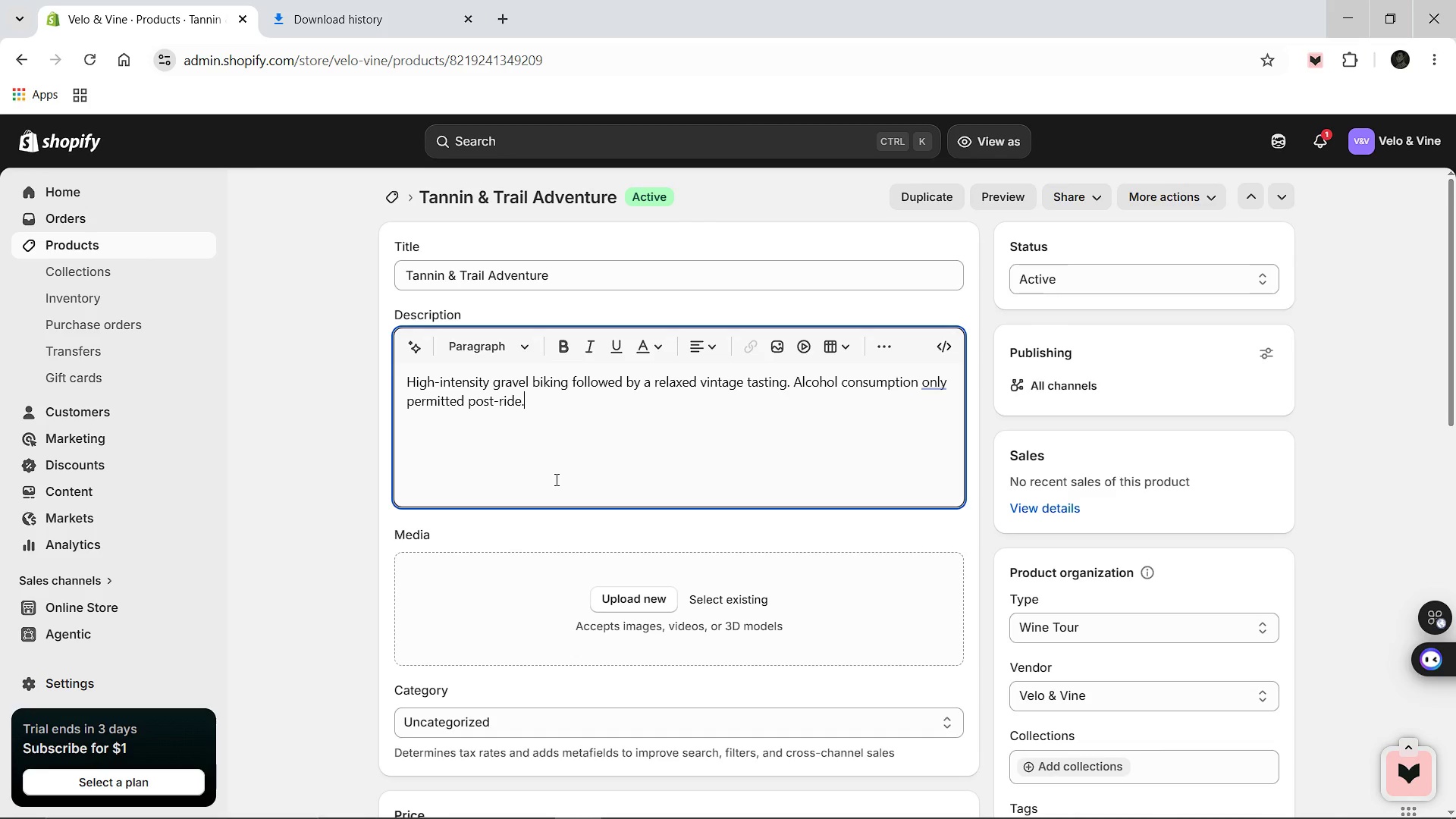 
key(Control+A)
 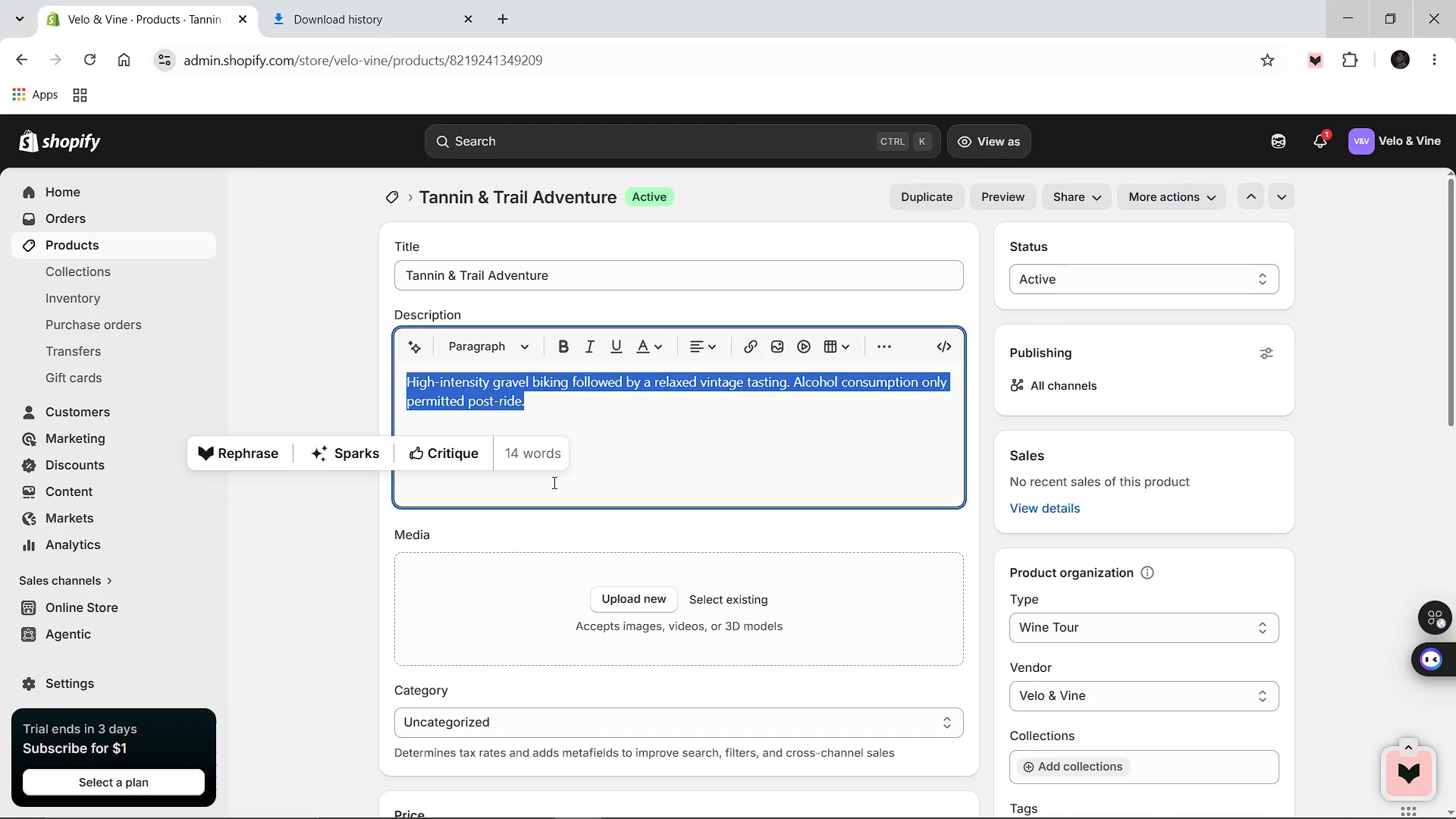 
type(Experience the t)
key(Backspace)
type(Tannin &)
 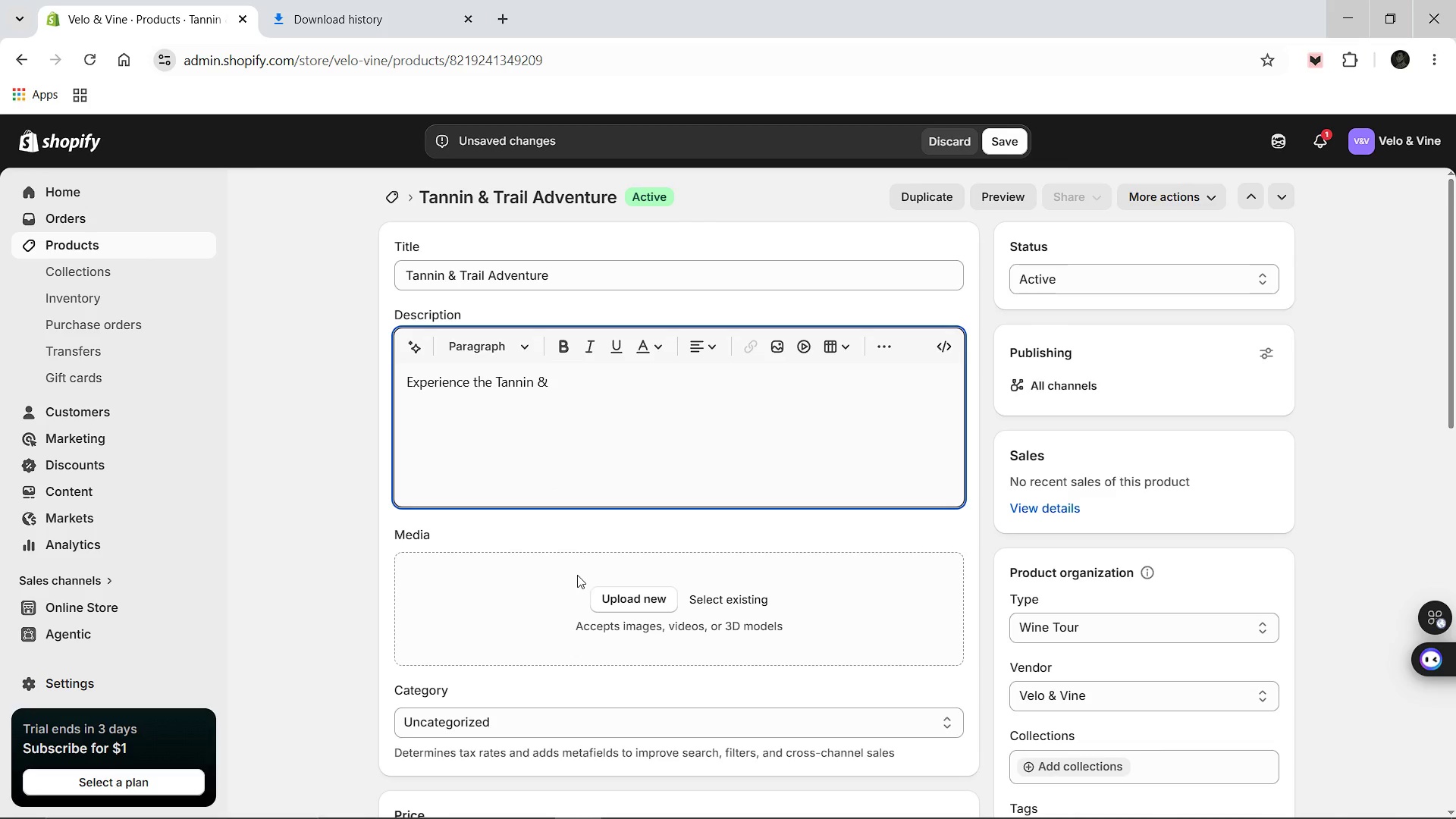 
type(Tra)
key(Backspace)
key(Backspace)
key(Backspace)
type( Trail Adventr)
key(Backspace)
type(ure with Velo & Vine. This premium e-bike joun)
key(Backspace)
key(Backspace)
 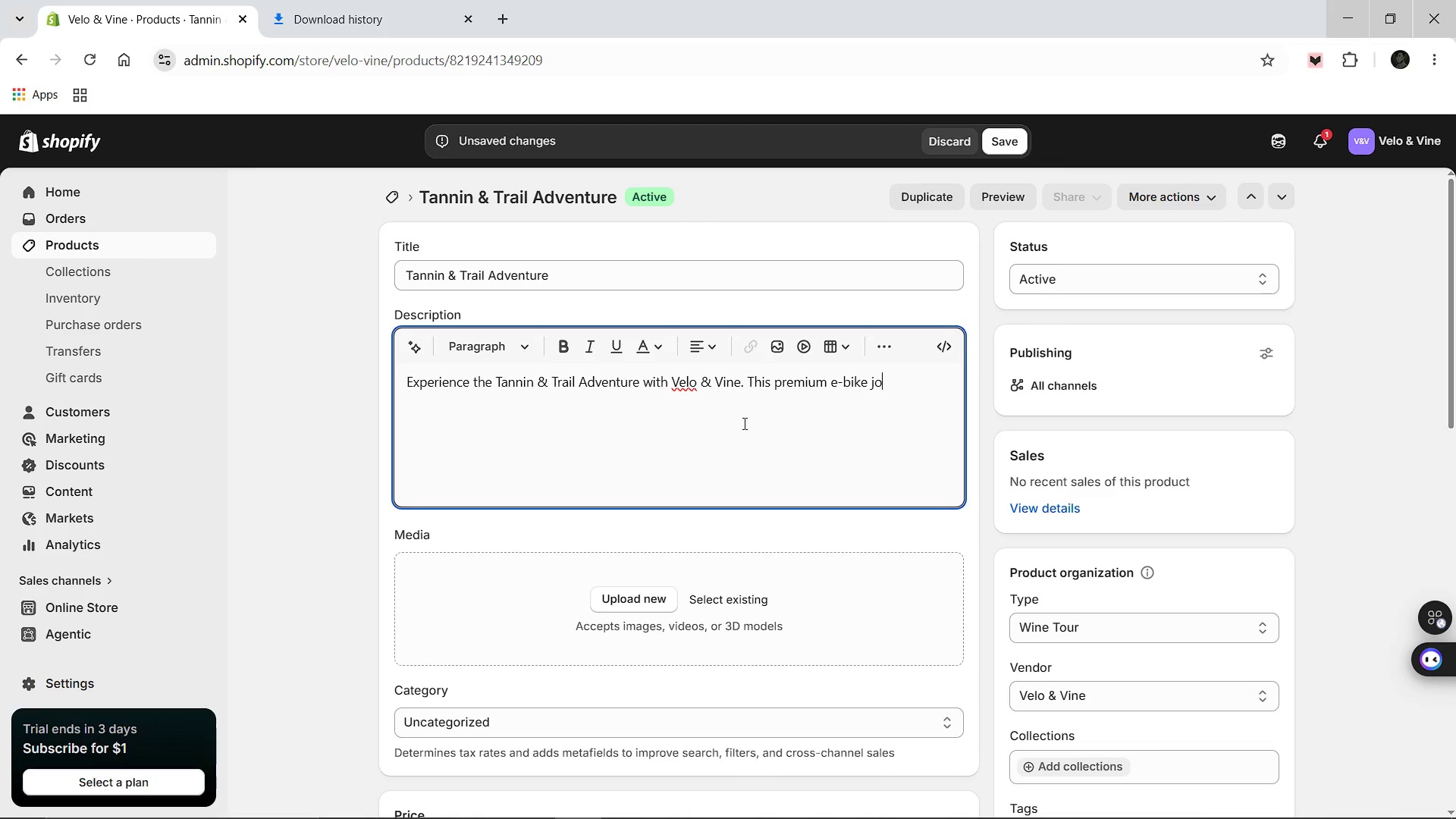 
key(R)
 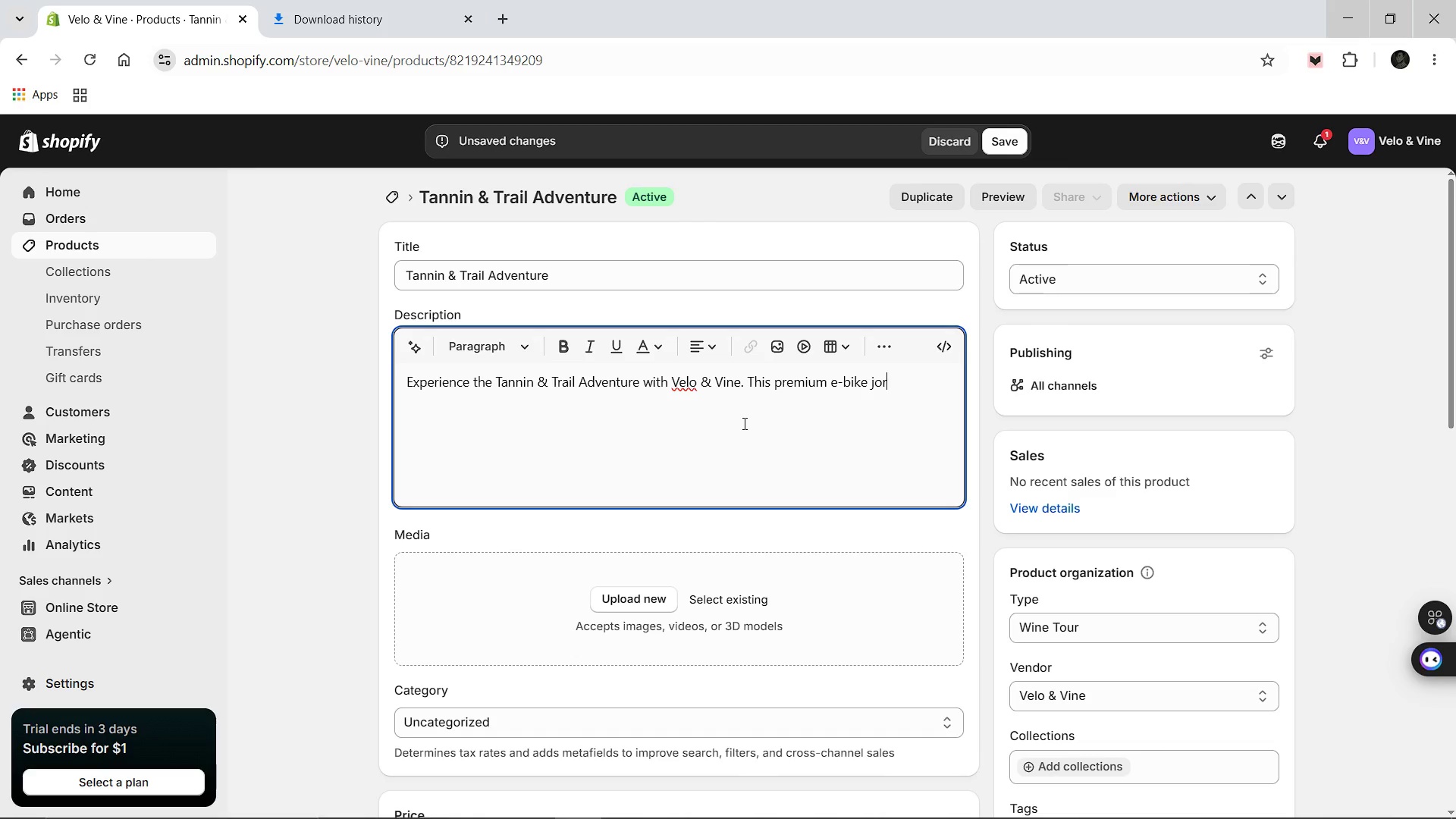 
key(Backspace)
 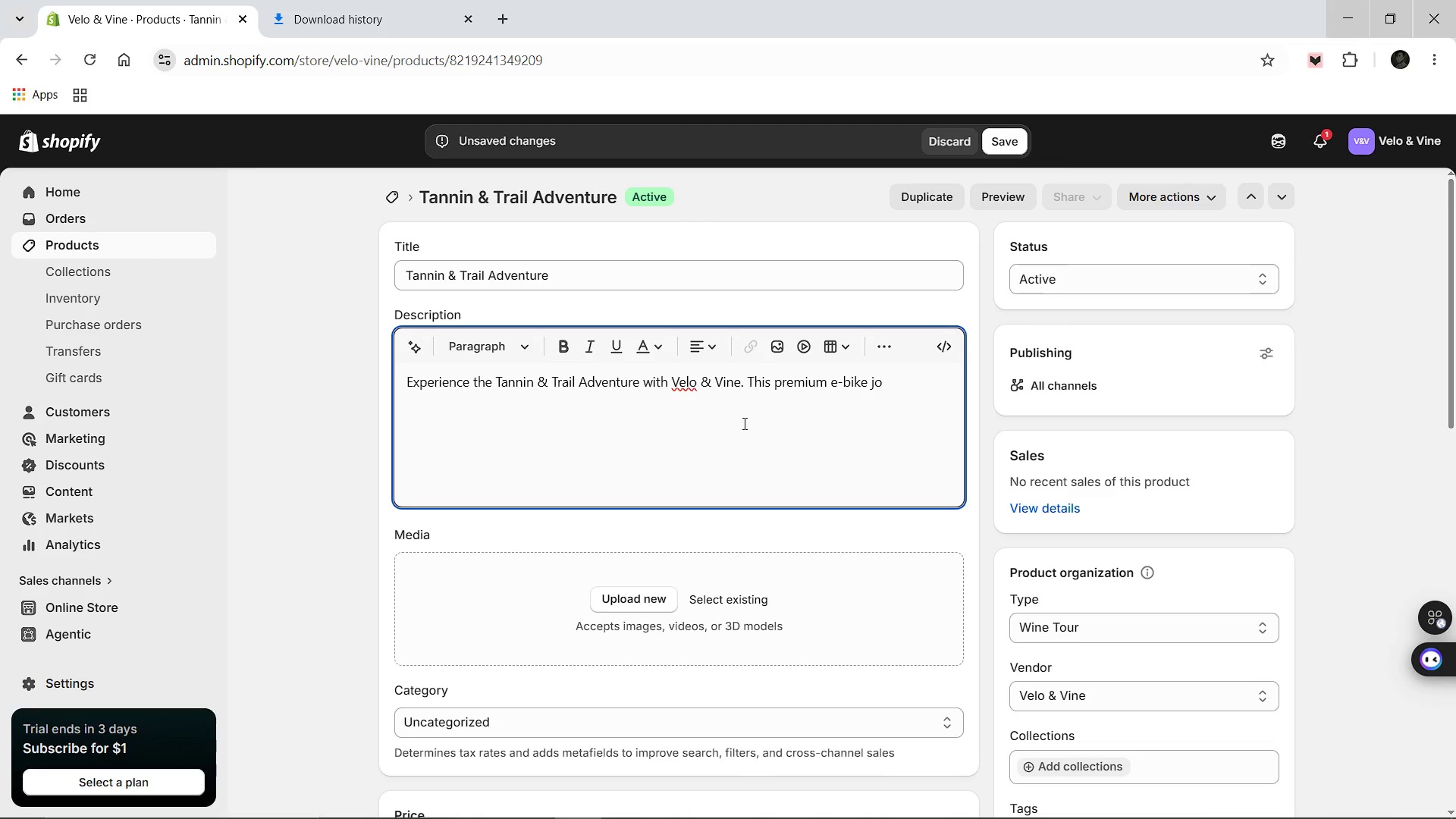 
type(urney showa)
key(Backspace)
type(cases te)
key(Backspace)
type(he beat)
key(Backspace)
type(uty )
key(Backspace)
type( of our estate while maintaining )
key(Backspace)
 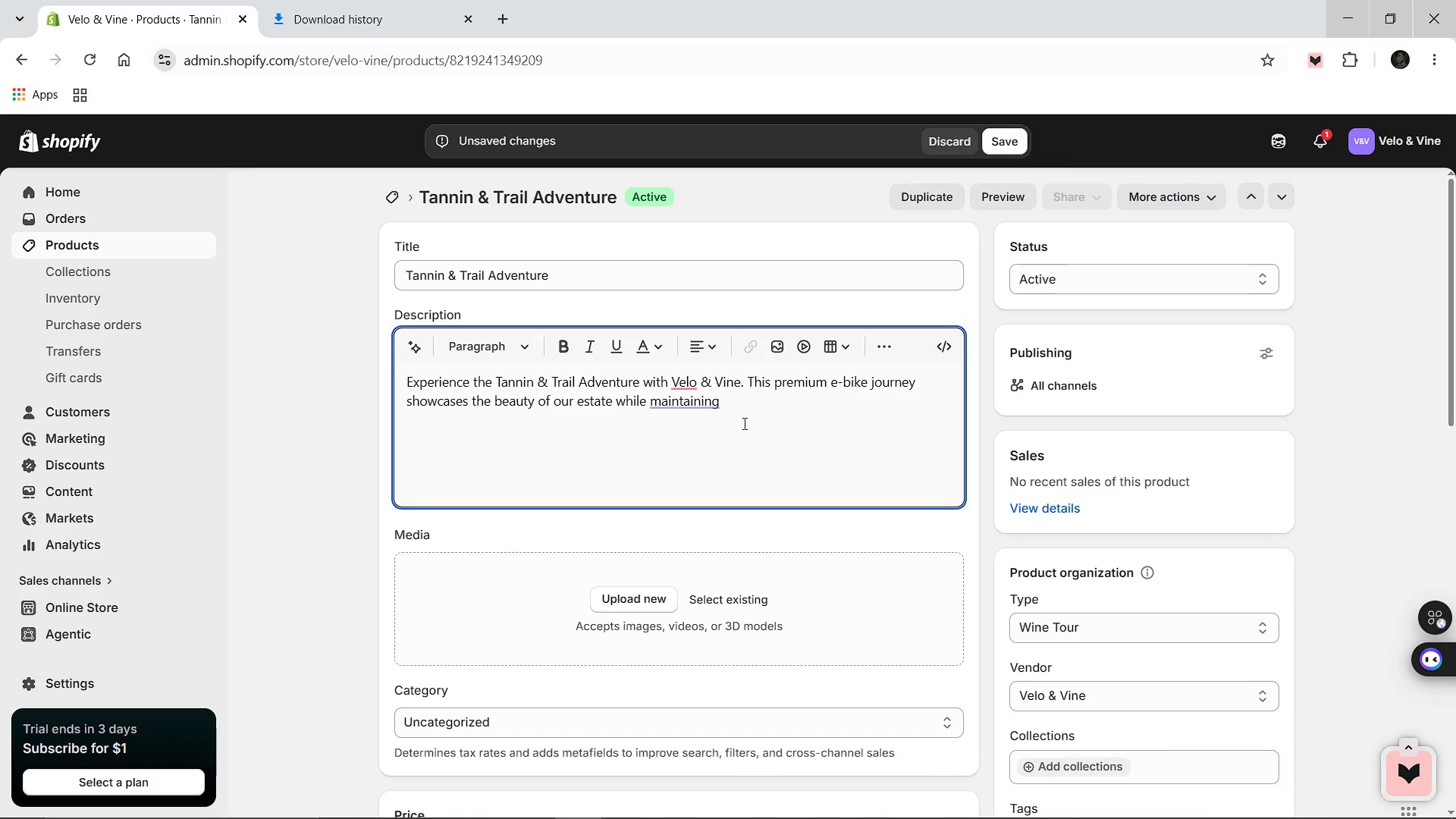 
type( the higest standards)
 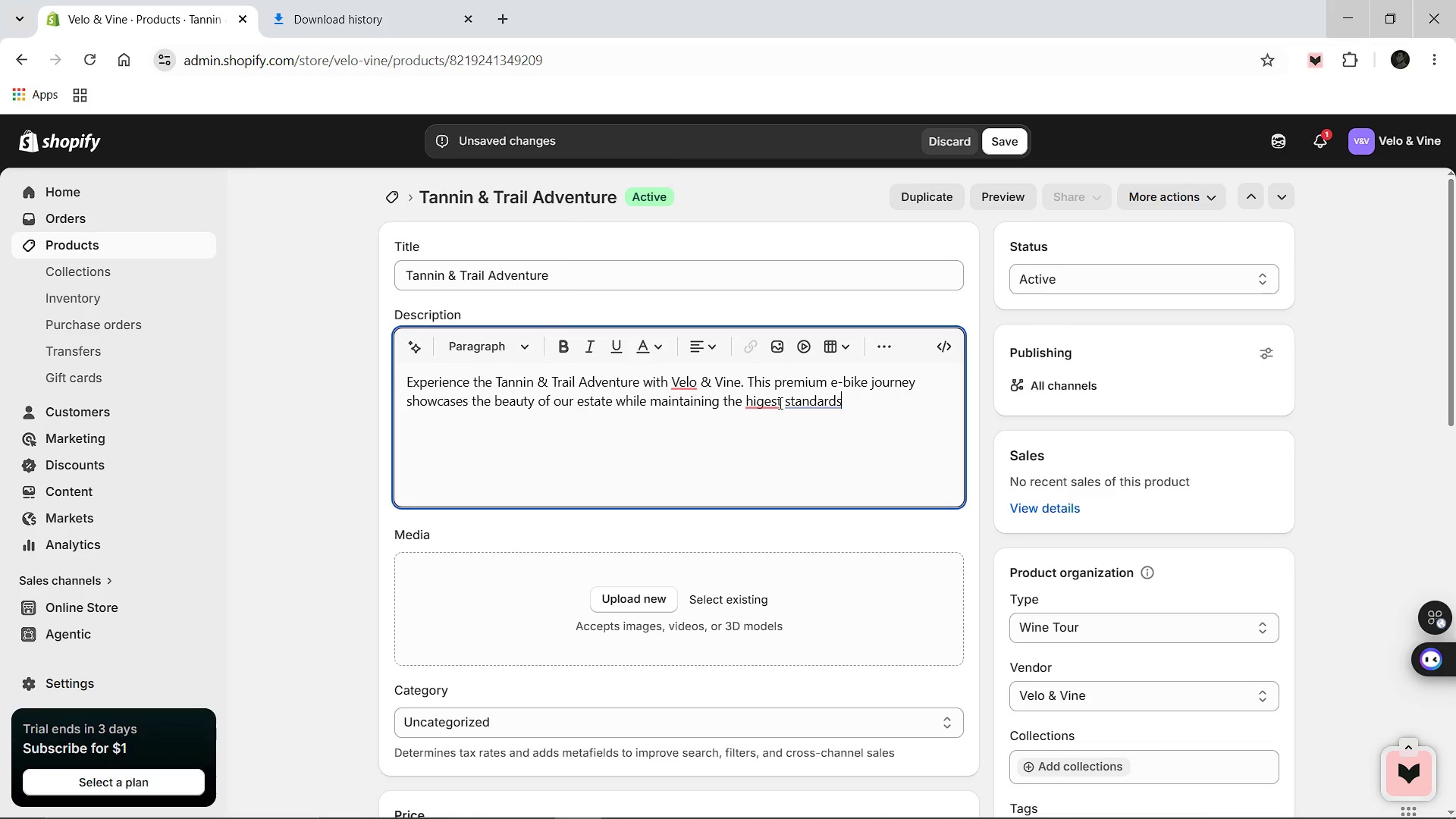 
wait(6.03)
 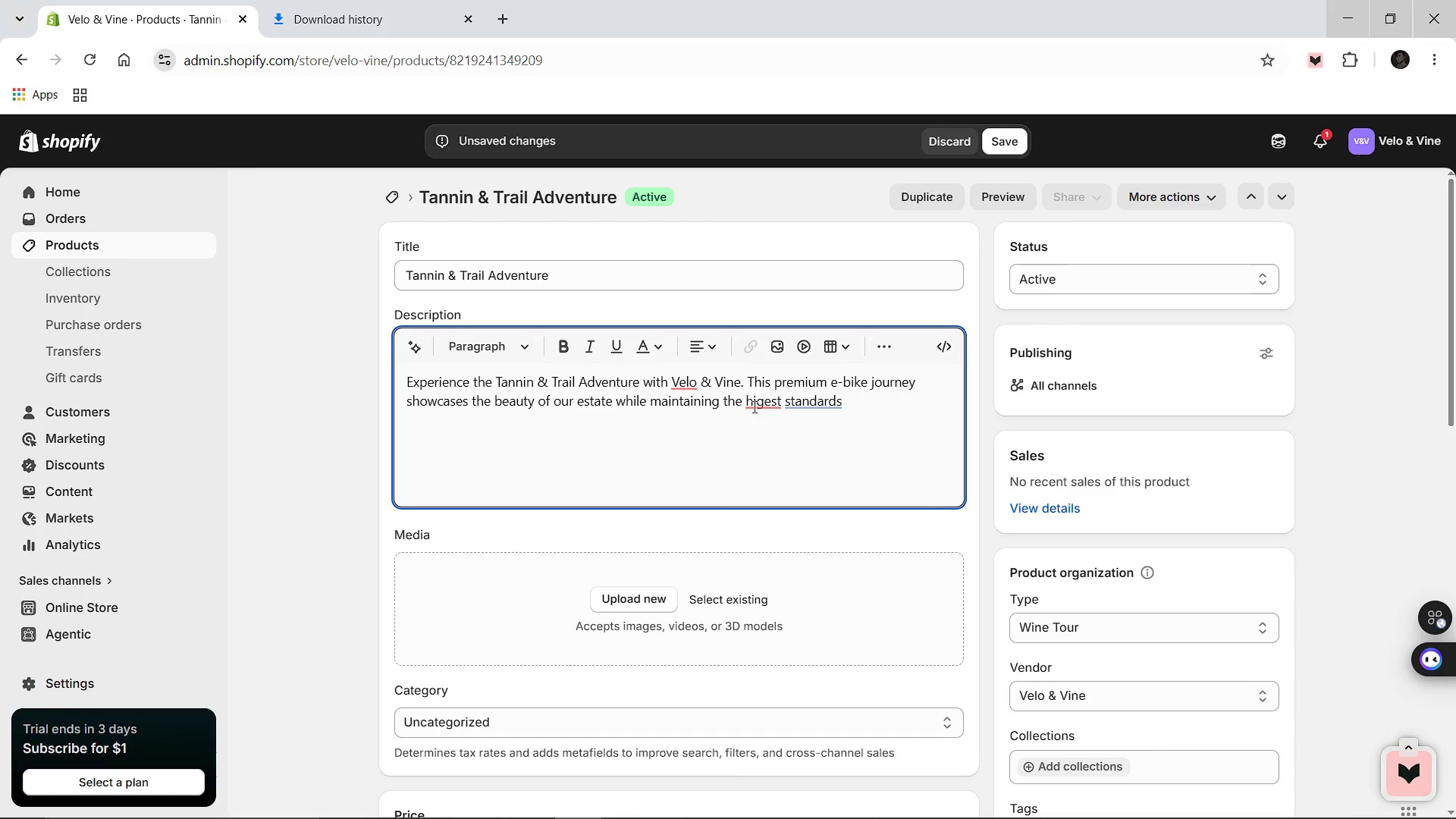 
left_click([353, 224])
 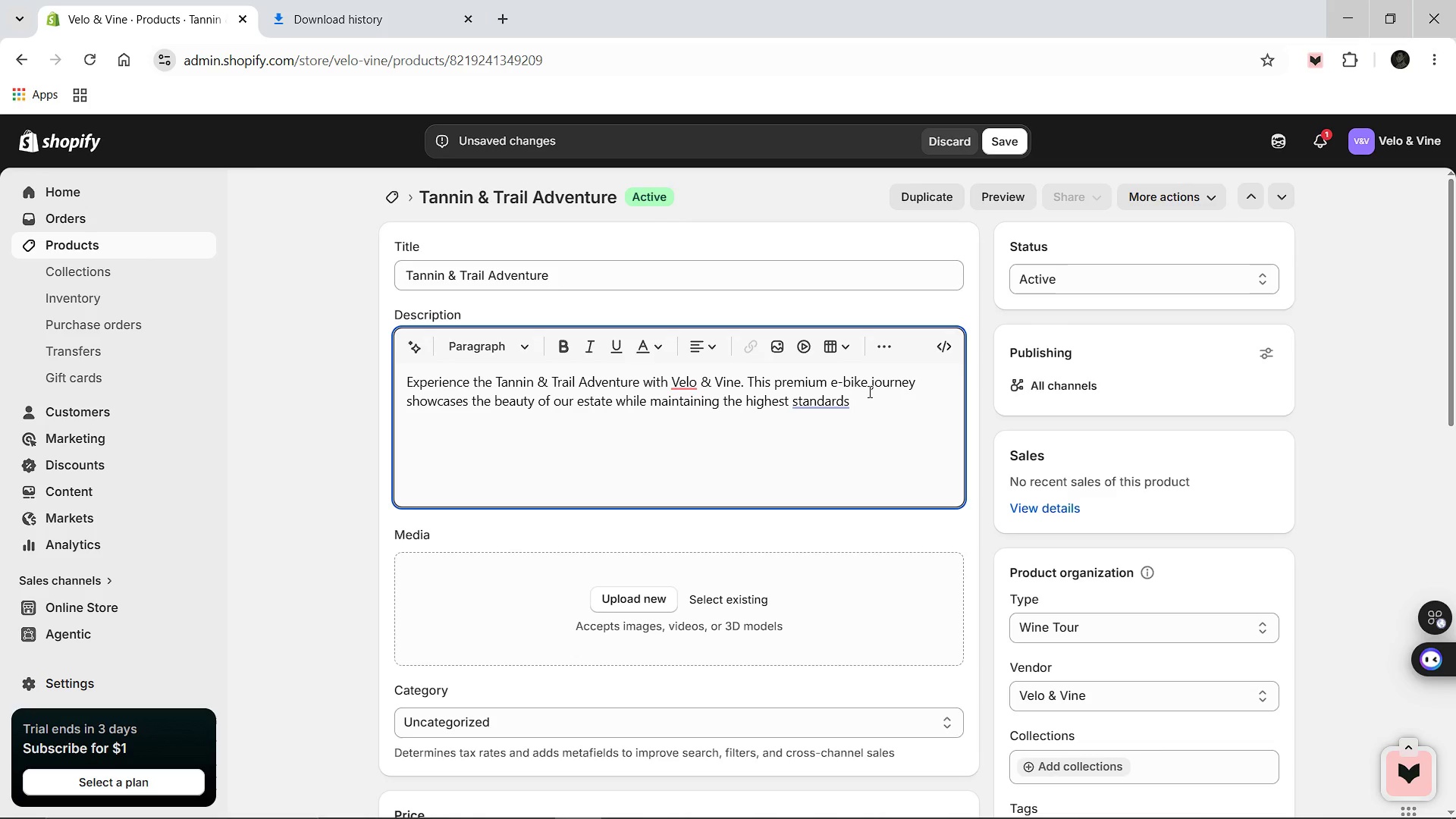 
wait(5.53)
 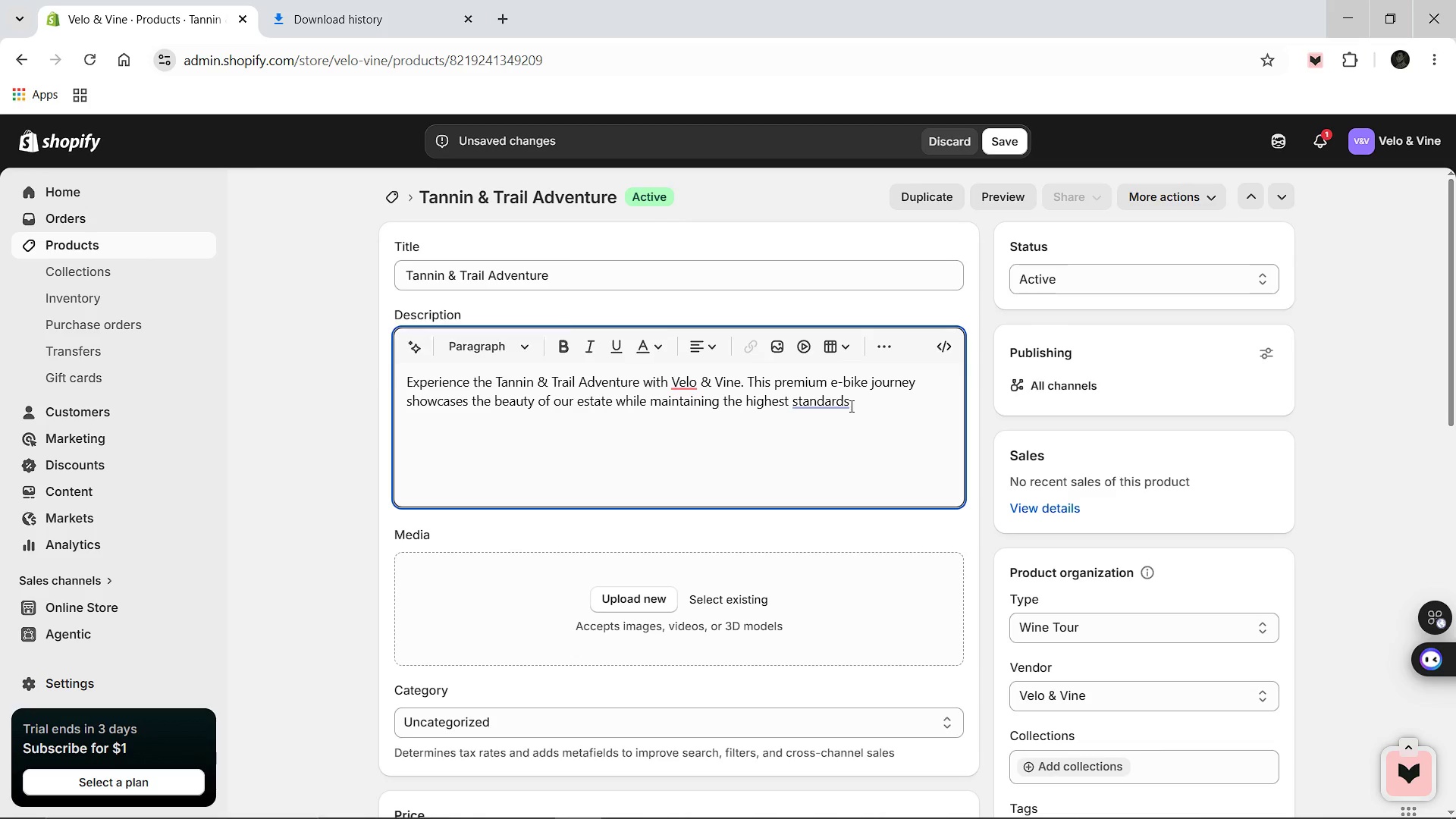 
type( )
key(Backspace)
type( of safety )
key(Backspace)
type(.)
 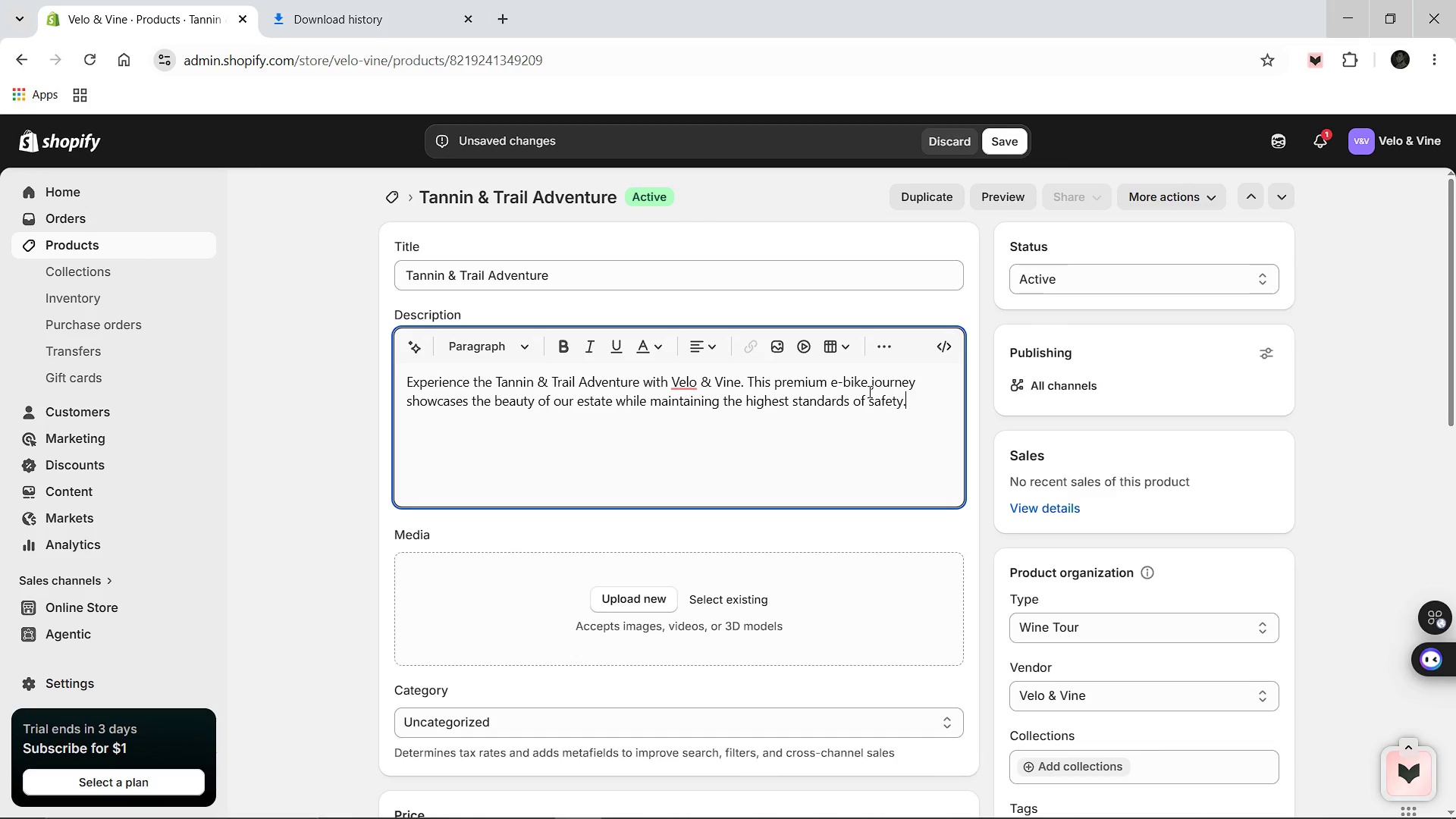 
key(Enter)
 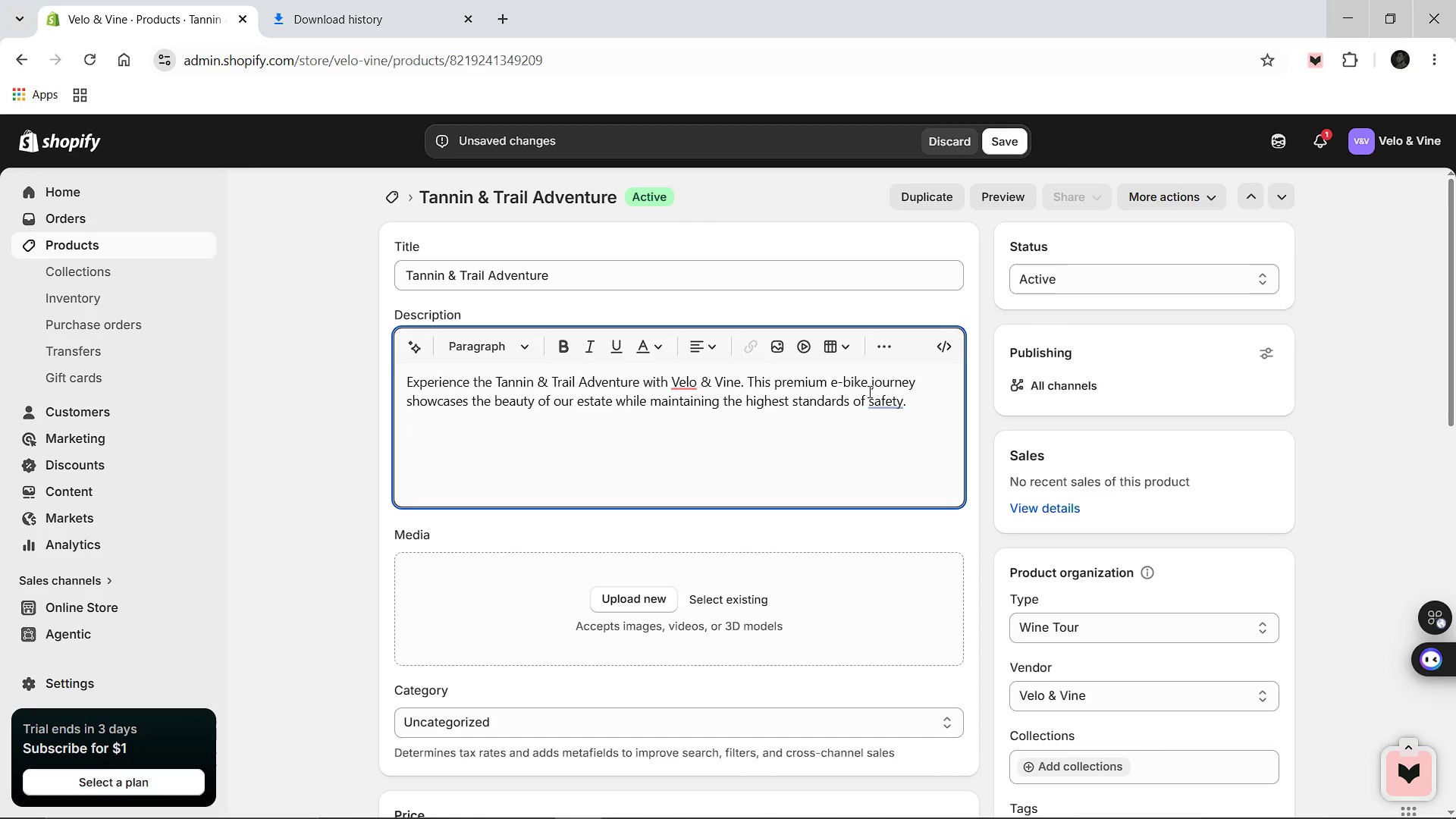 
type(LEGAL NOTIE: ALL)
key(Backspace)
key(Backspace)
type(ll participans)
key(Backspace)
type(tsa)
key(Backspace)
type(  )
key(Backspace)
type(must be 21-)
key(Backspace)
type(+ with a valid goo)
key(Backspace)
type(vernment )
key(Backspace)
 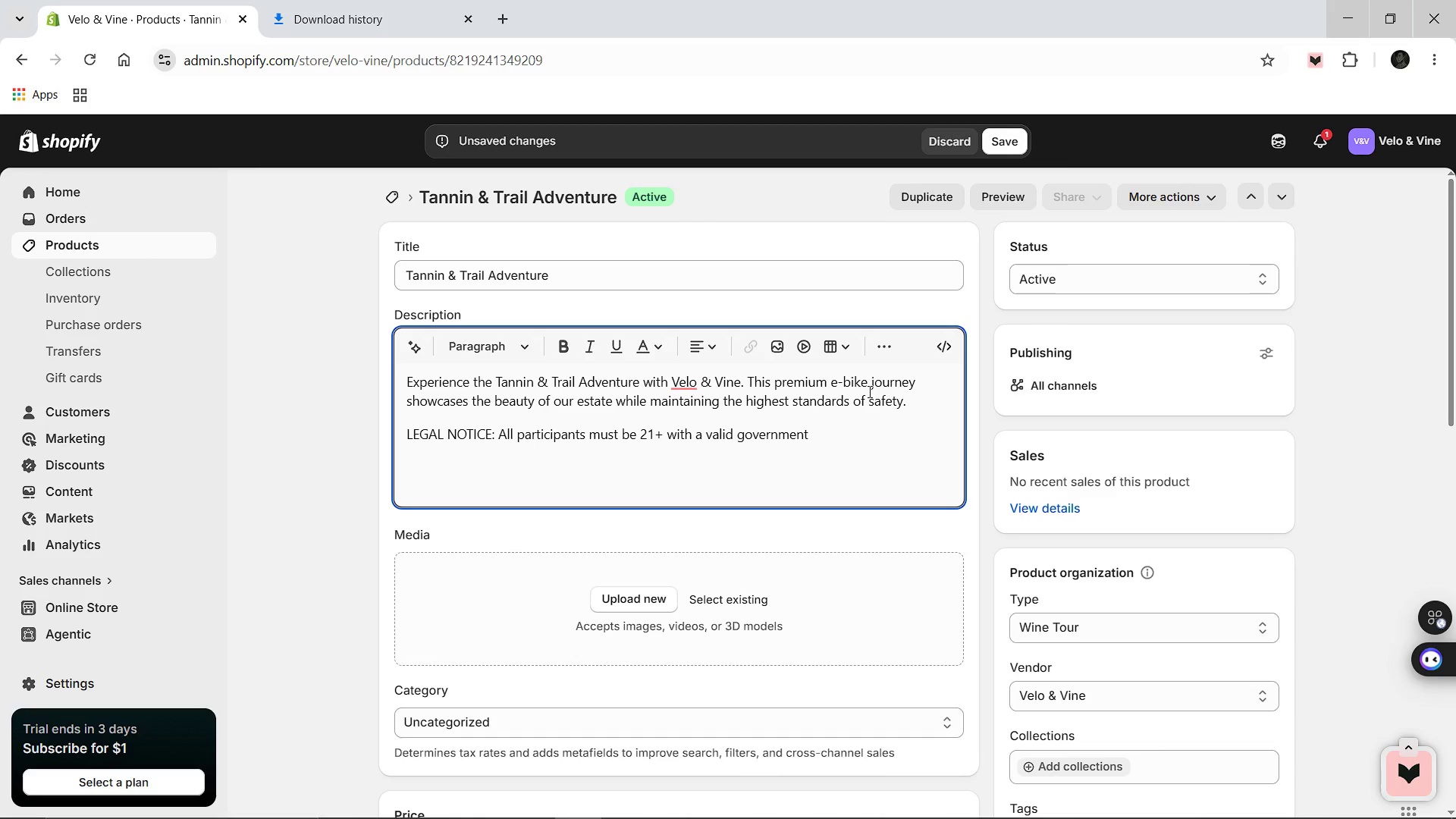 
type(-u)
key(Backspace)
type(issued photo ID. Alcohol consumption )
key(Backspace)
 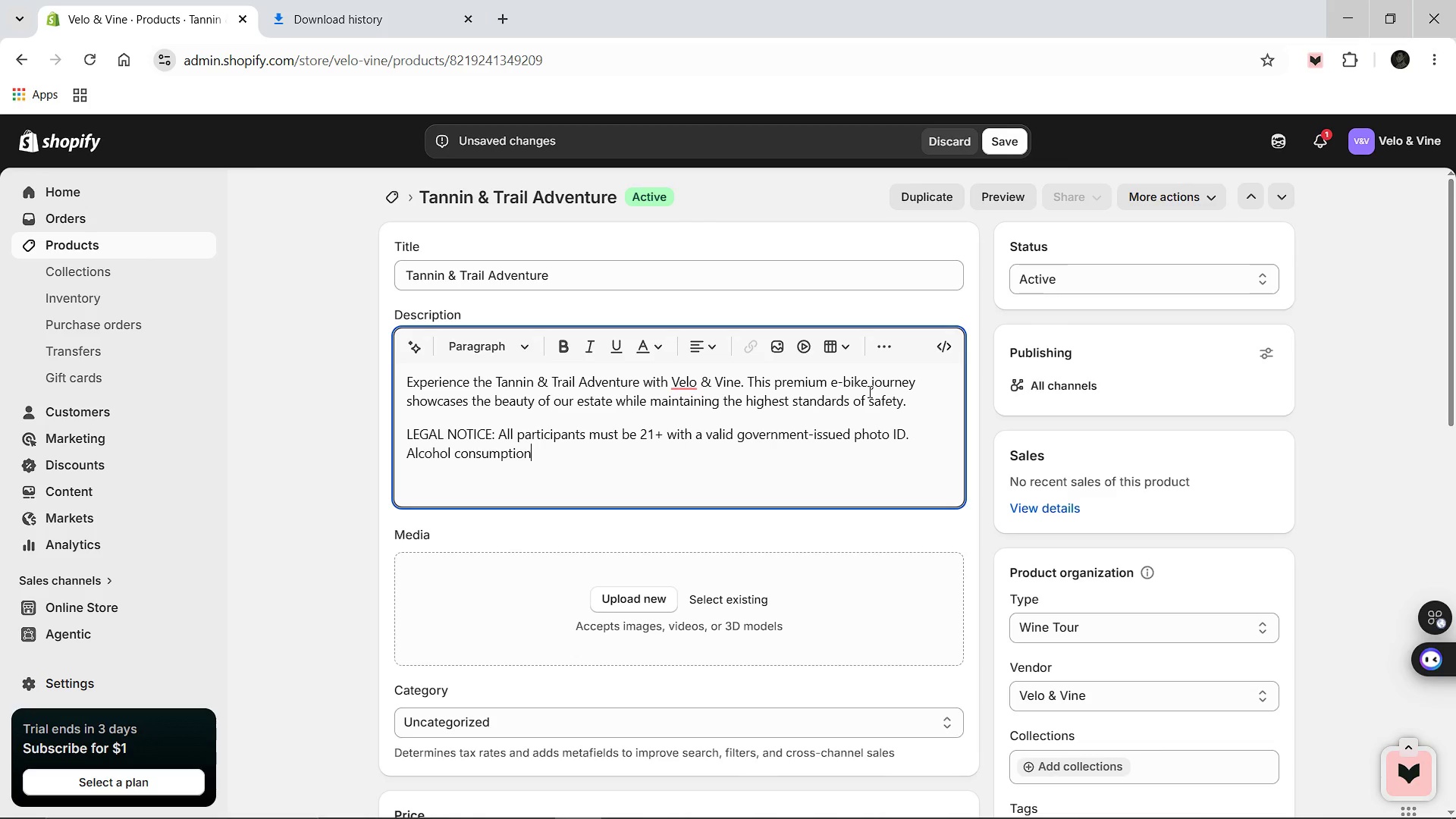 
wait(6.16)
 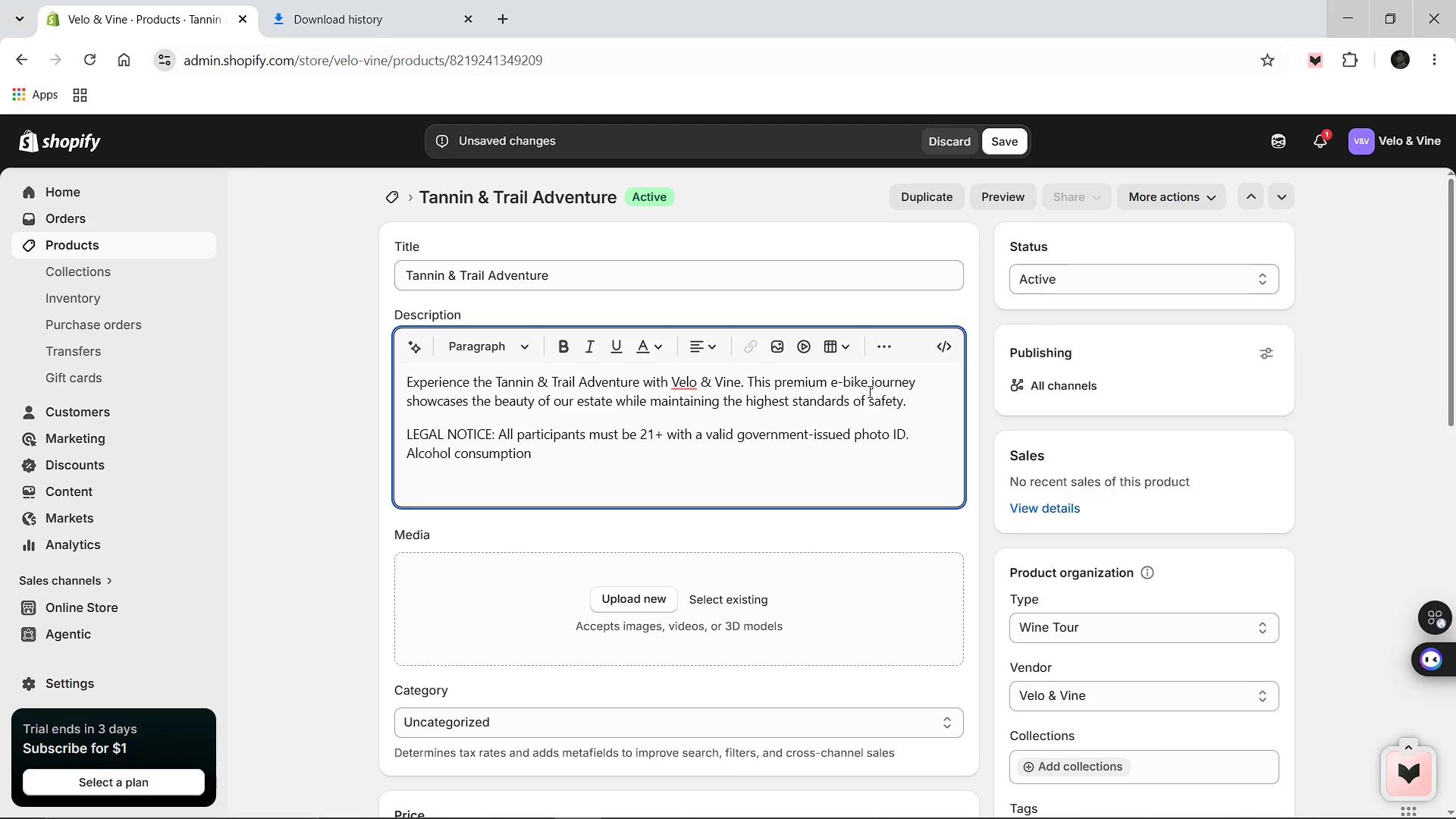 
type( )
key(Backspace)
type( is strictly )
key(Backspace)
type( prohibited during active vehicle )
key(Backspace)
type( opertation )
key(Backspace)
type(.)
 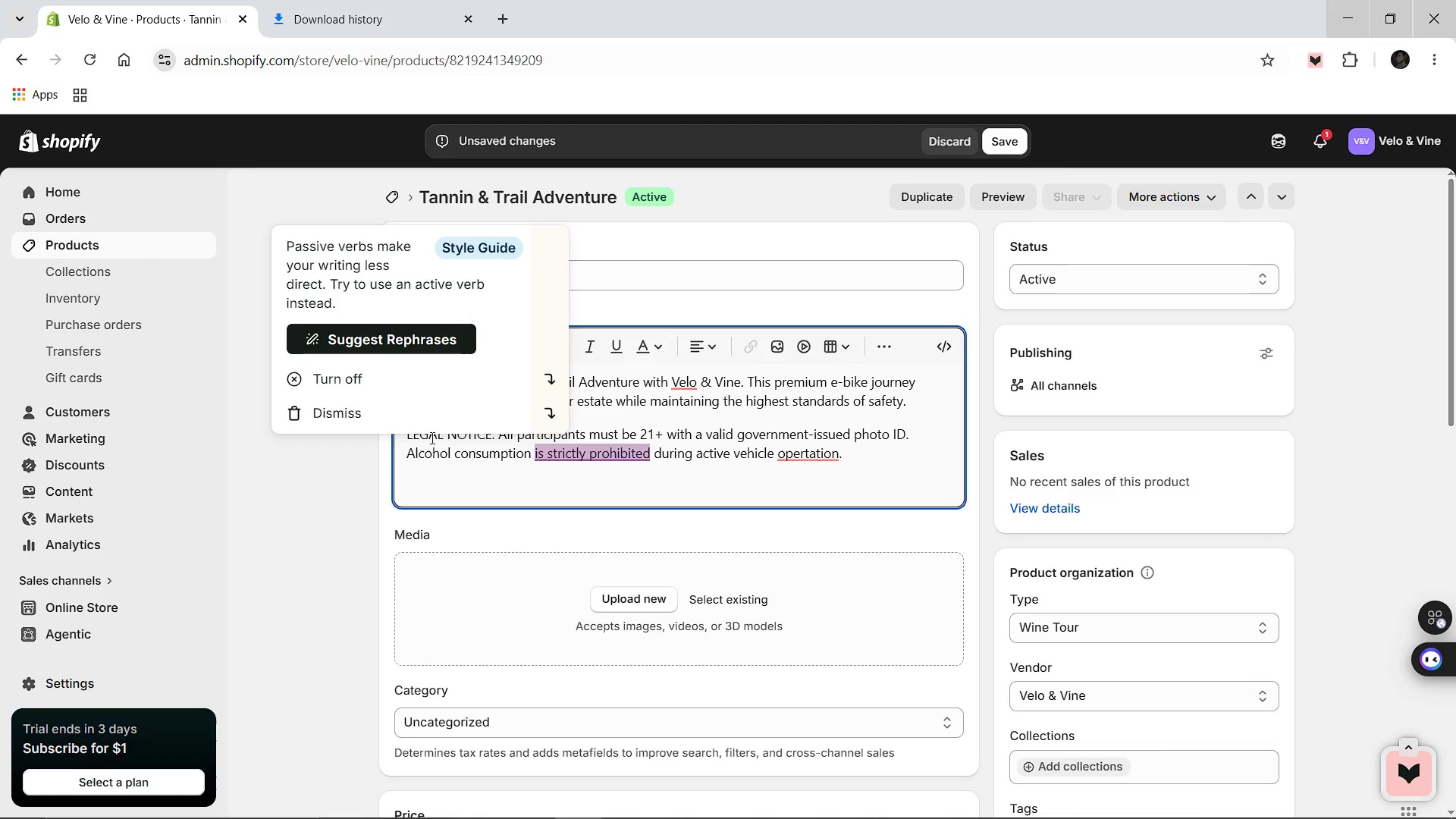 
left_click([425, 458])
 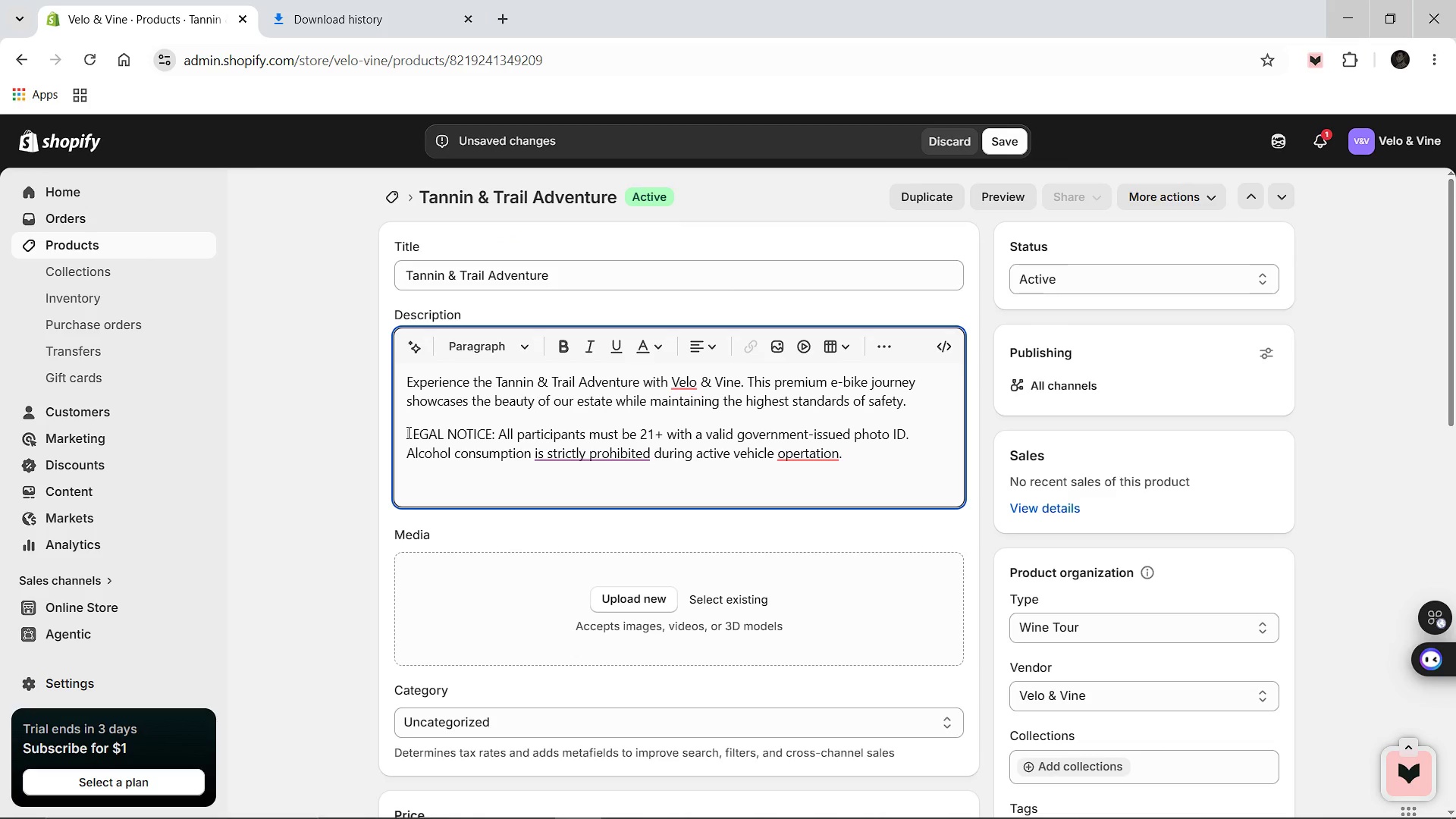 
left_click_drag(start_coordinate=[407, 432], to_coordinate=[862, 457])
 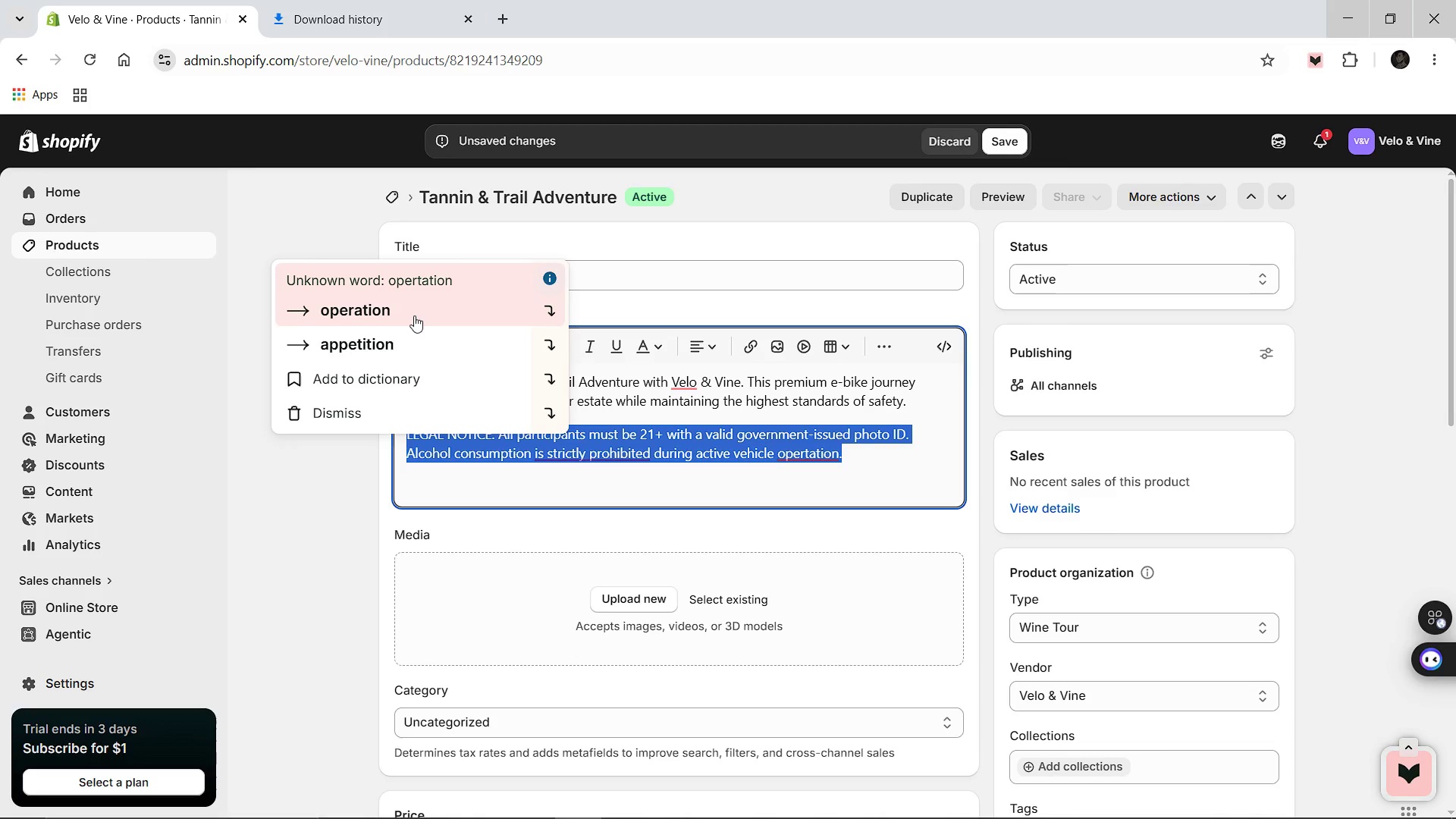 
left_click([413, 315])
 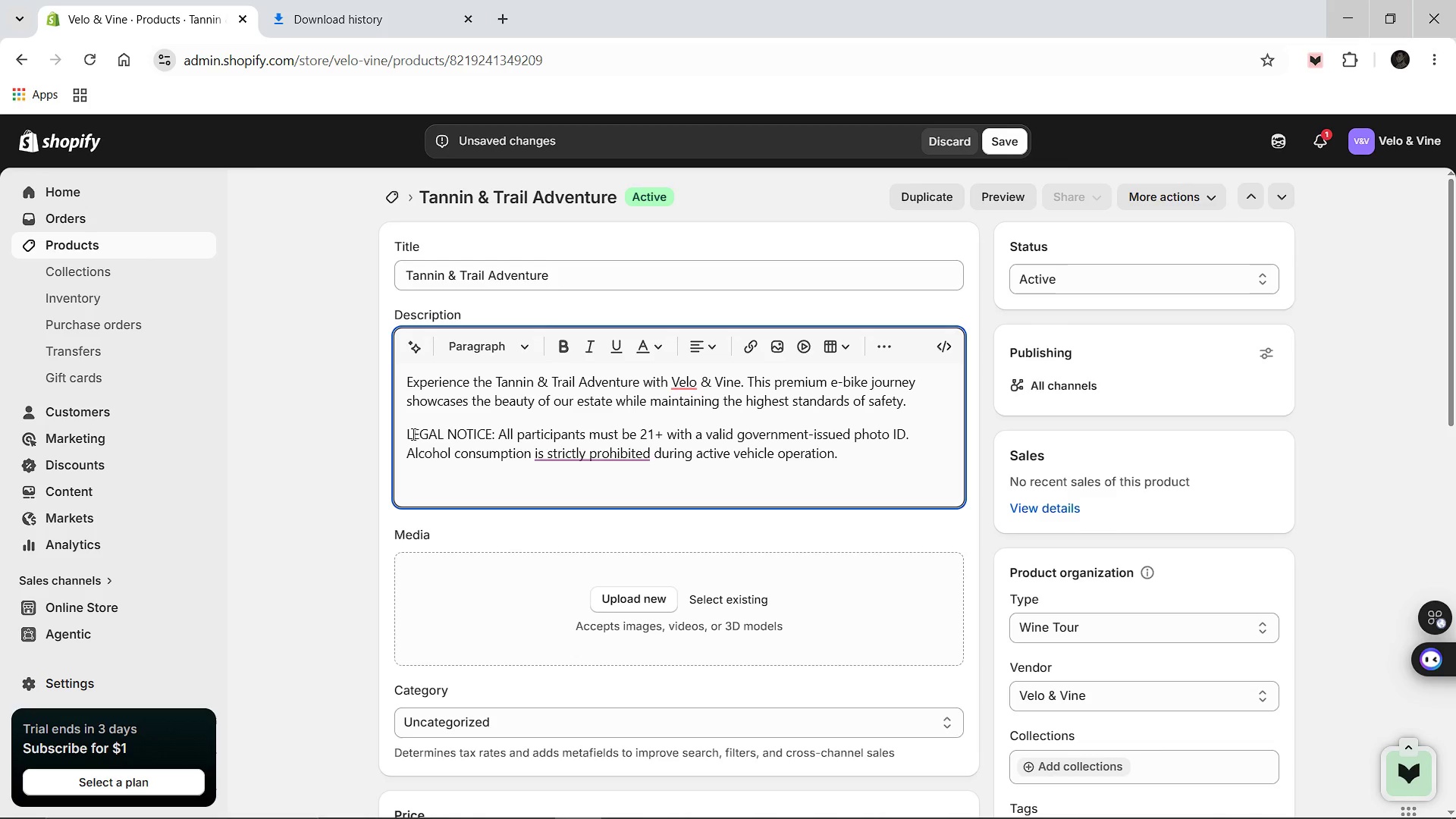 
left_click_drag(start_coordinate=[406, 435], to_coordinate=[842, 450])
 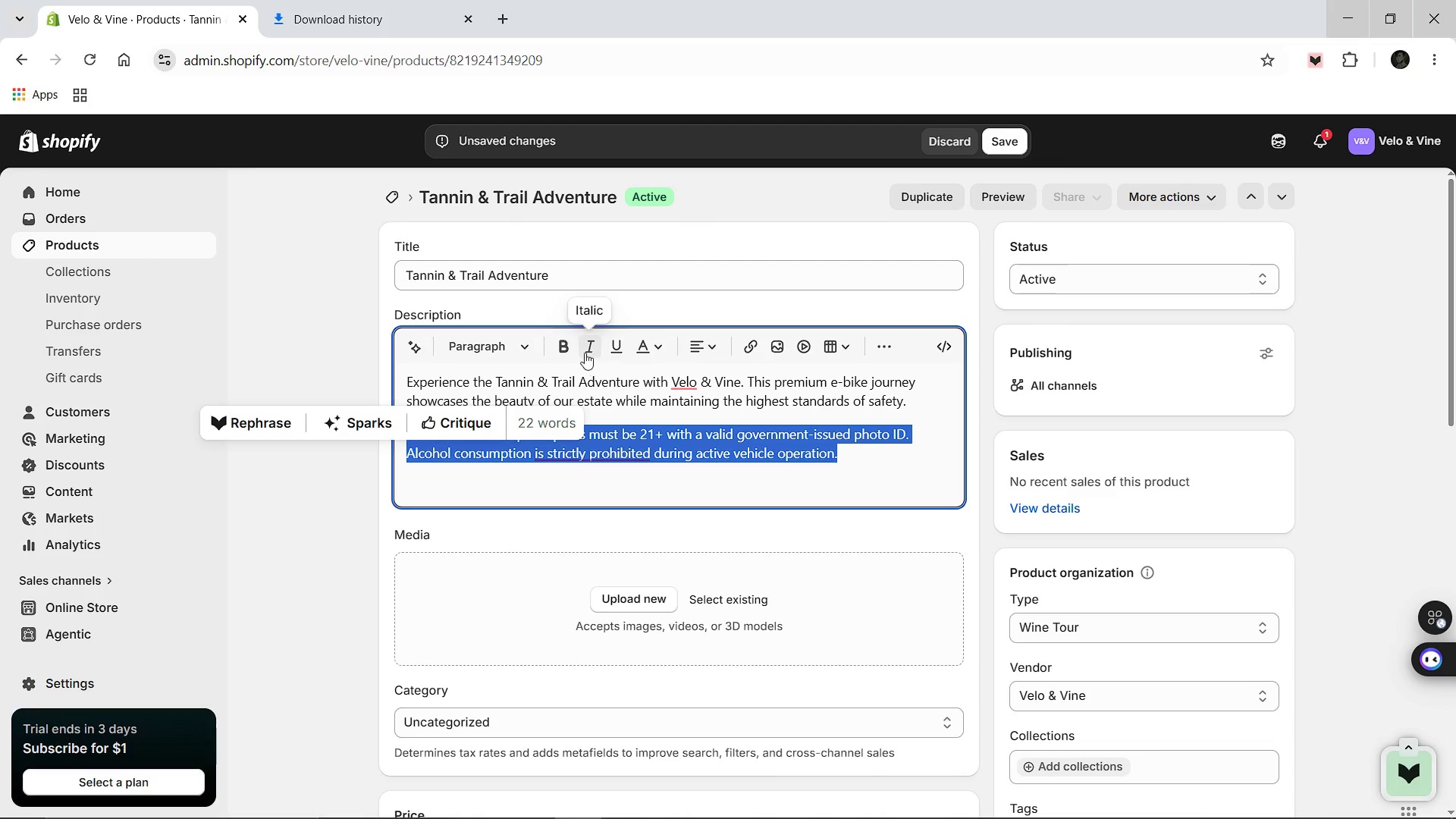 
left_click([568, 347])
 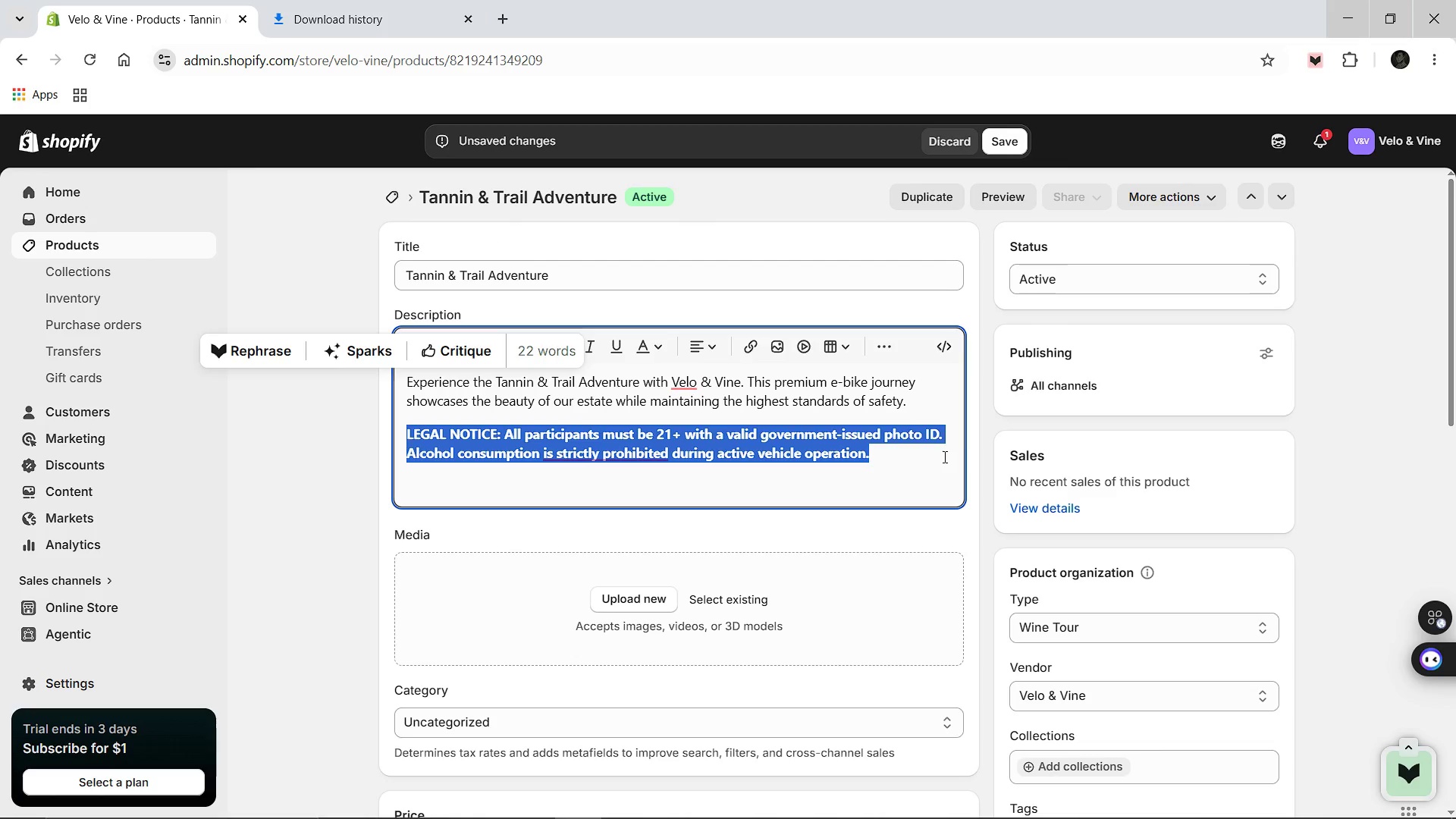 
left_click([899, 457])
 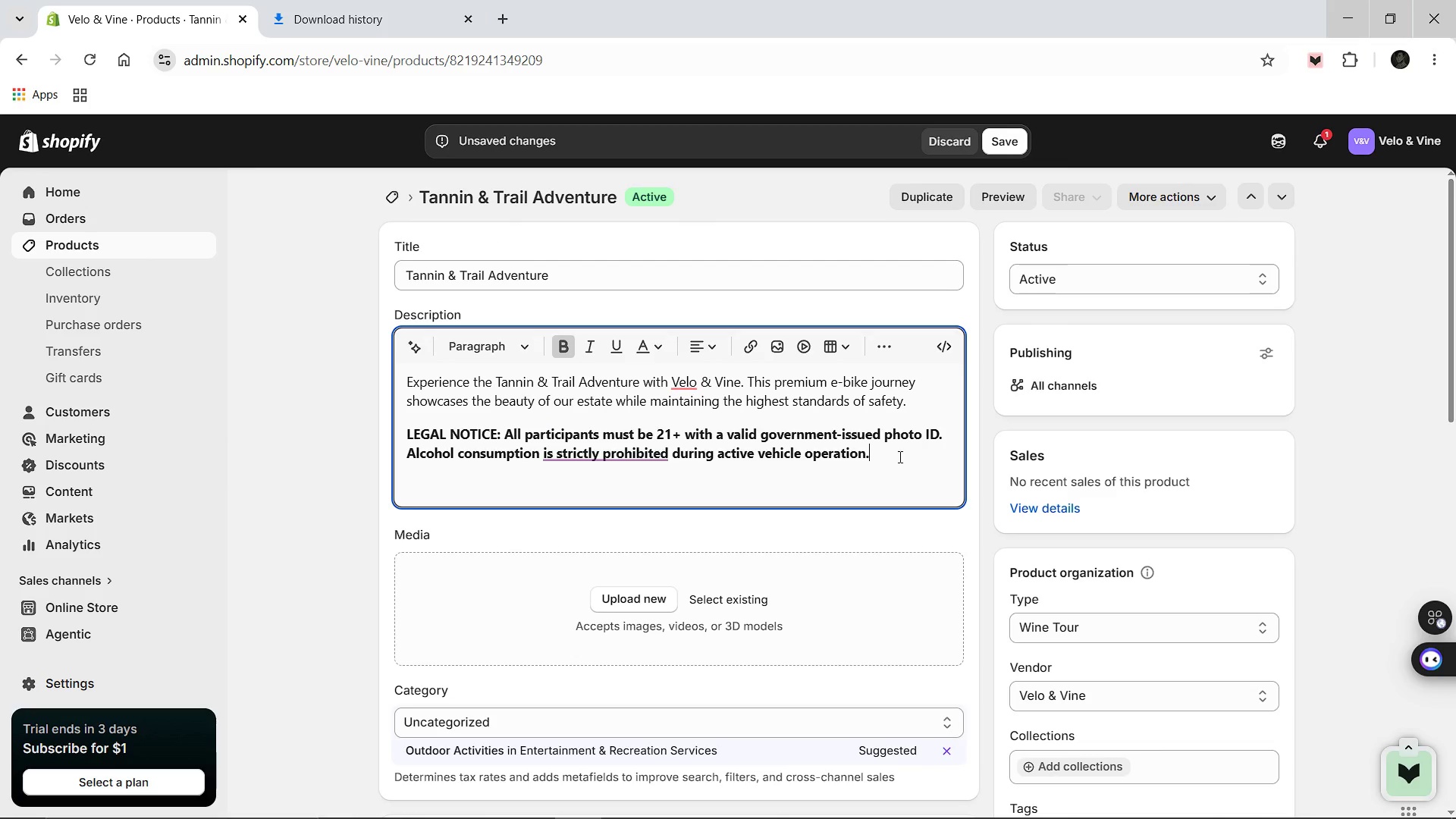 
key(Enter)
 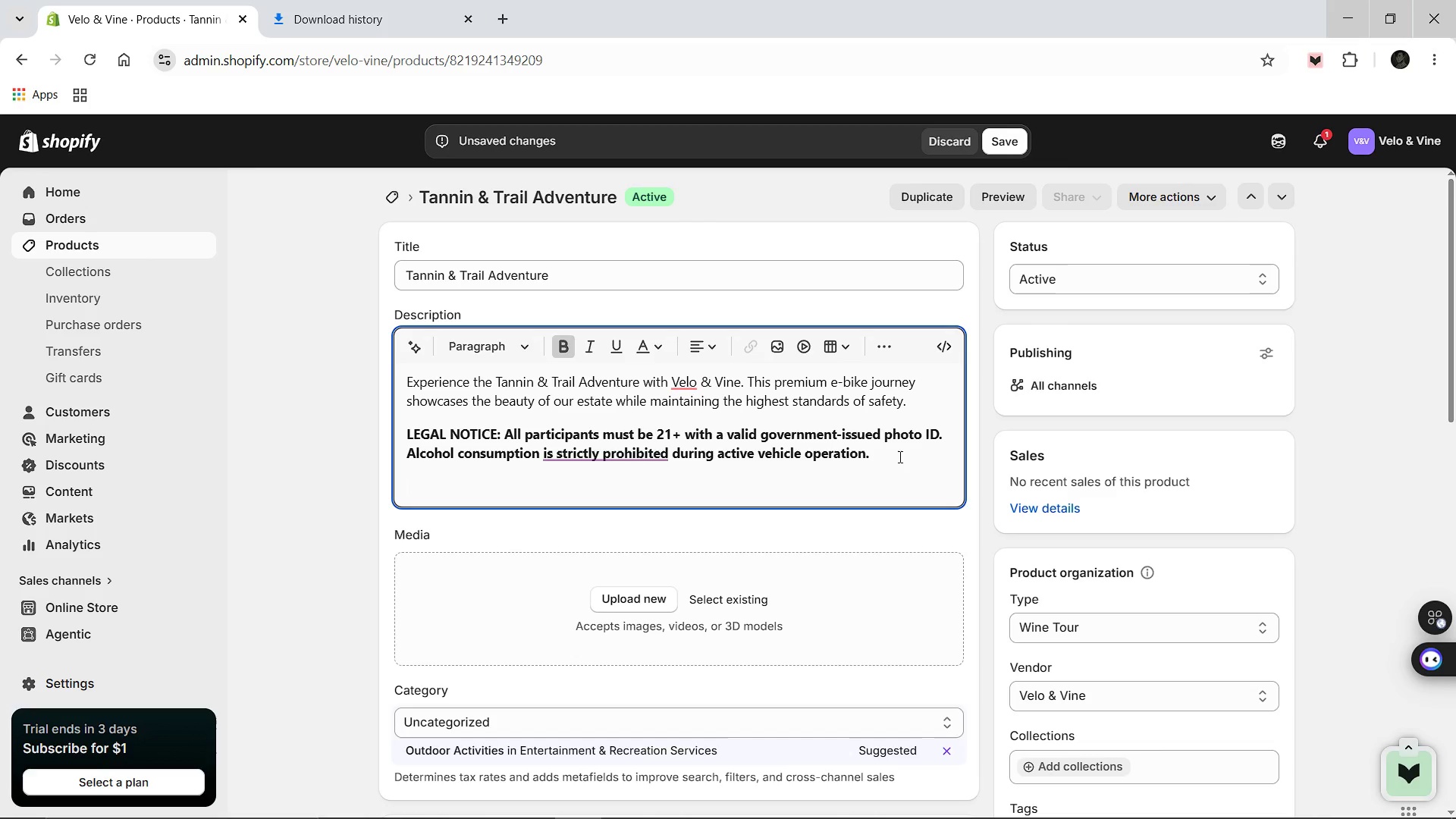 
type(We)
key(Backspace)
key(Backspace)
 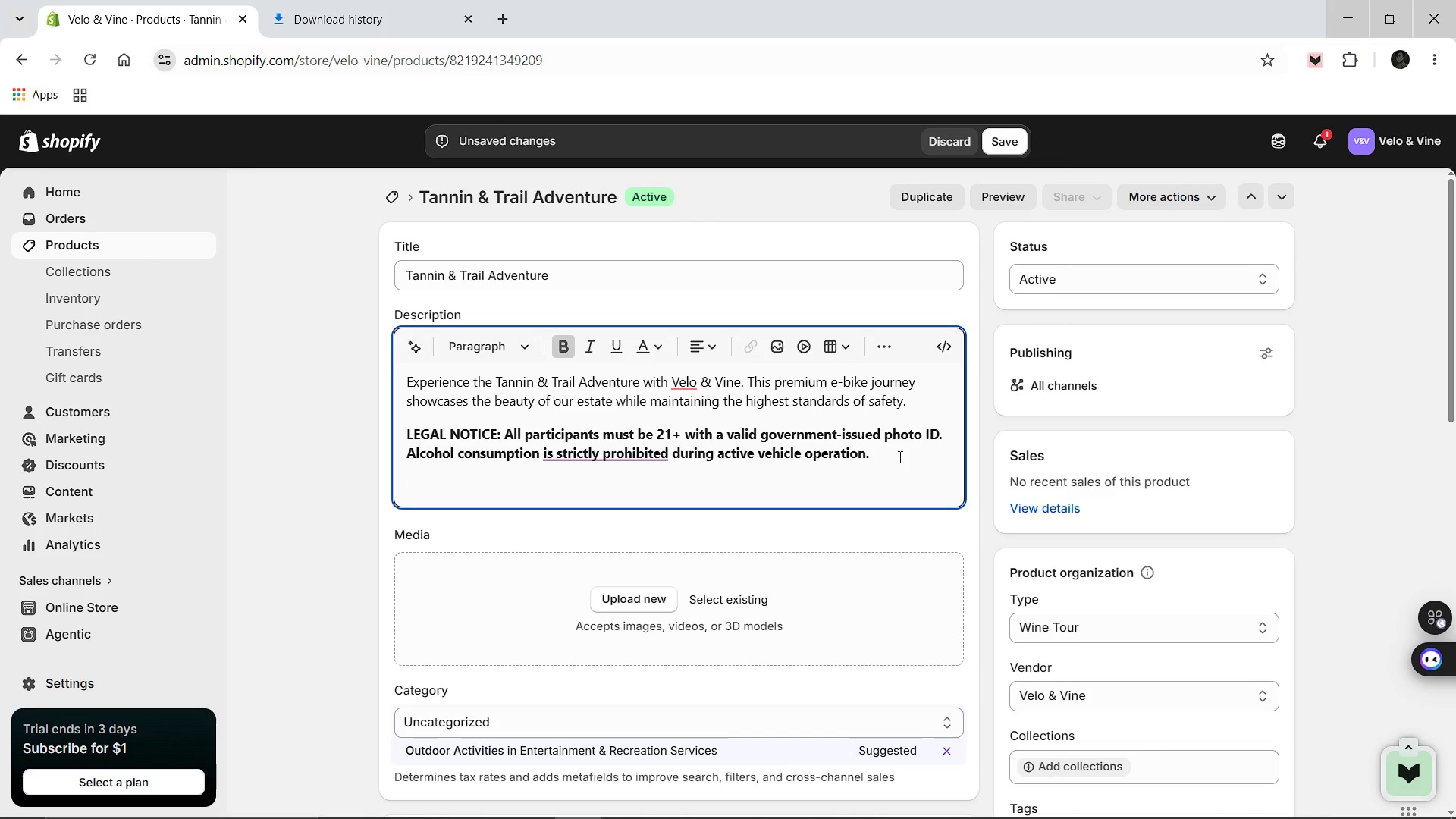 
key(Control+B)
 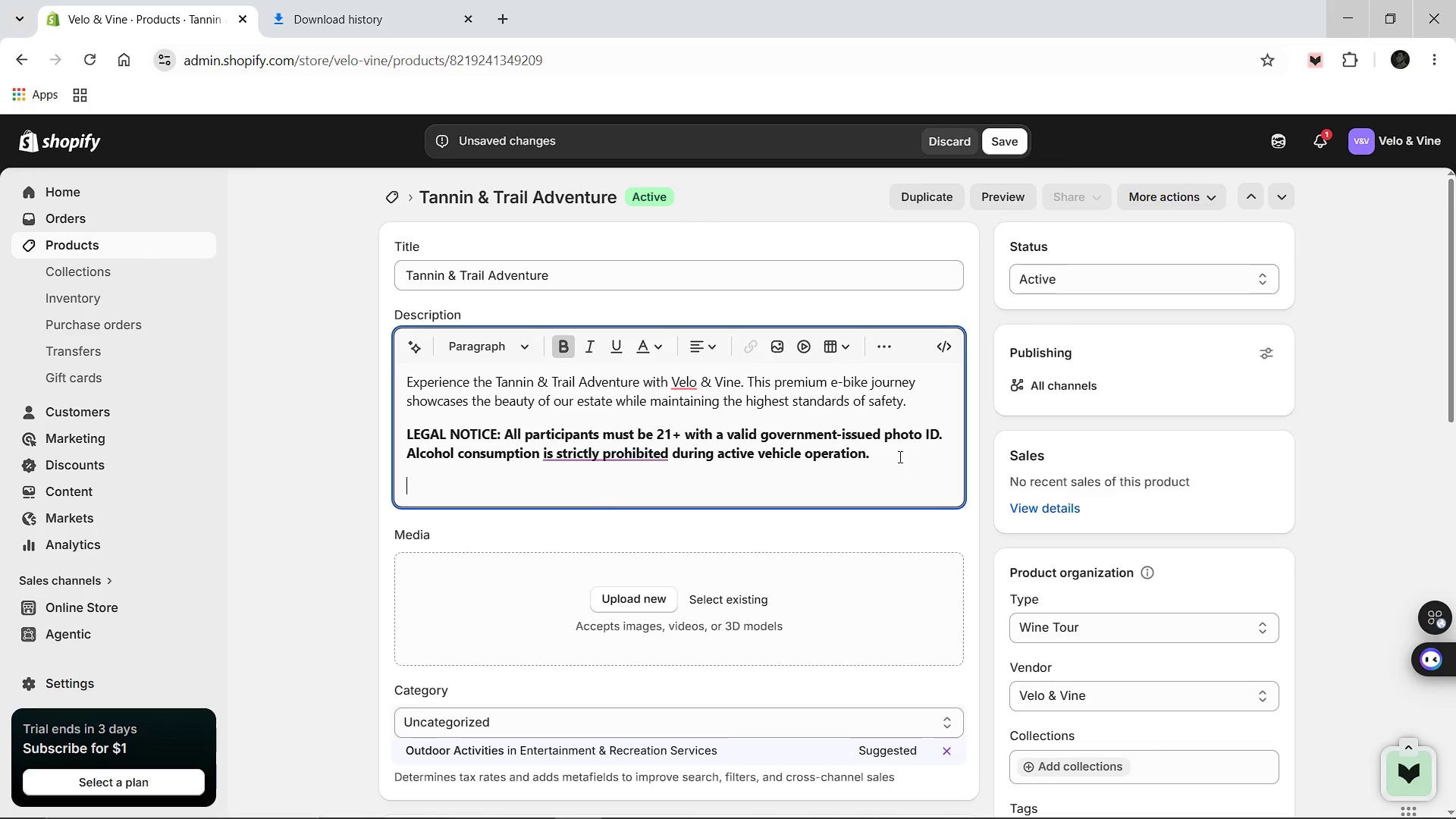 
key(Control+V)
 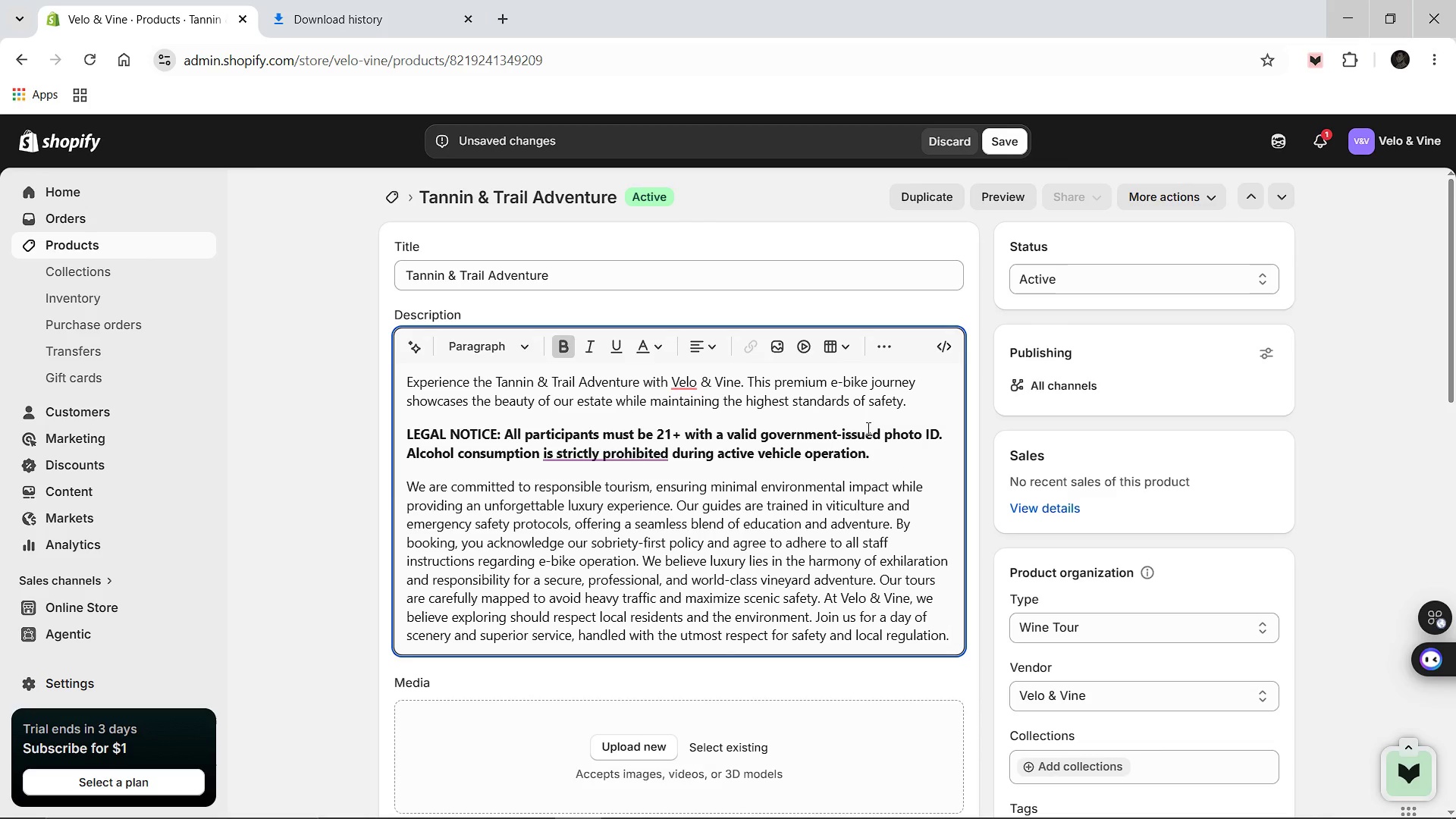 
scroll: coordinate [833, 397], scroll_direction: down, amount: 2.0
 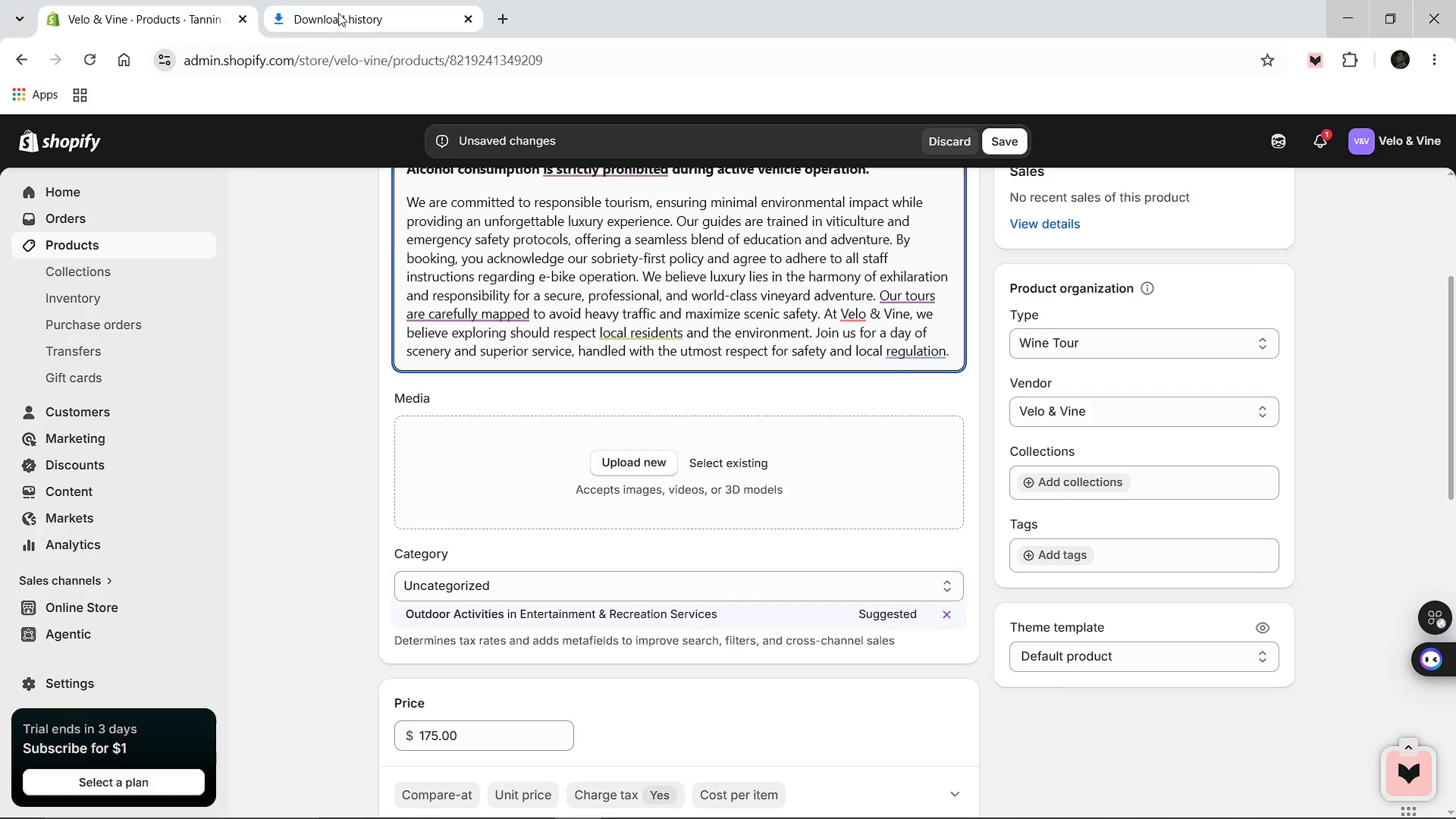 
left_click([337, 13])
 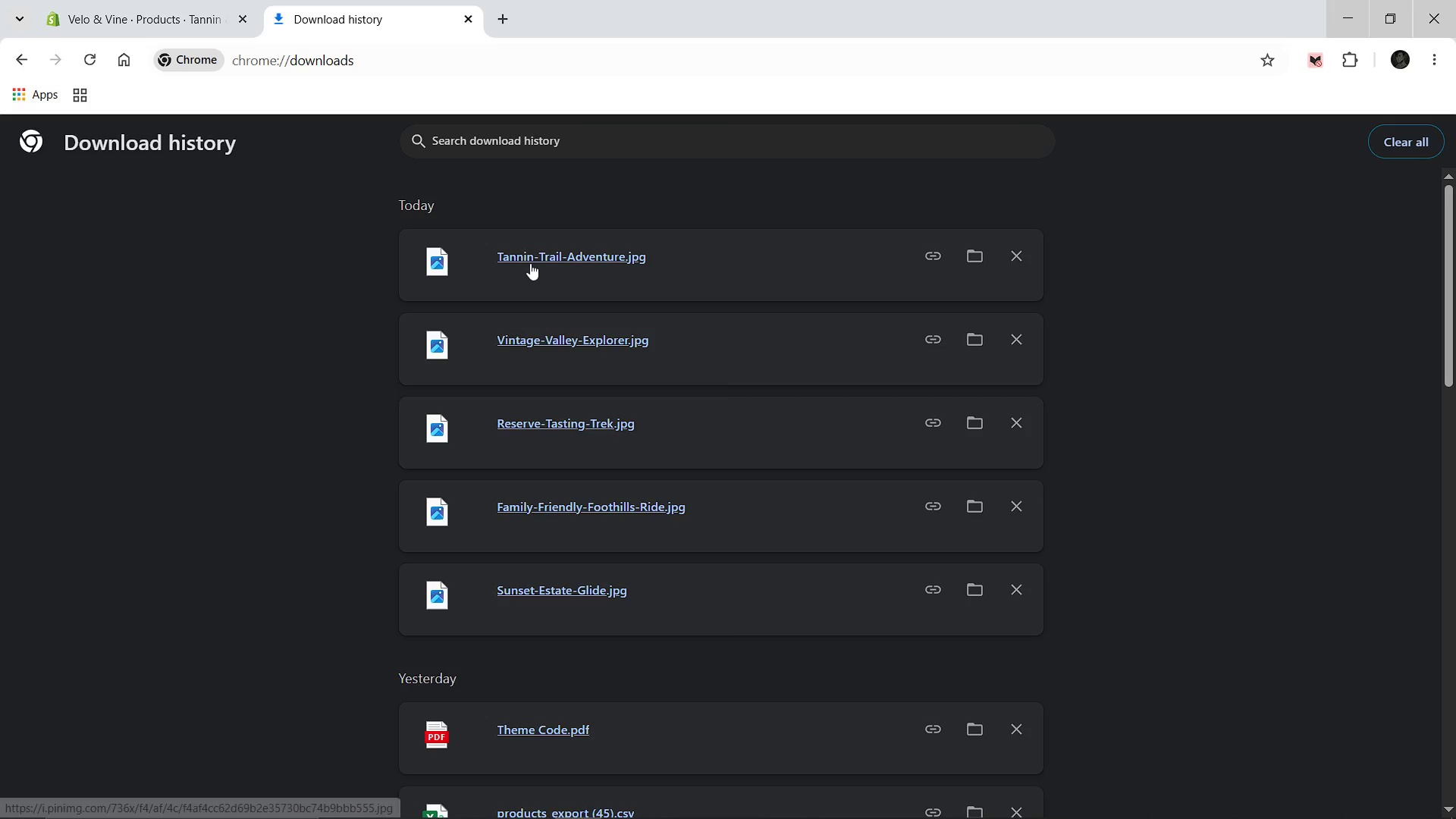 
left_click_drag(start_coordinate=[530, 261], to_coordinate=[564, 444])
 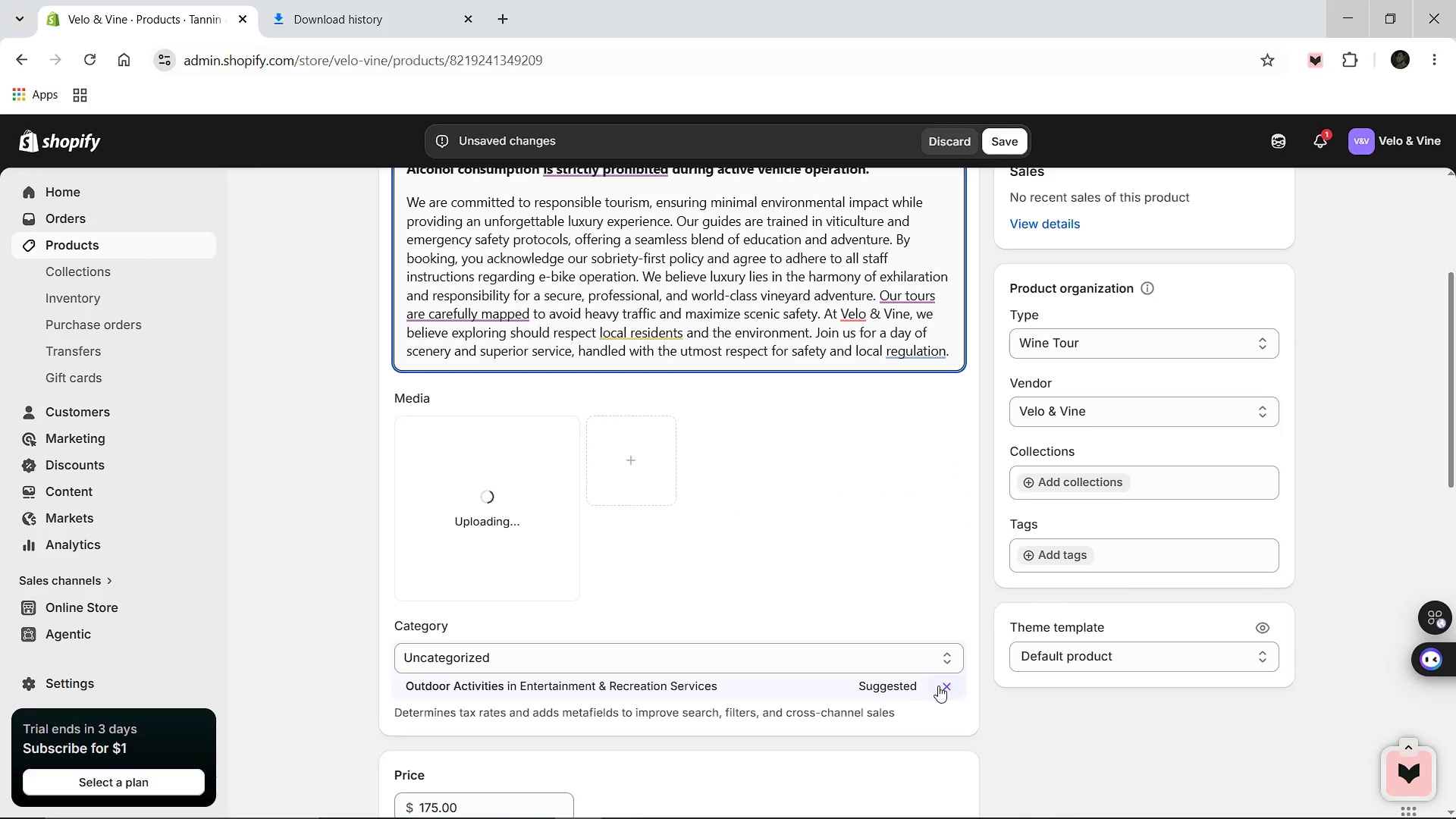 
left_click([945, 685])
 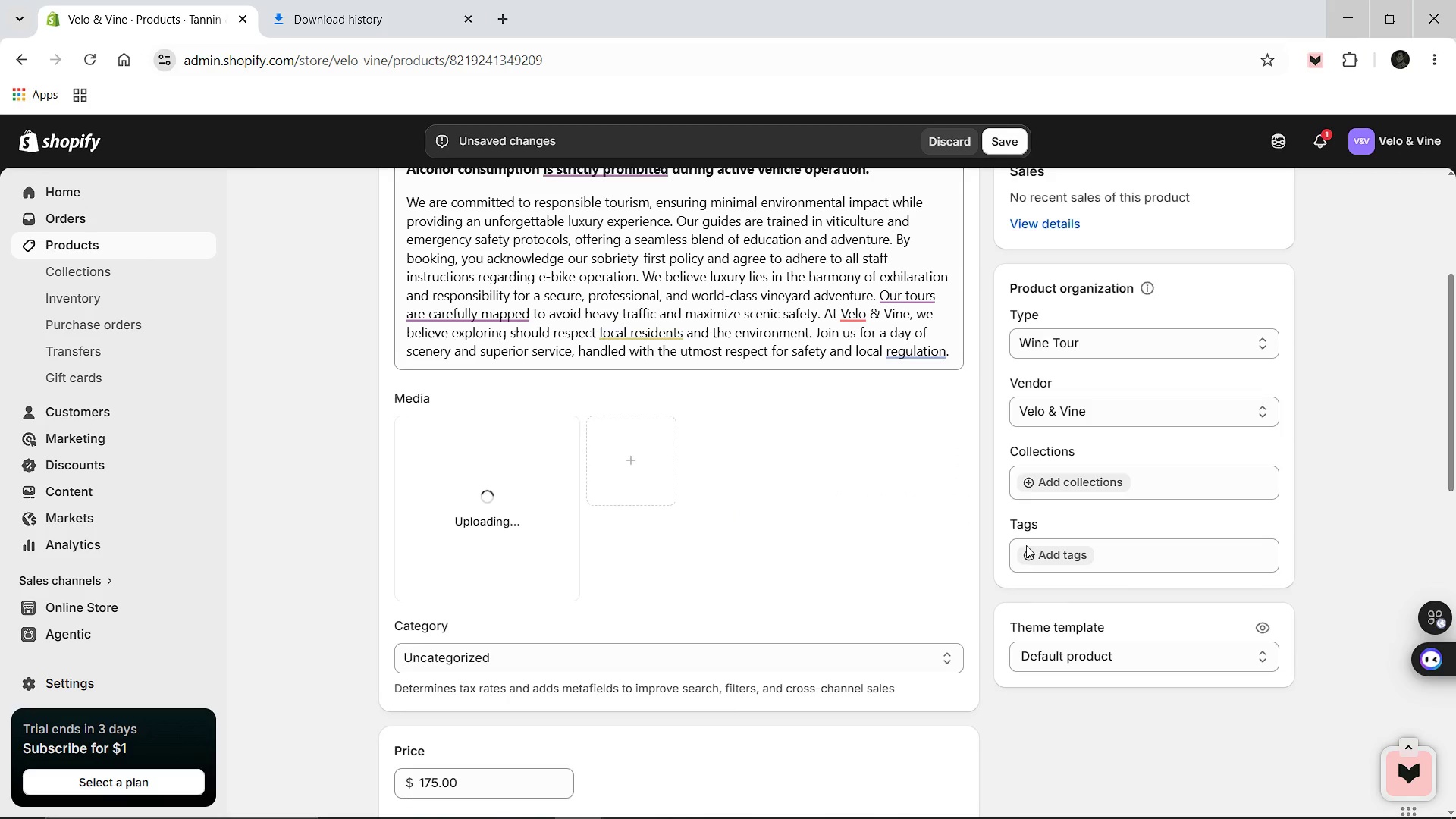 
left_click([1029, 557])
 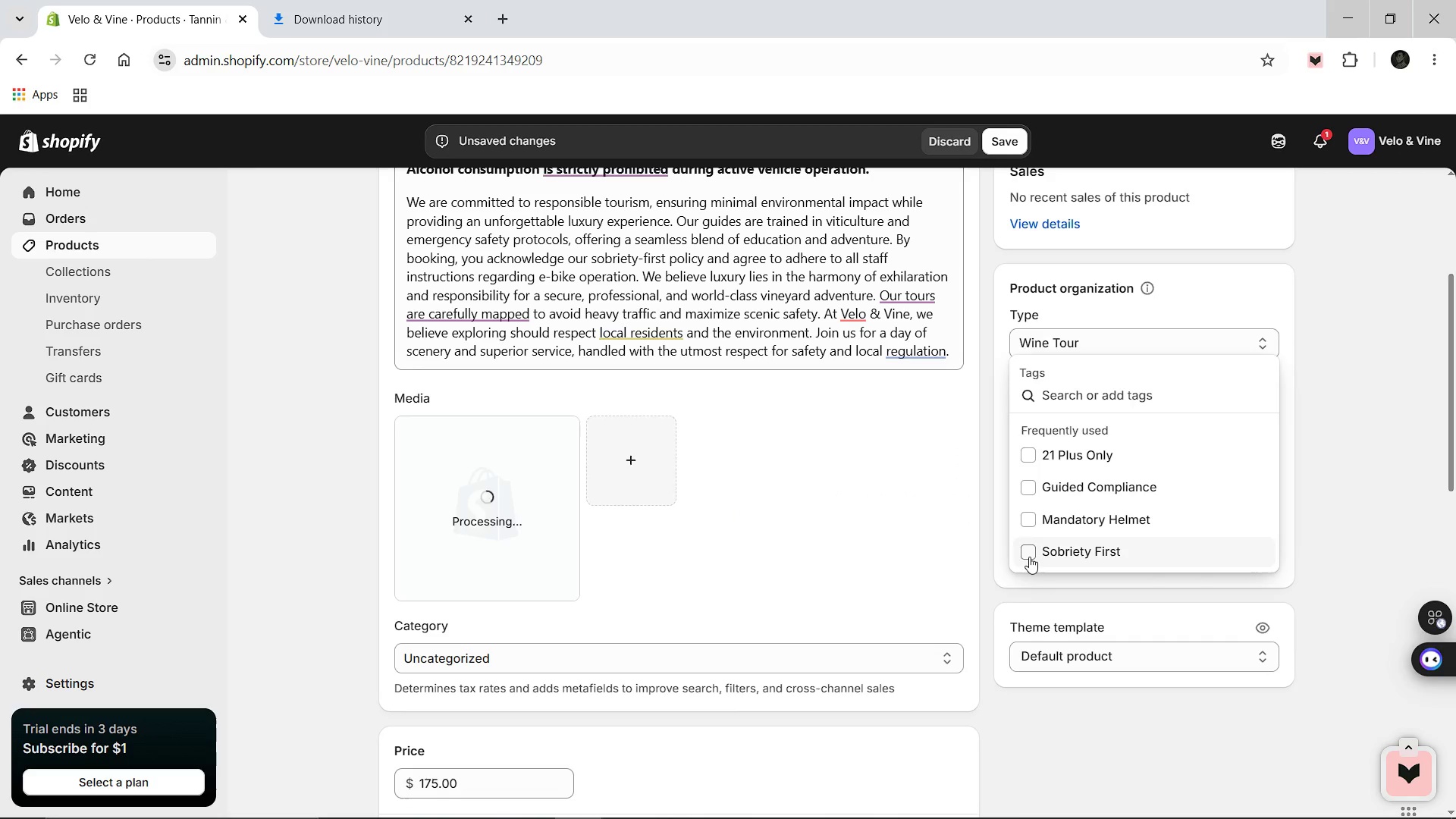 
wait(5.8)
 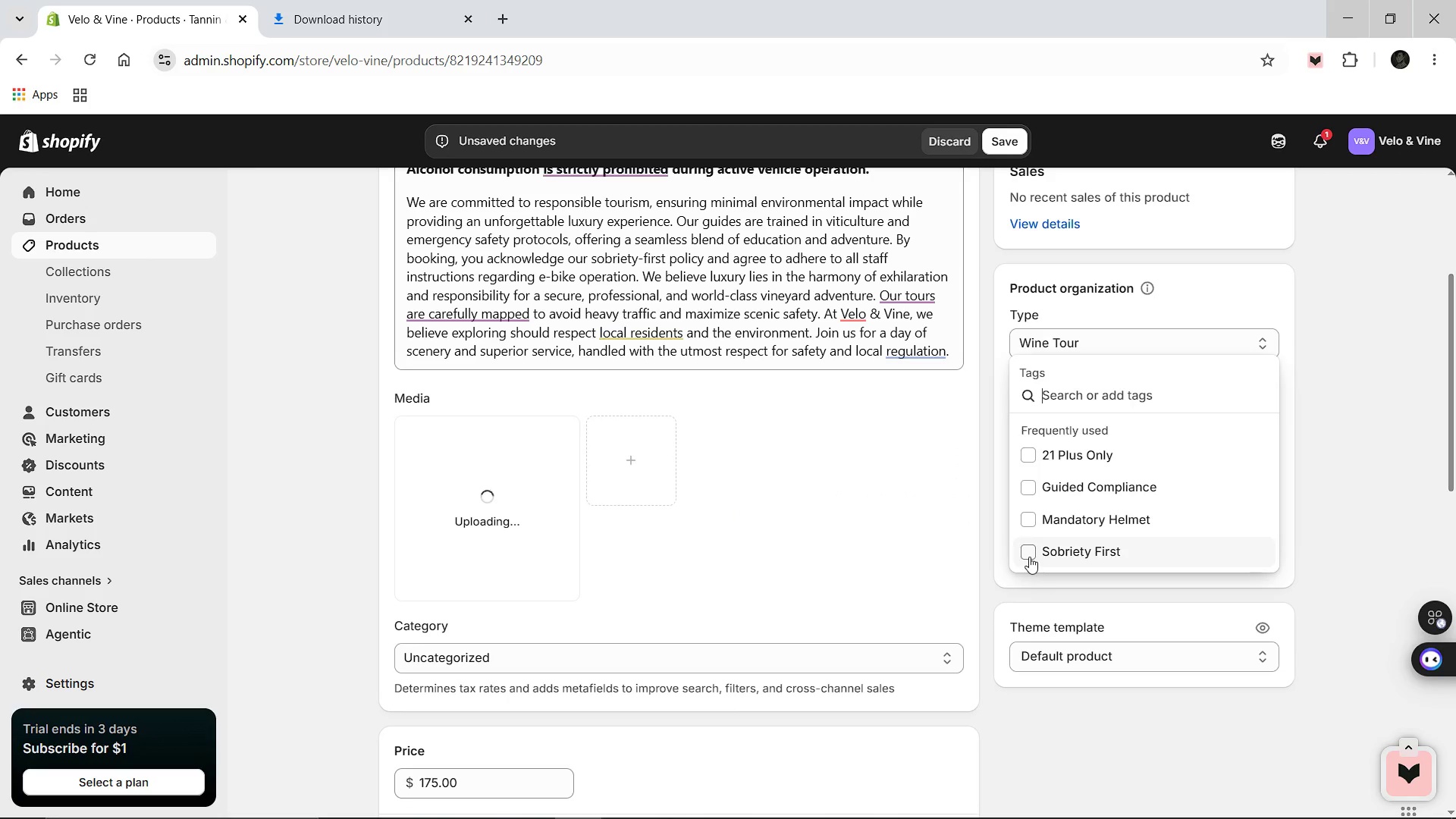 
left_click([1033, 547])
 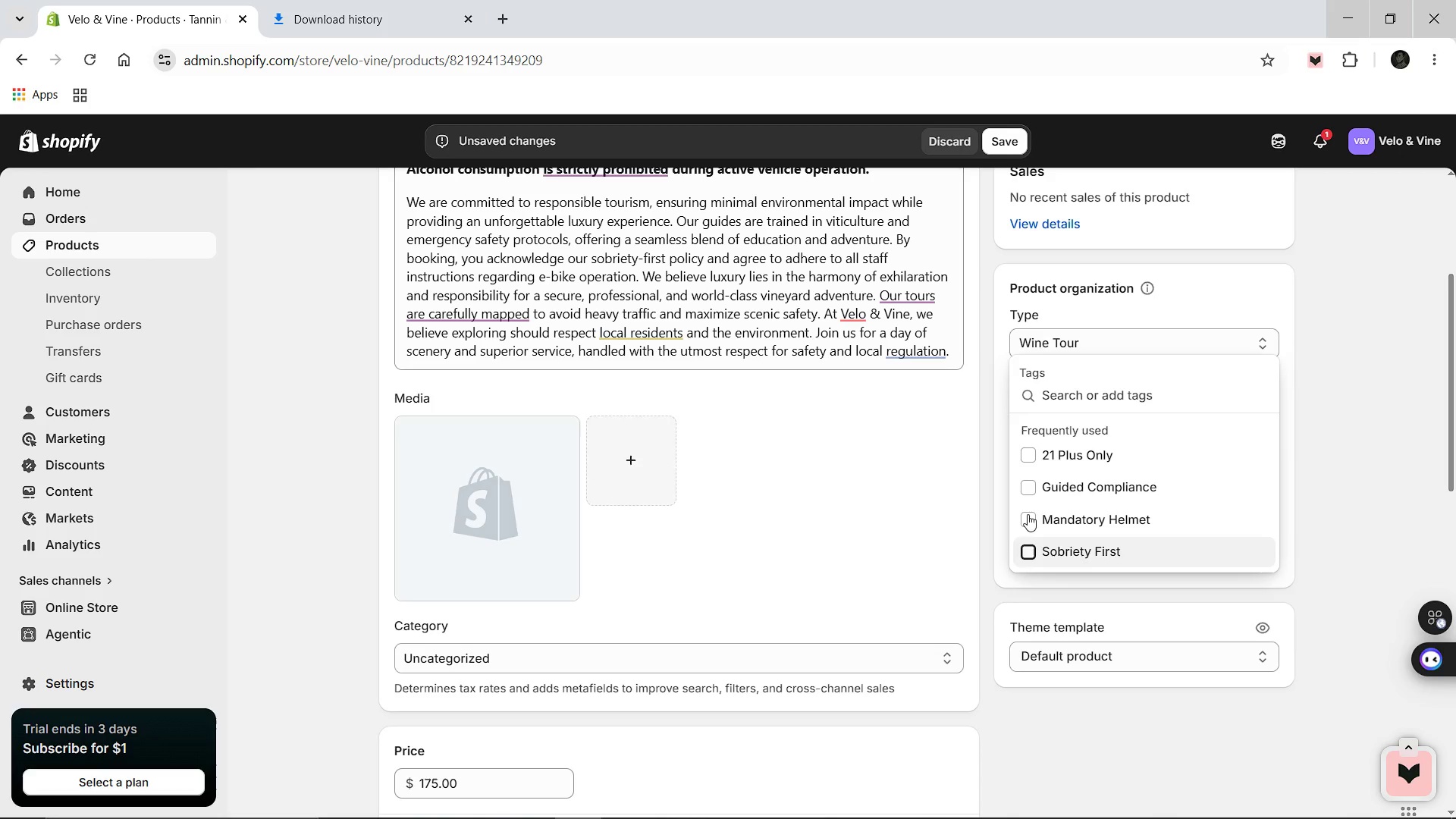 
left_click([1028, 514])
 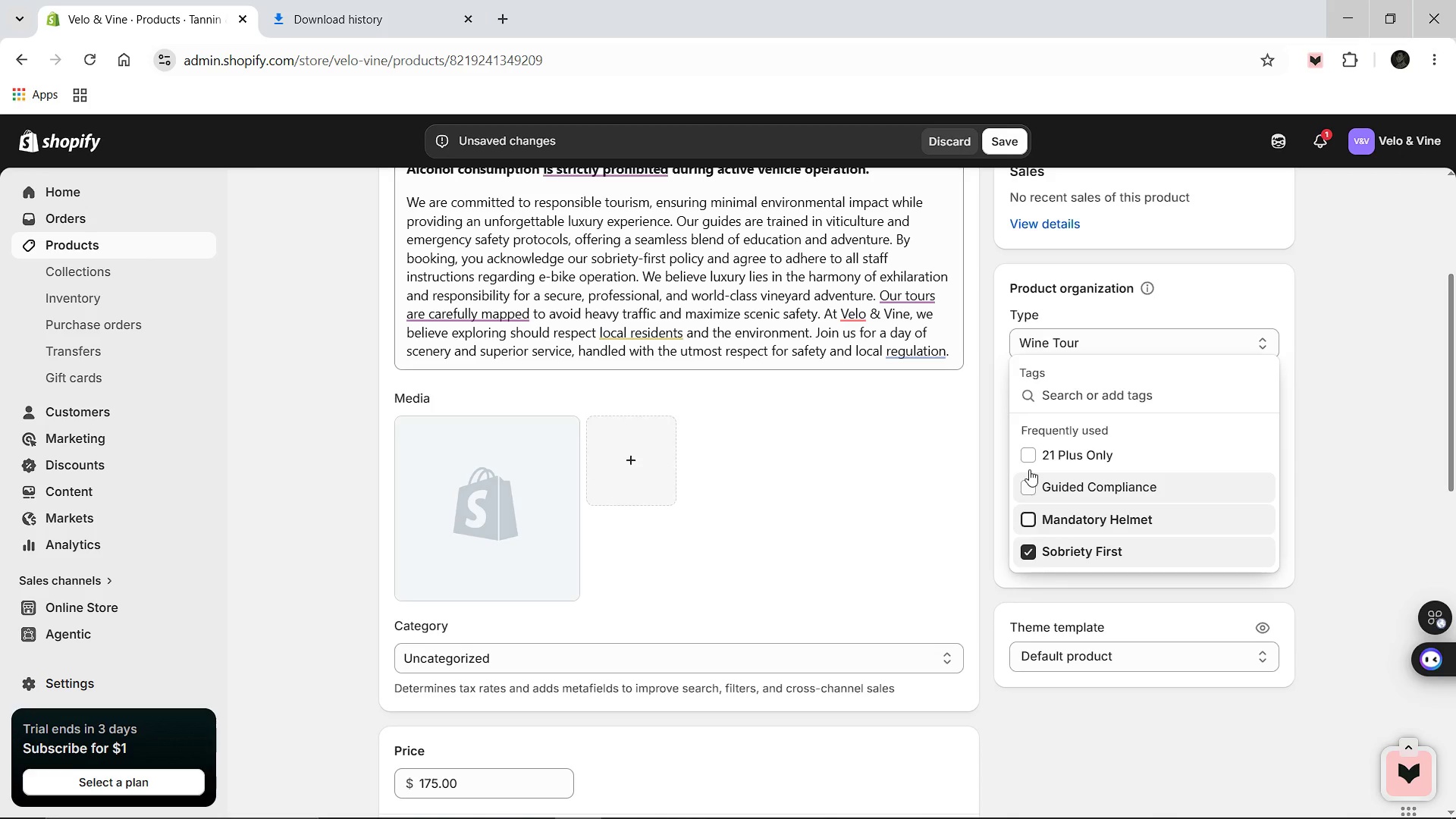 
left_click([1029, 462])
 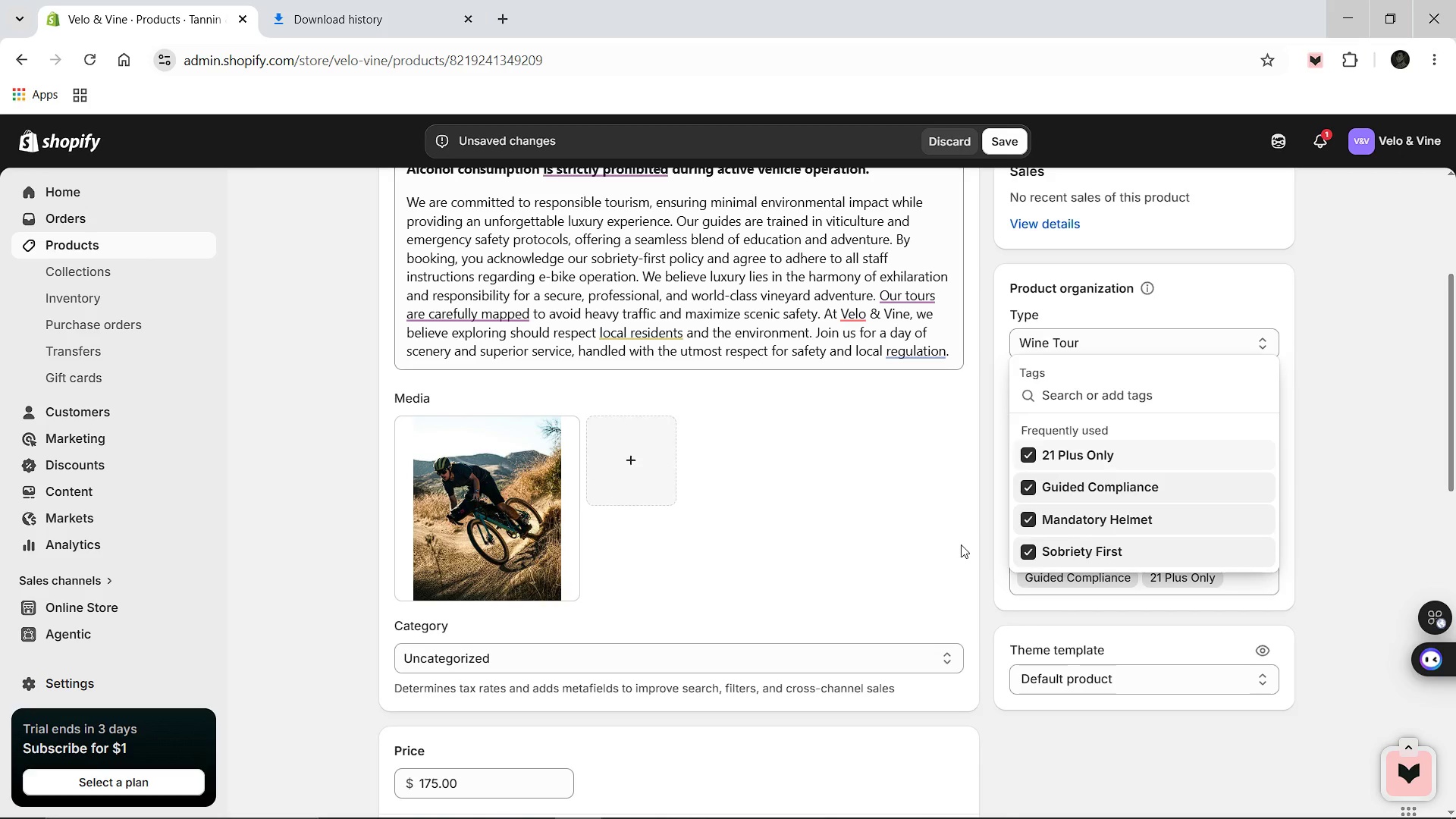 
left_click([961, 544])
 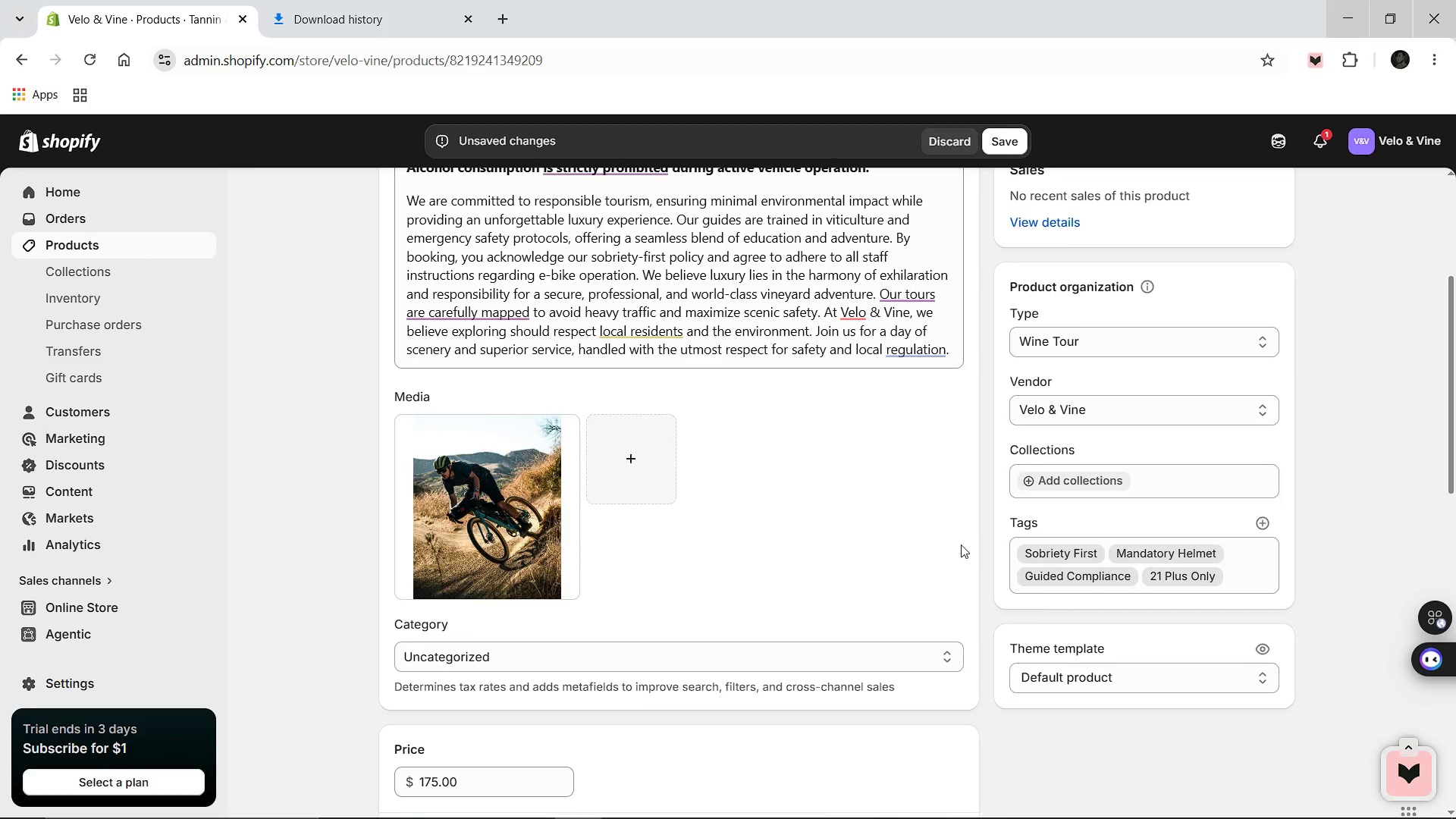 
scroll: coordinate [799, 585], scroll_direction: down, amount: 6.0
 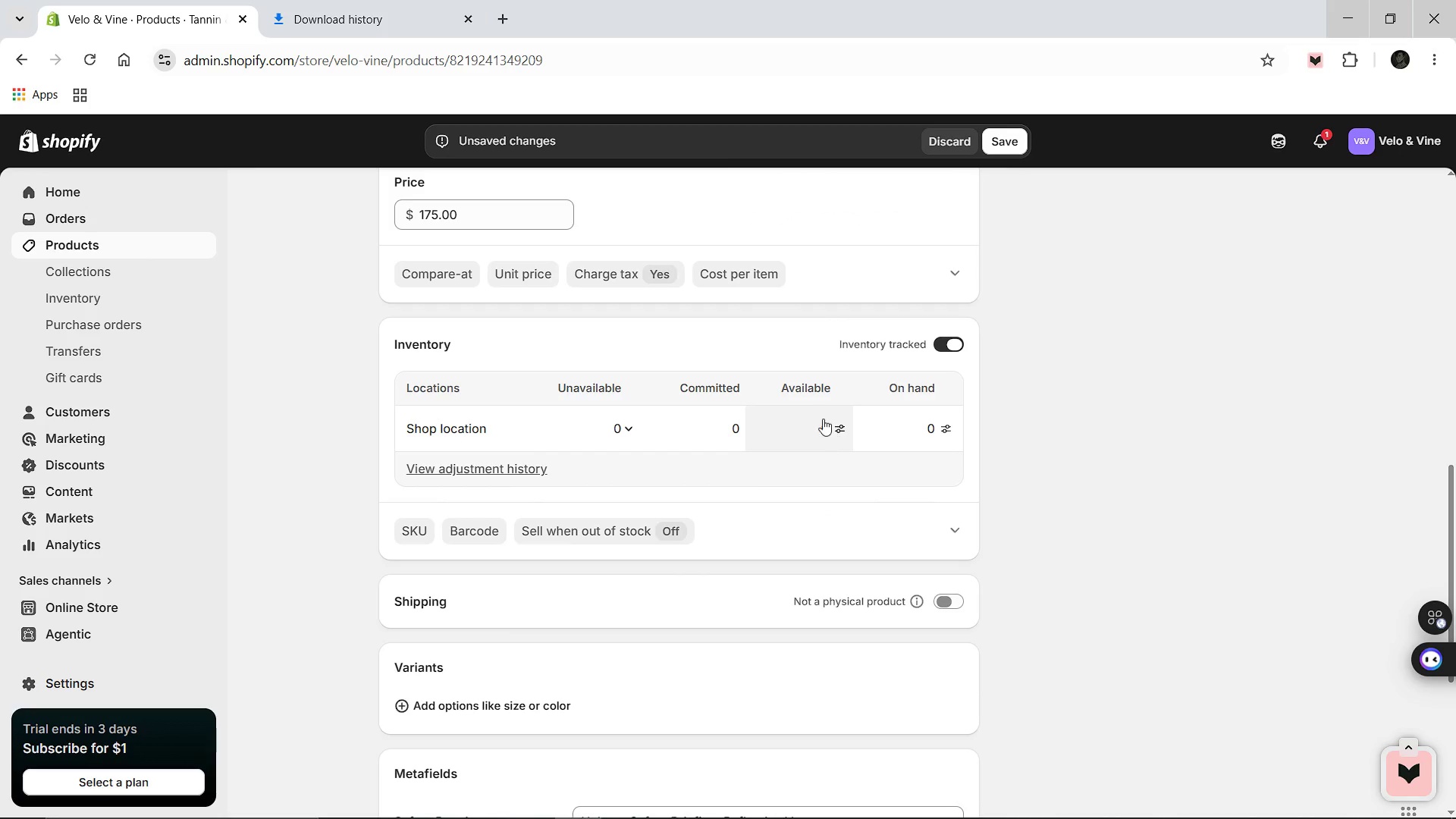 
left_click([820, 421])
 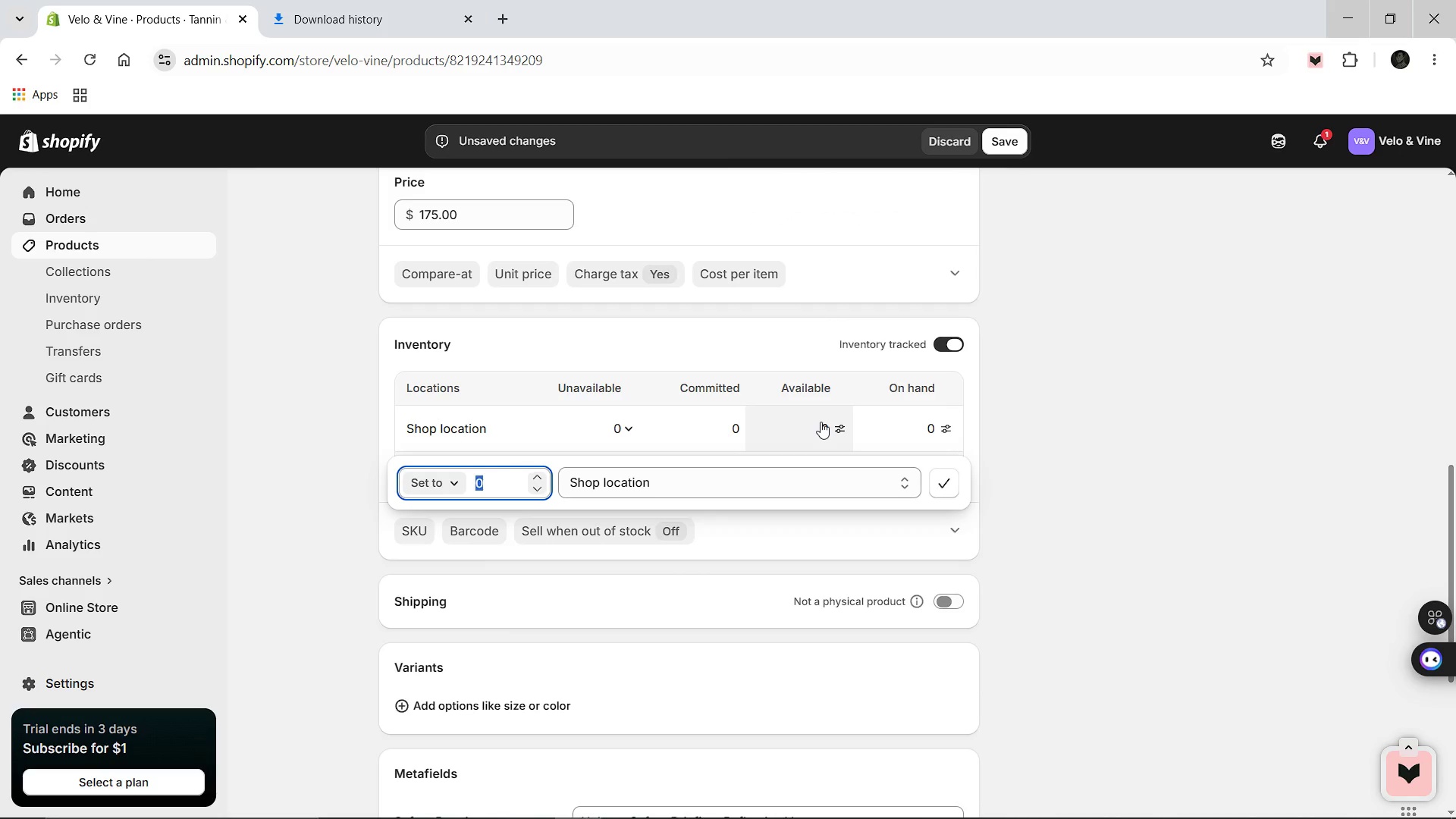 
type(100)
 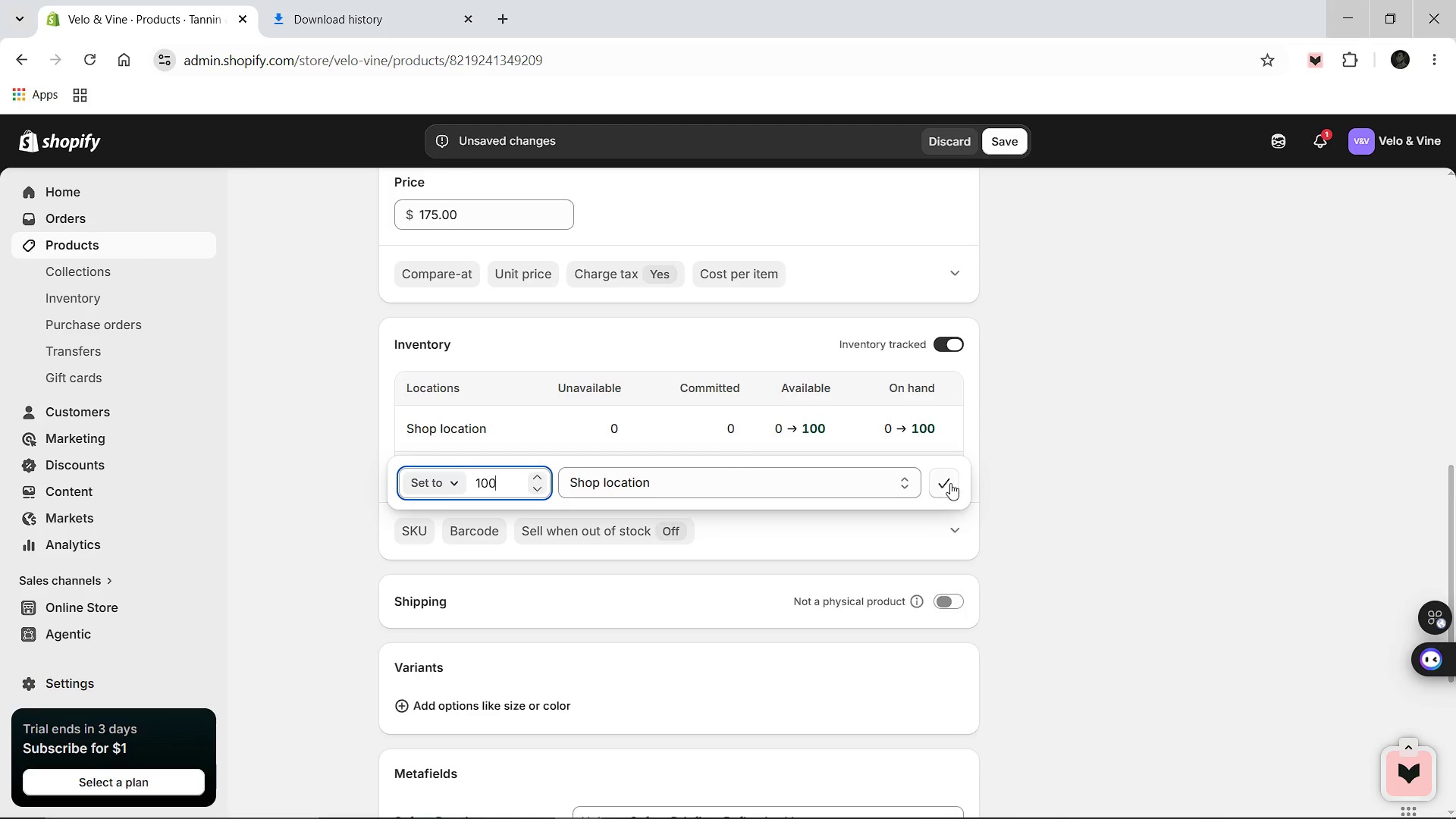 
left_click([946, 482])
 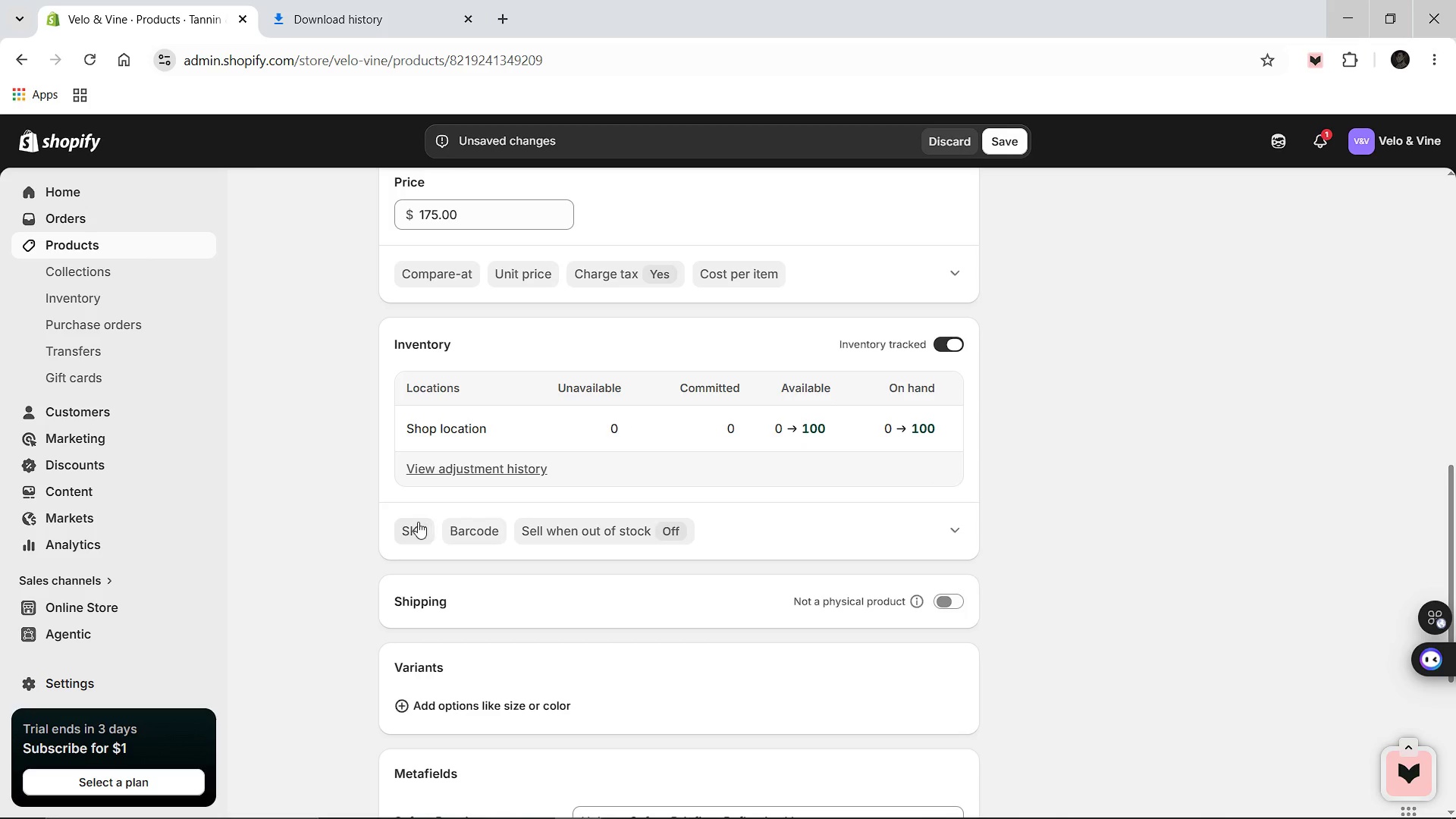 
left_click([417, 523])
 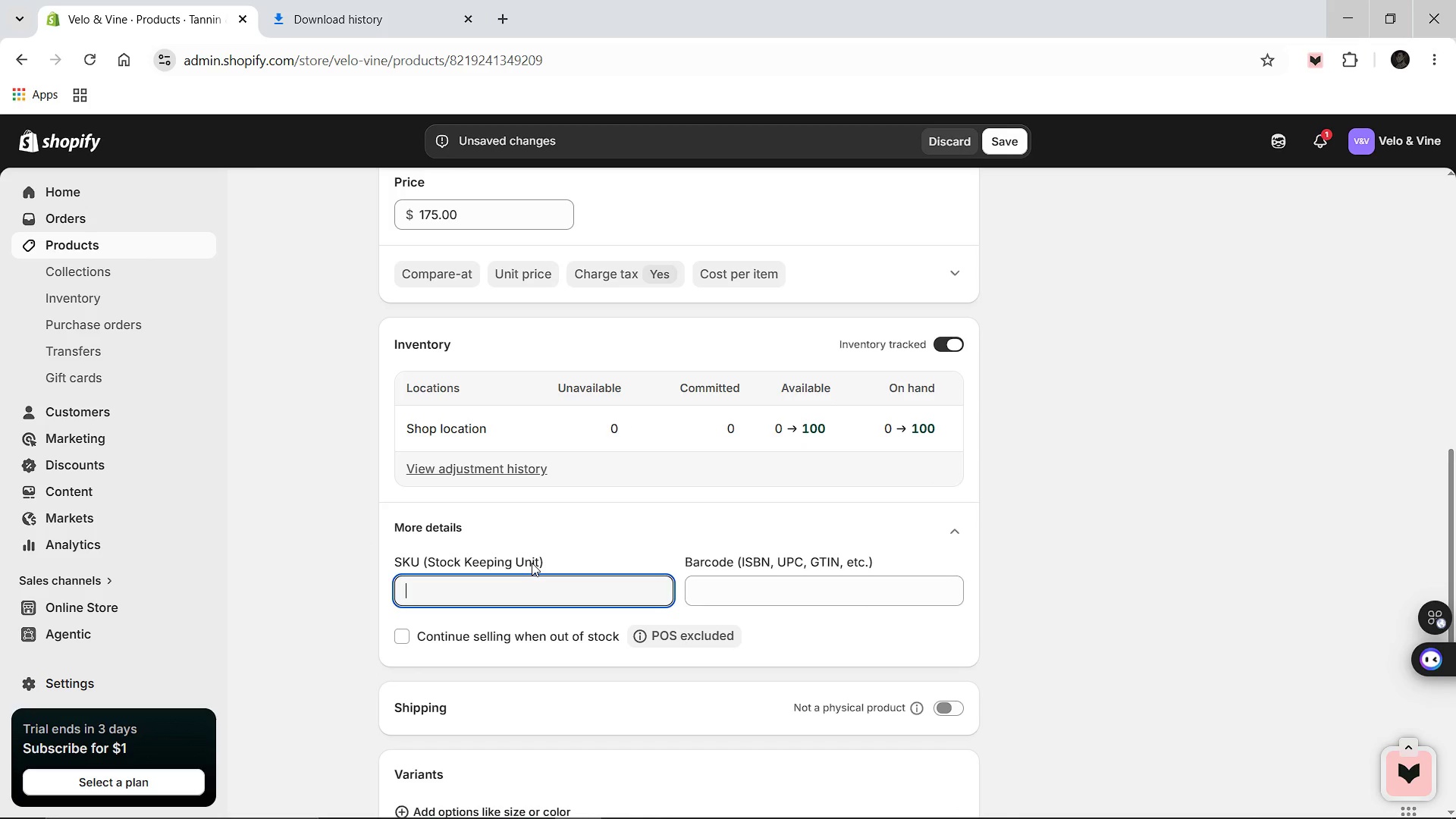 
type(VV-0)
key(Backspace)
type(TOUR0)
key(Backspace)
type(-0005)
 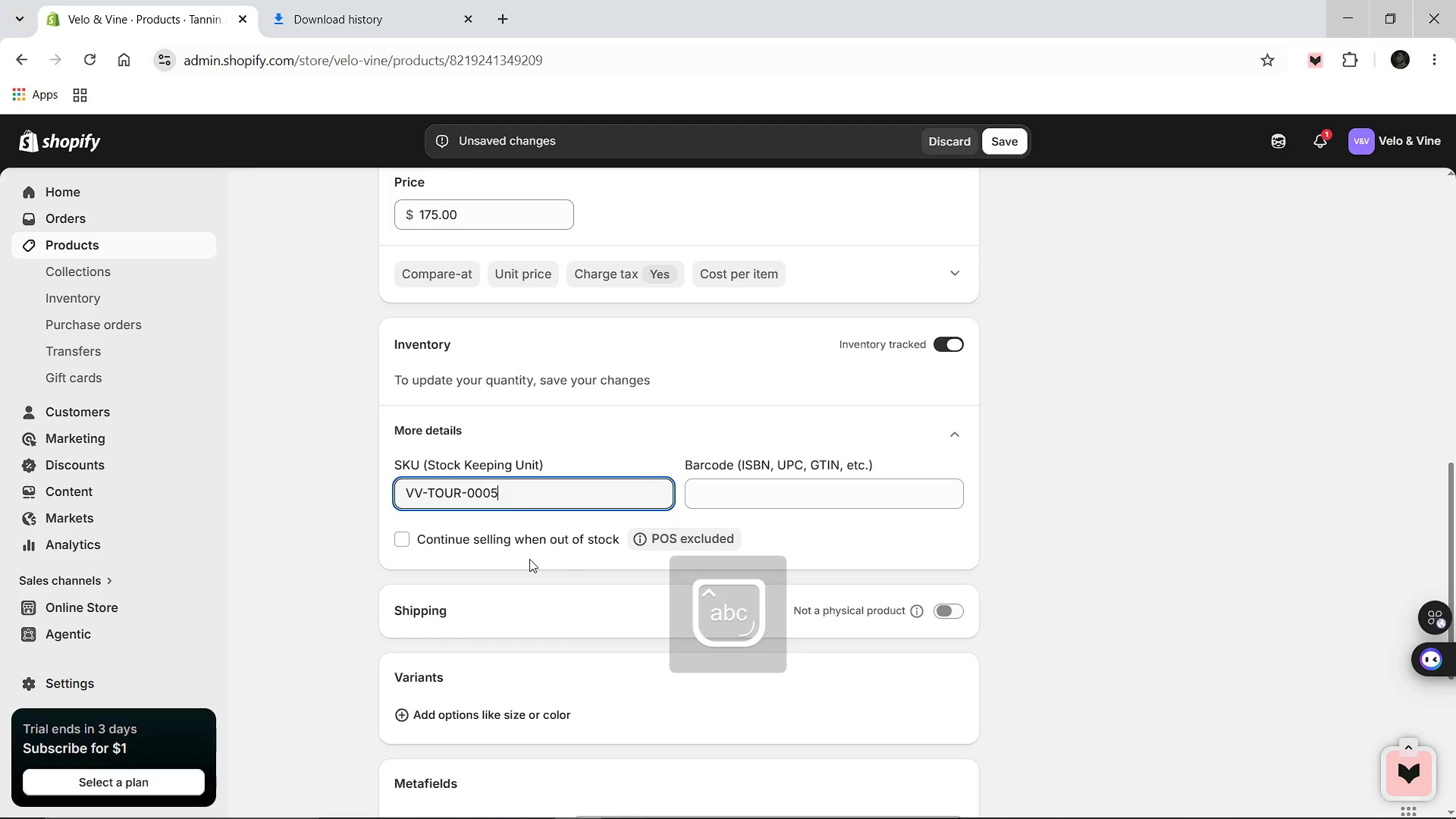 
scroll: coordinate [576, 538], scroll_direction: down, amount: 5.0
 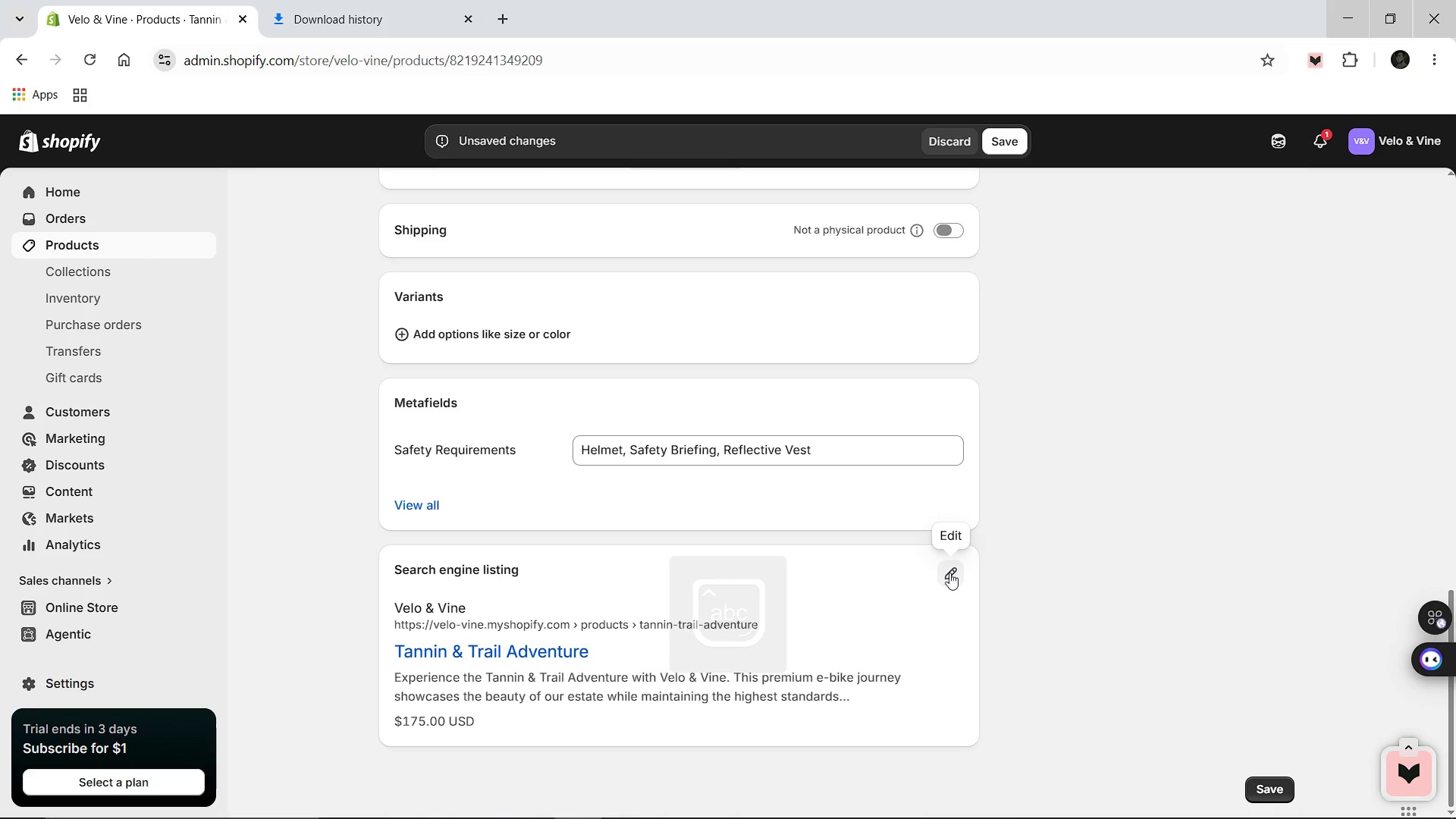 
left_click([949, 573])
 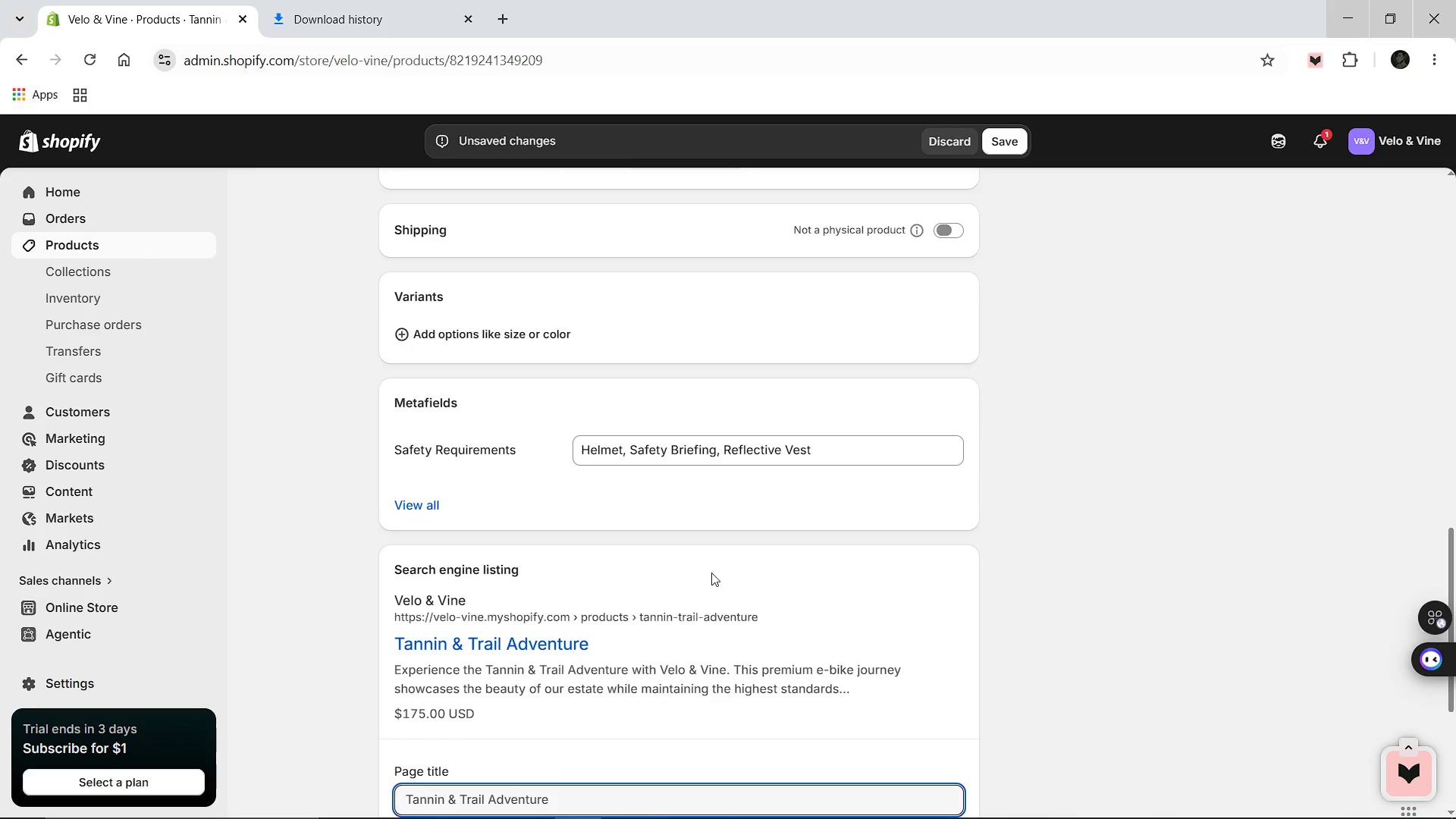 
scroll: coordinate [674, 583], scroll_direction: down, amount: 3.0
 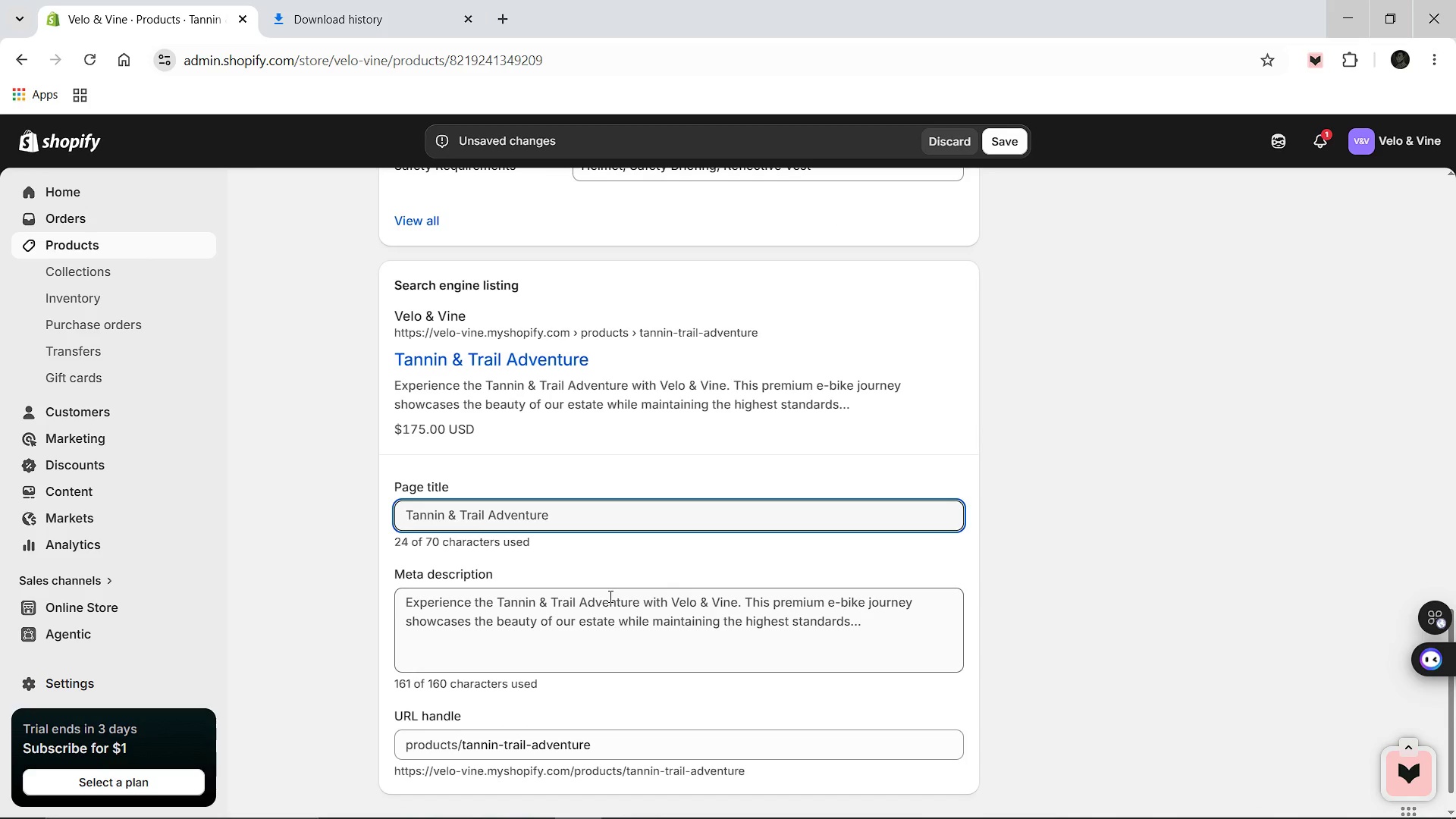 
left_click([609, 596])
 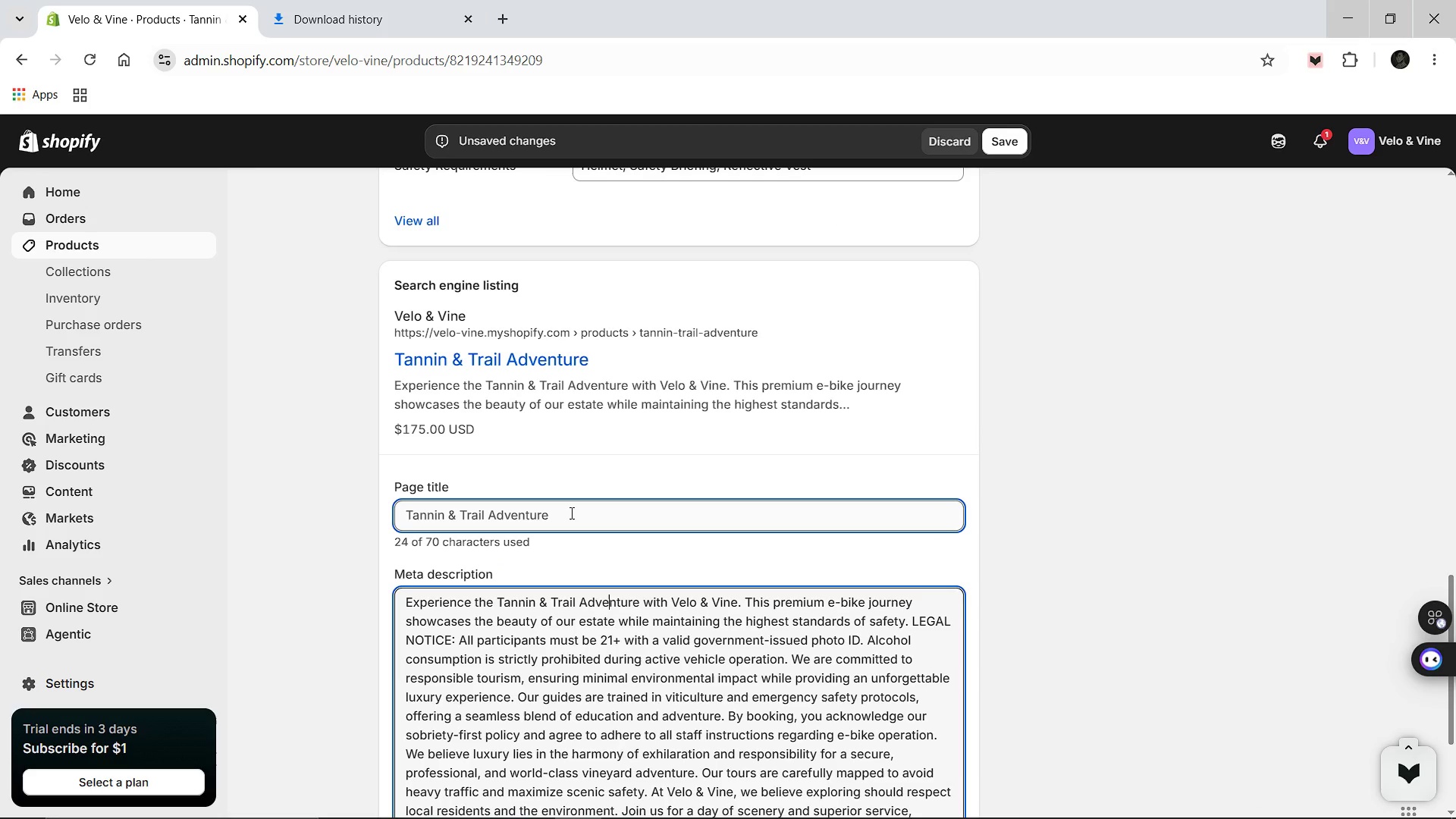 
left_click([570, 513])
 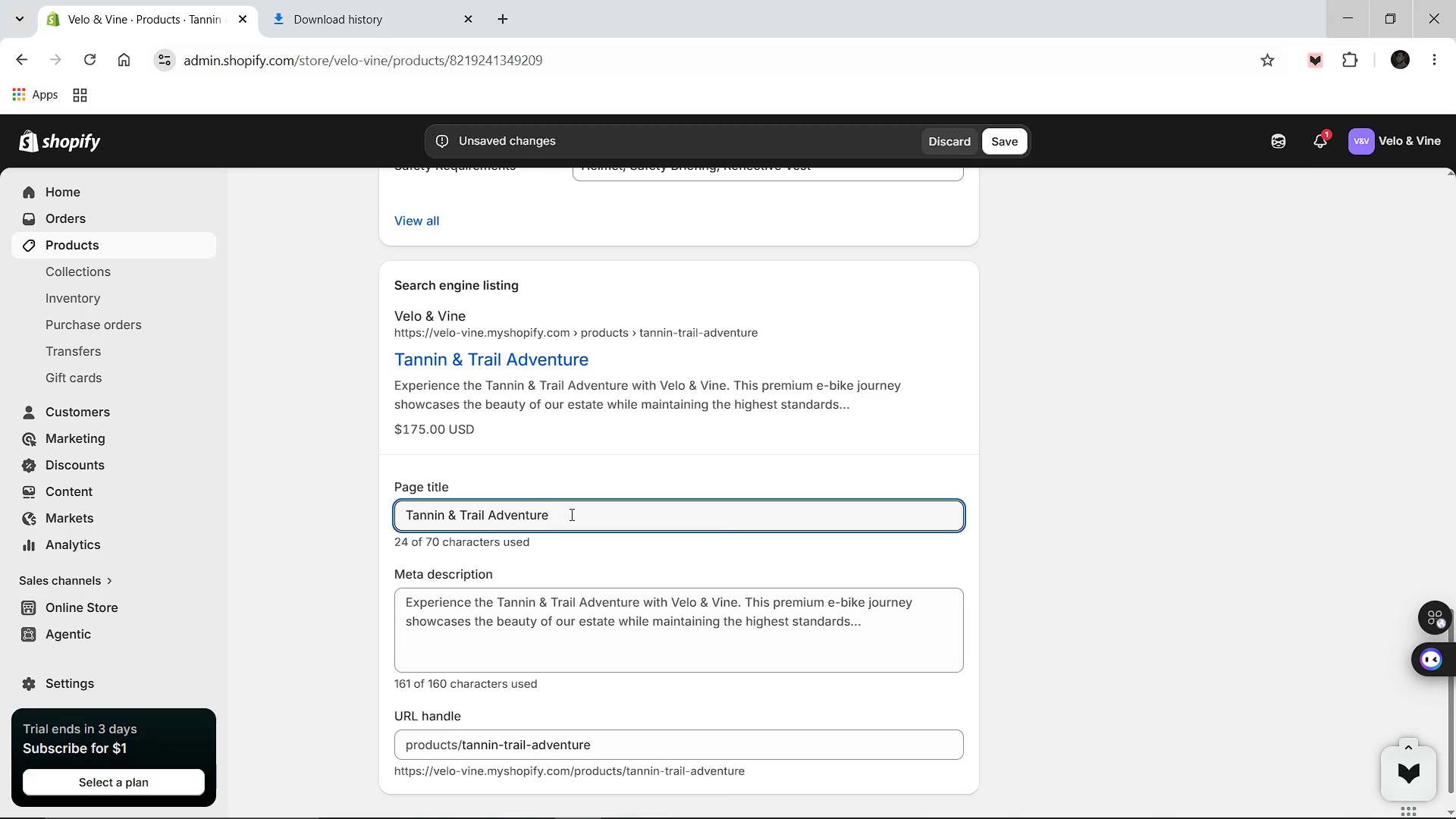 
type( [Break] Premium Vineyard E-Bike Tour)
 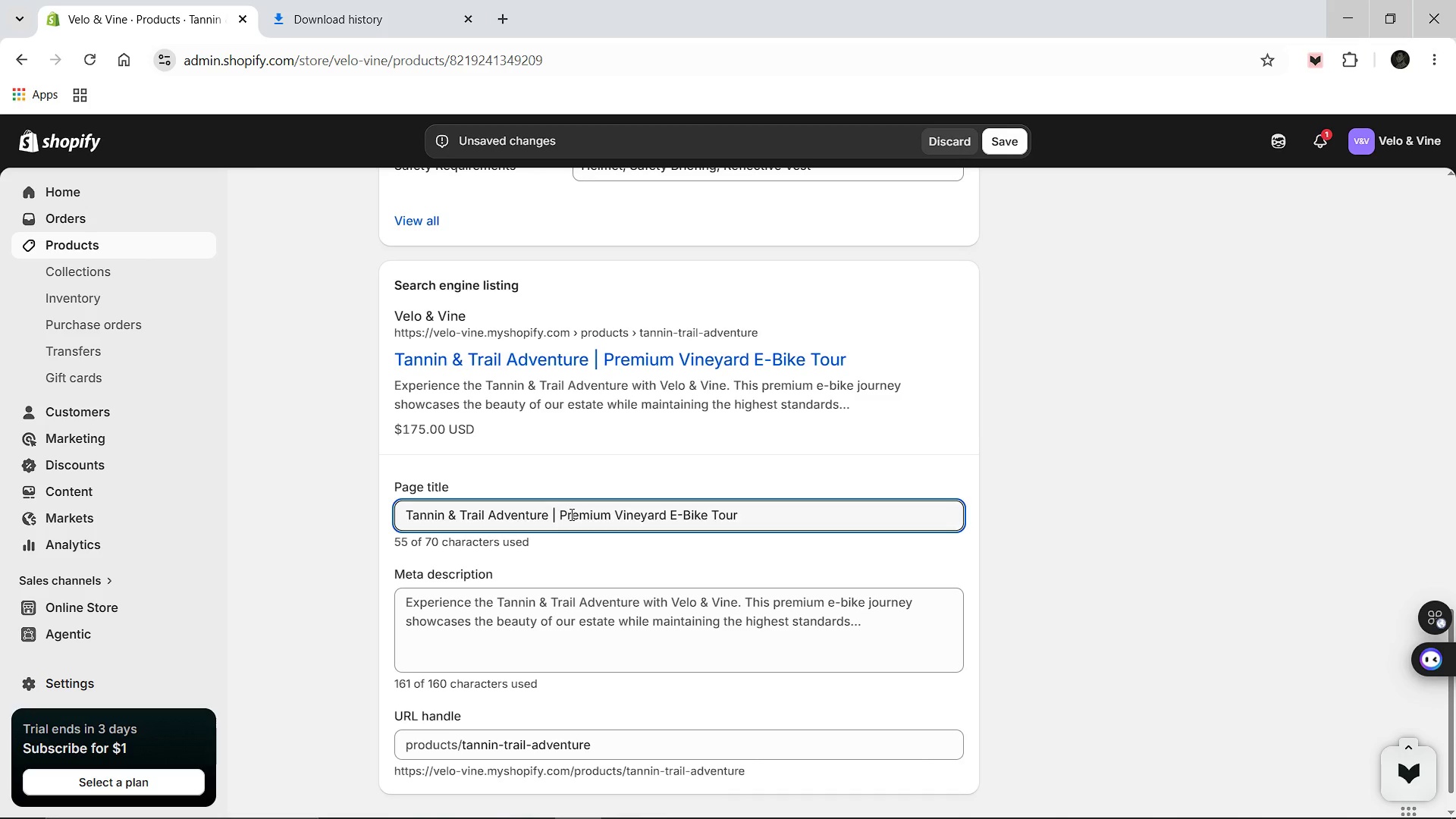 
left_click([526, 620])
 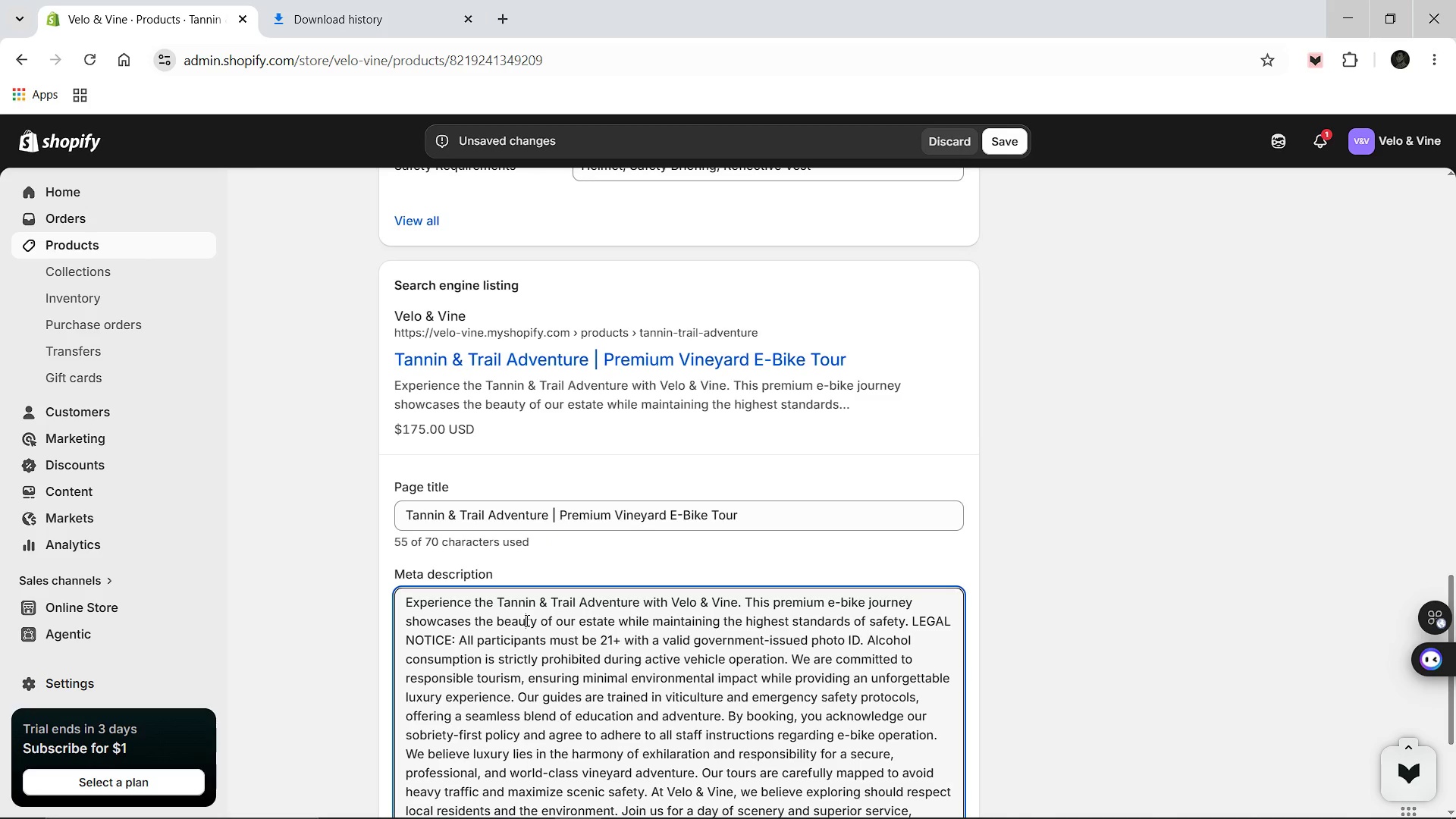 
key(Control+A)
 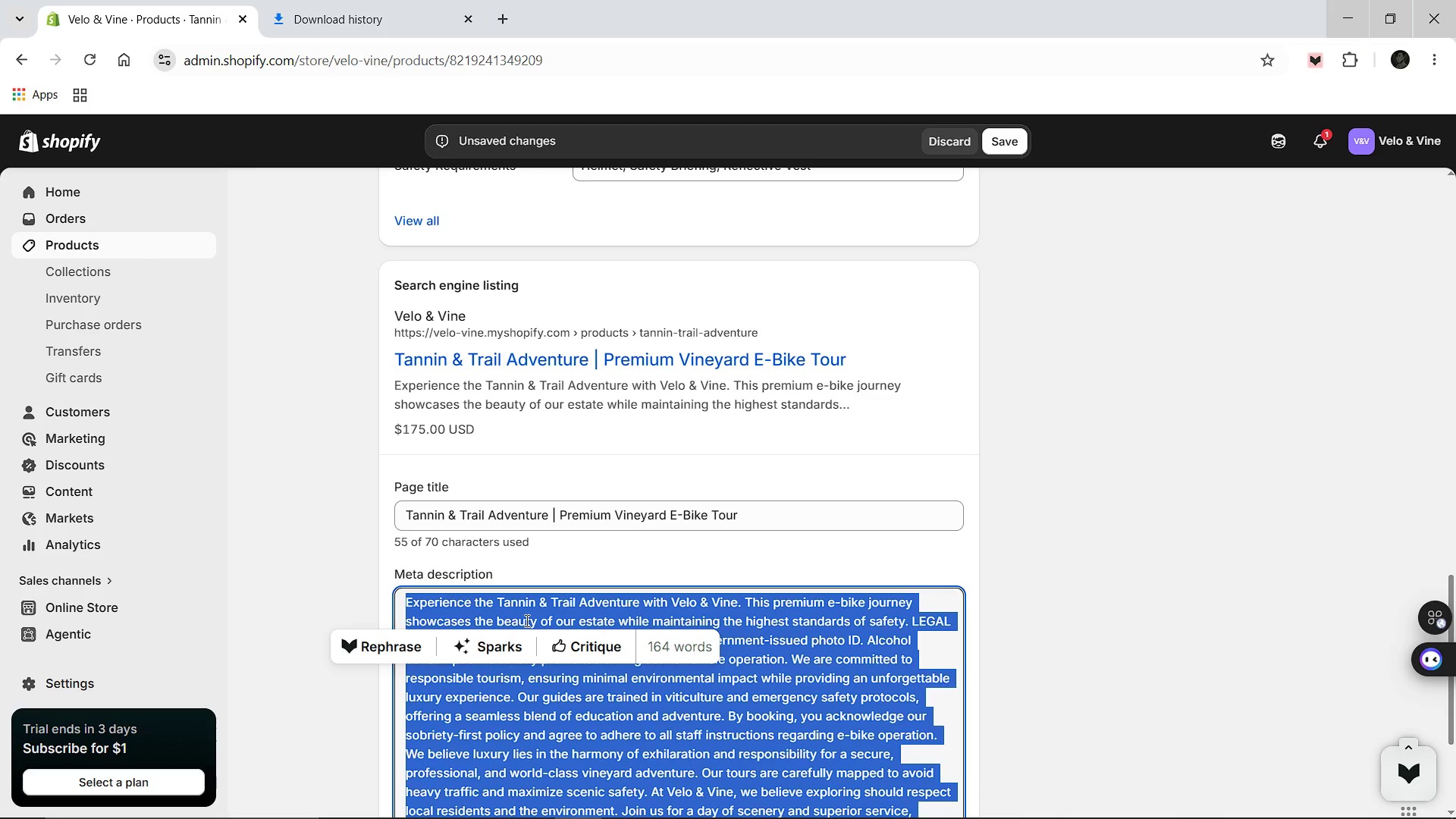 
type(Experience a safe tannin )
 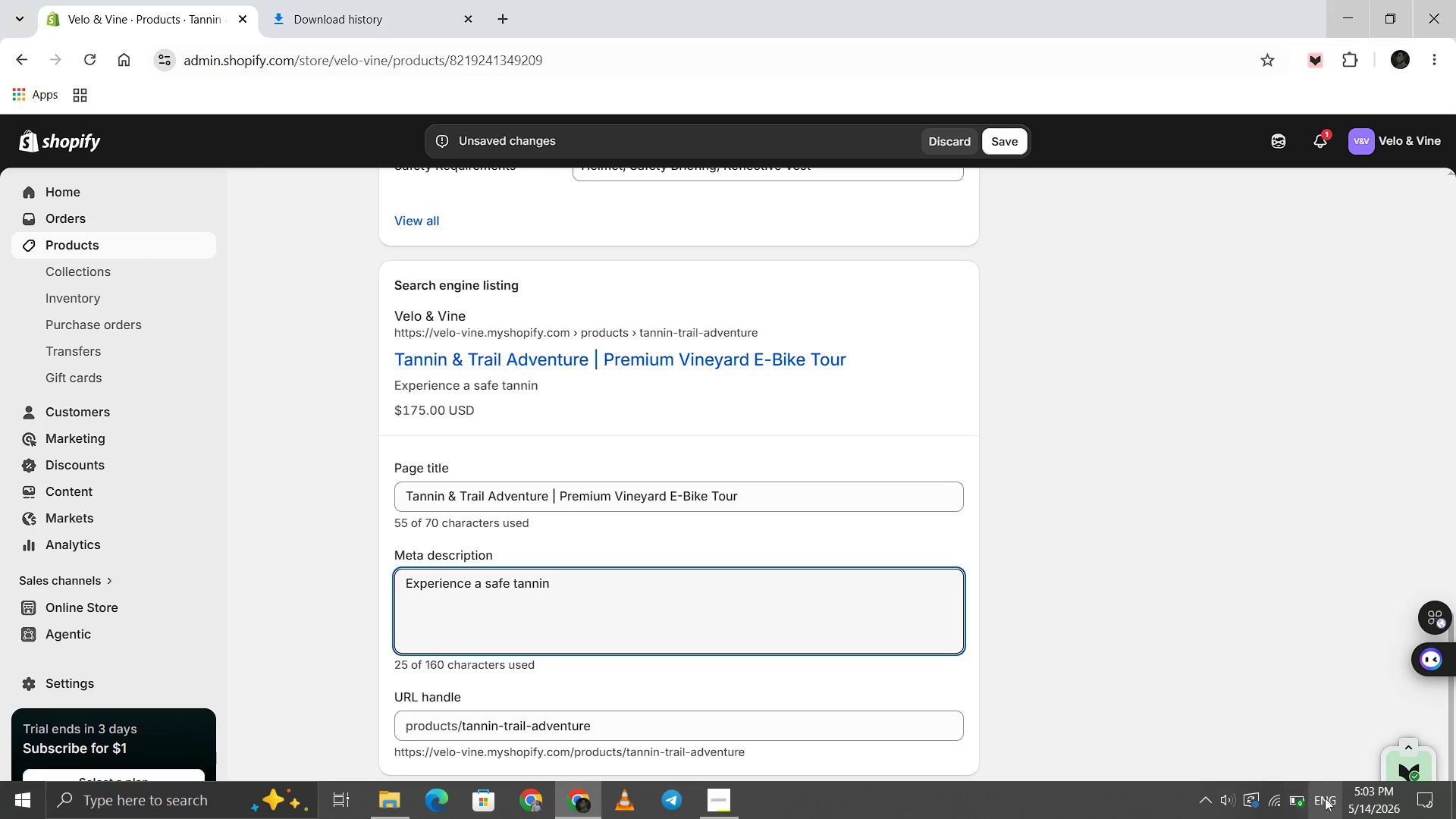 
left_click([1301, 799])
 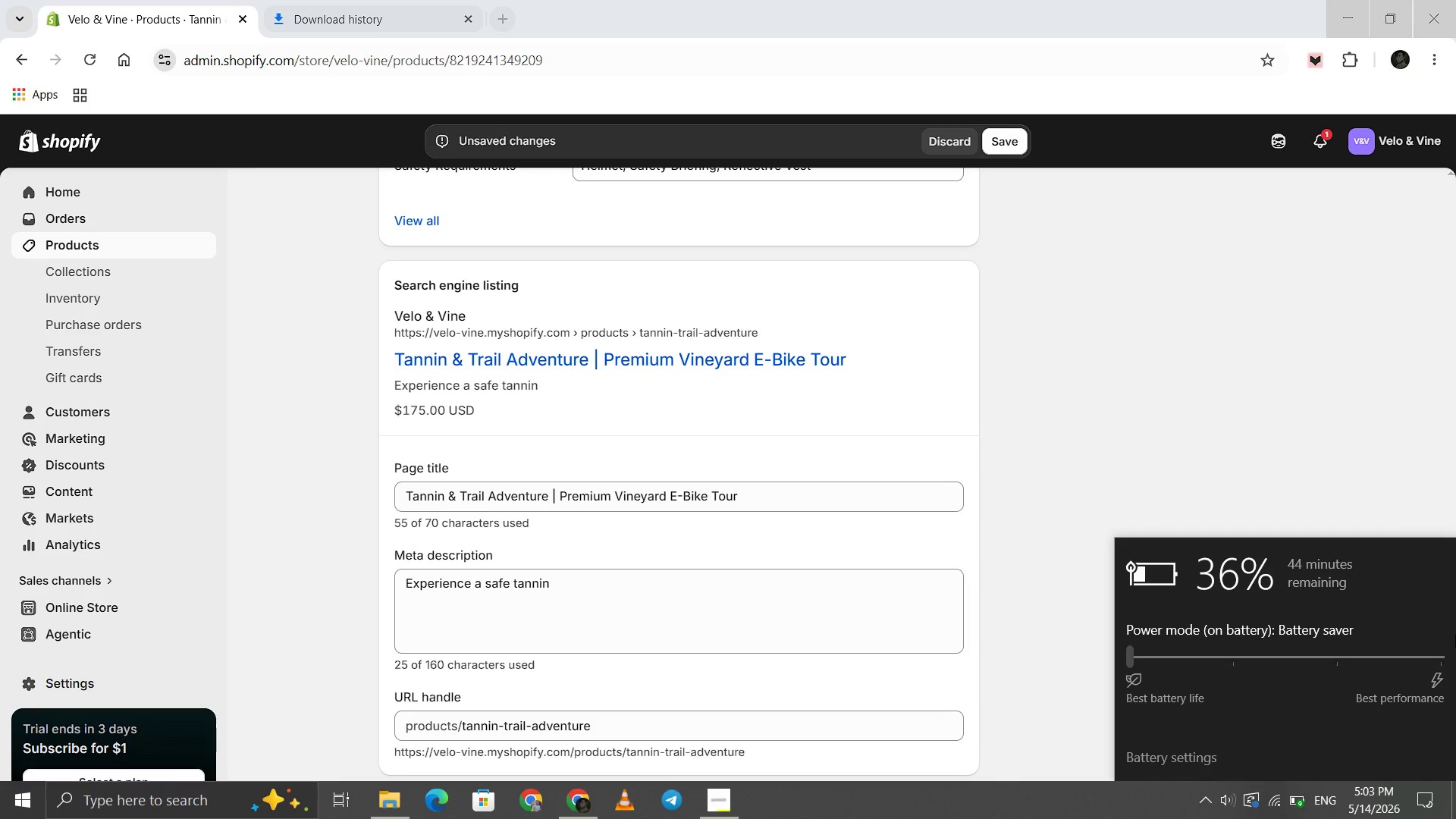 
left_click([1436, 650])
 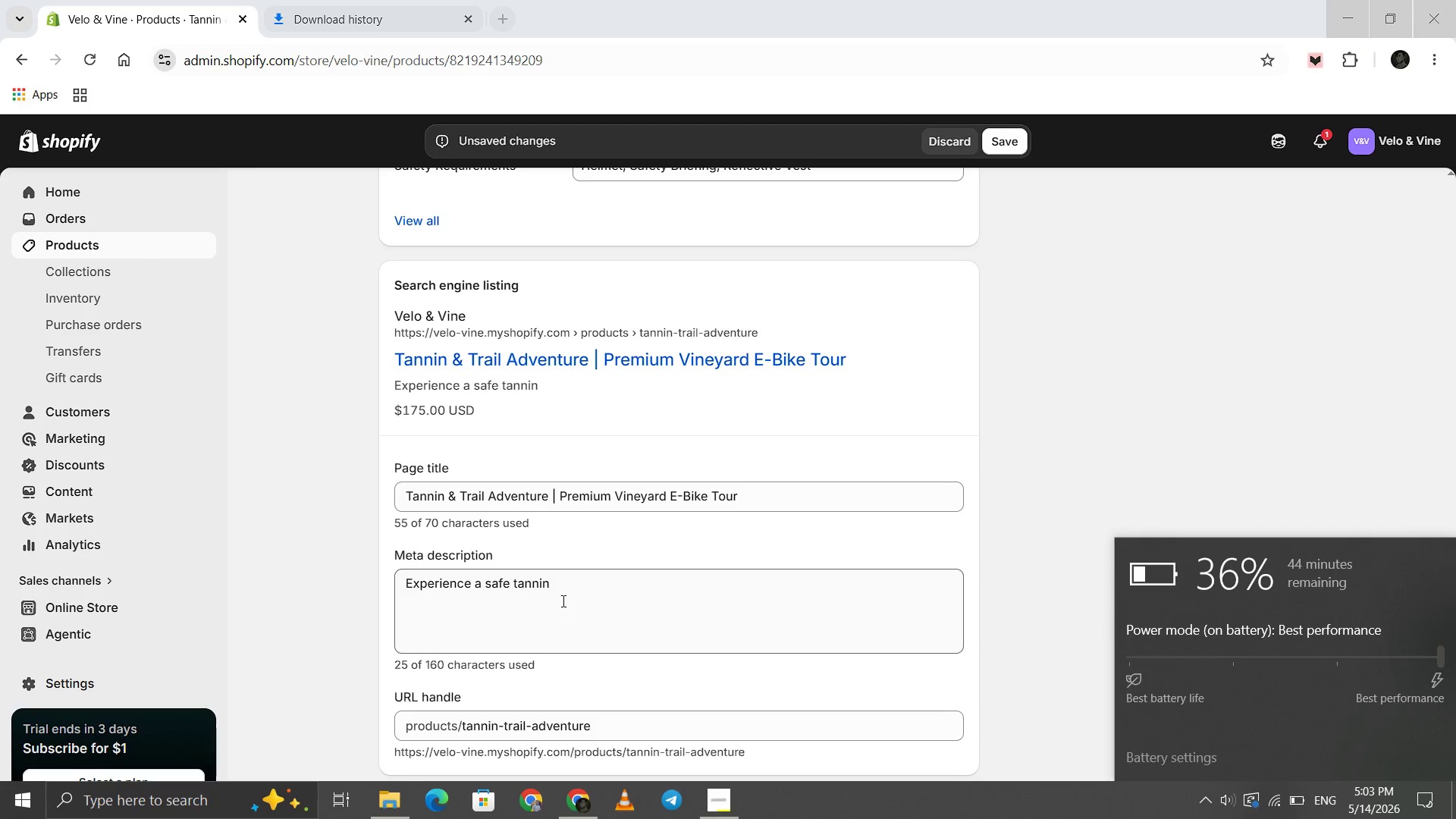 
left_click_drag(start_coordinate=[521, 593], to_coordinate=[556, 593])
 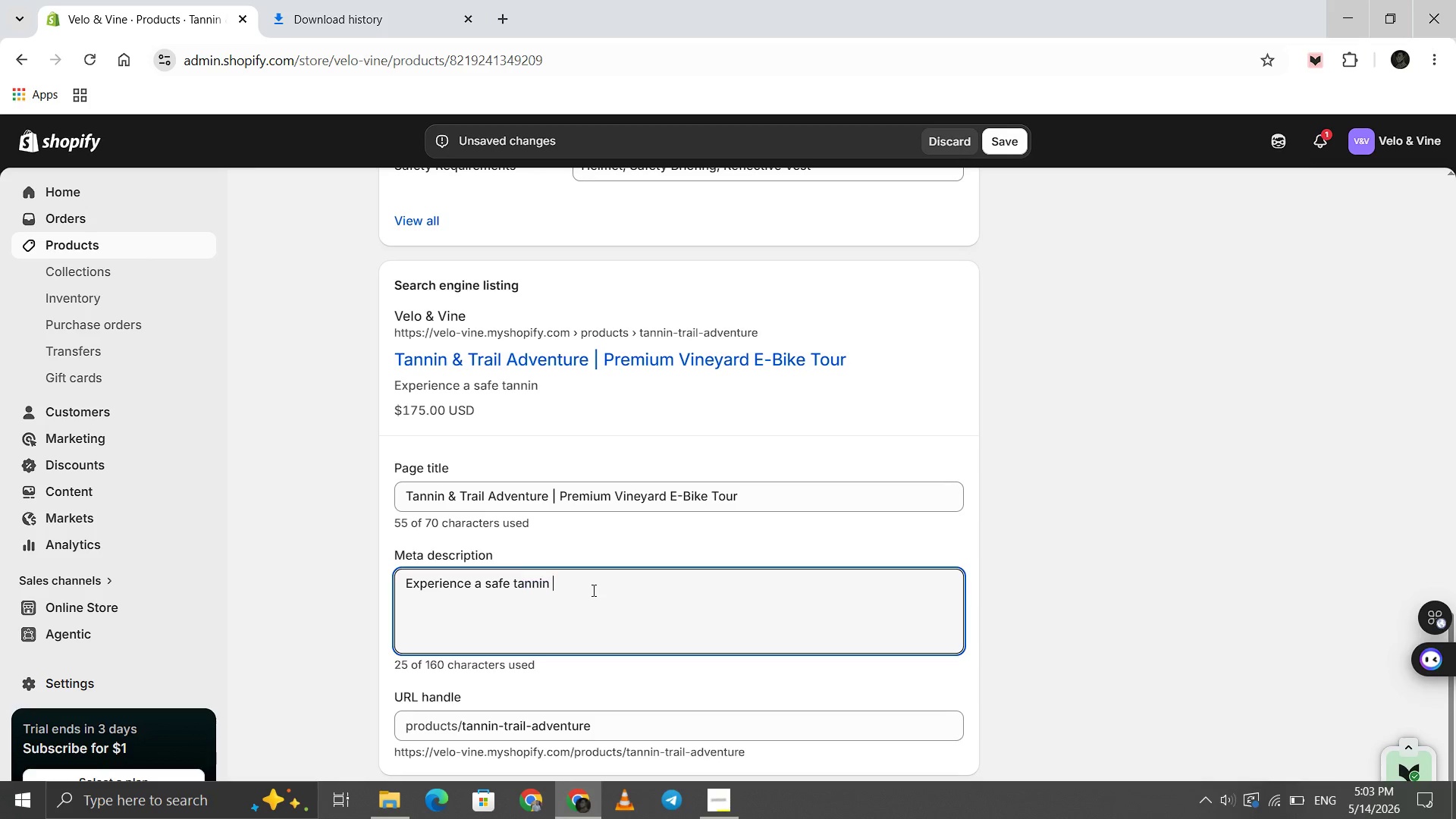 
left_click([592, 590])
 